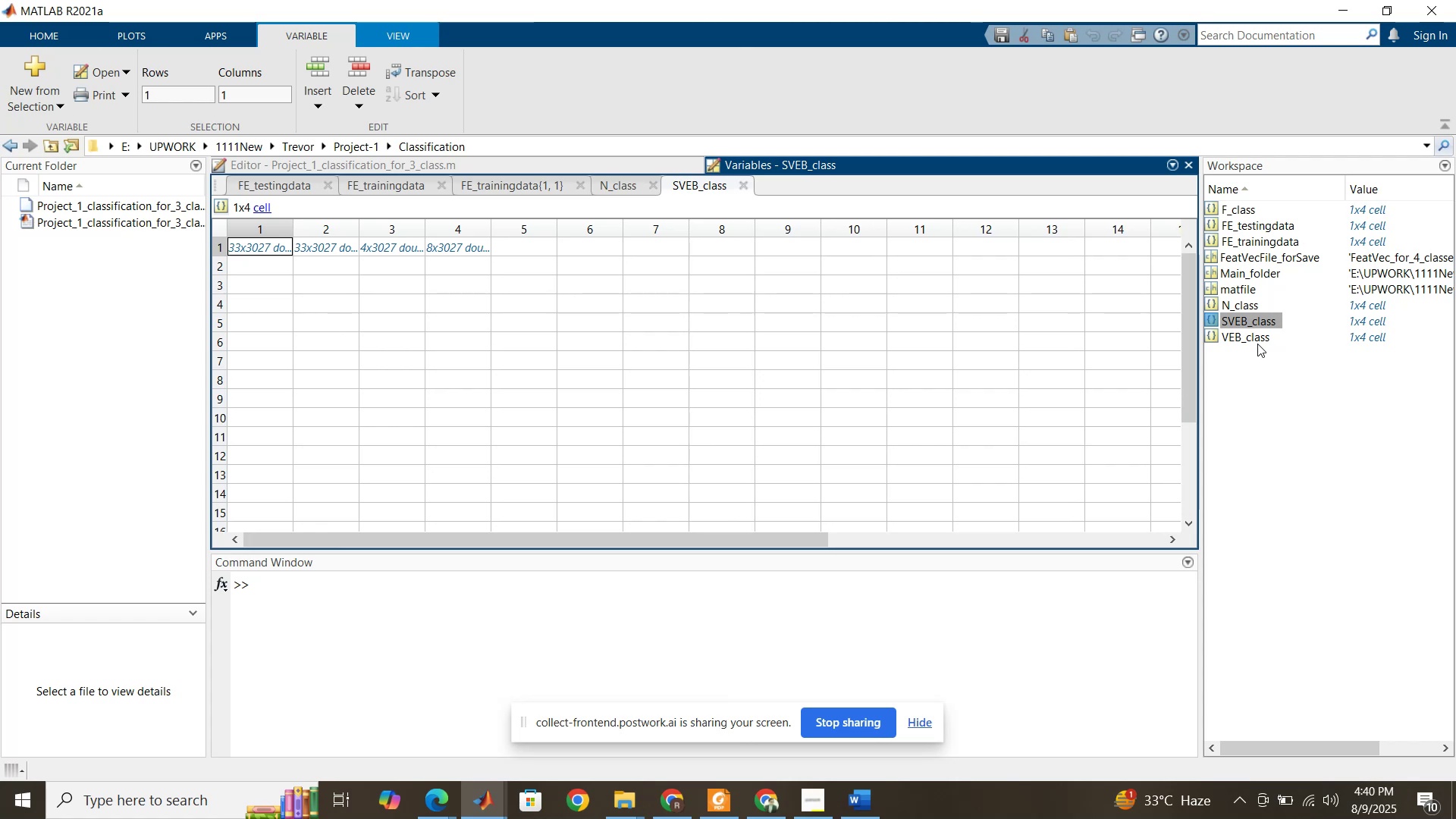 
double_click([1257, 344])
 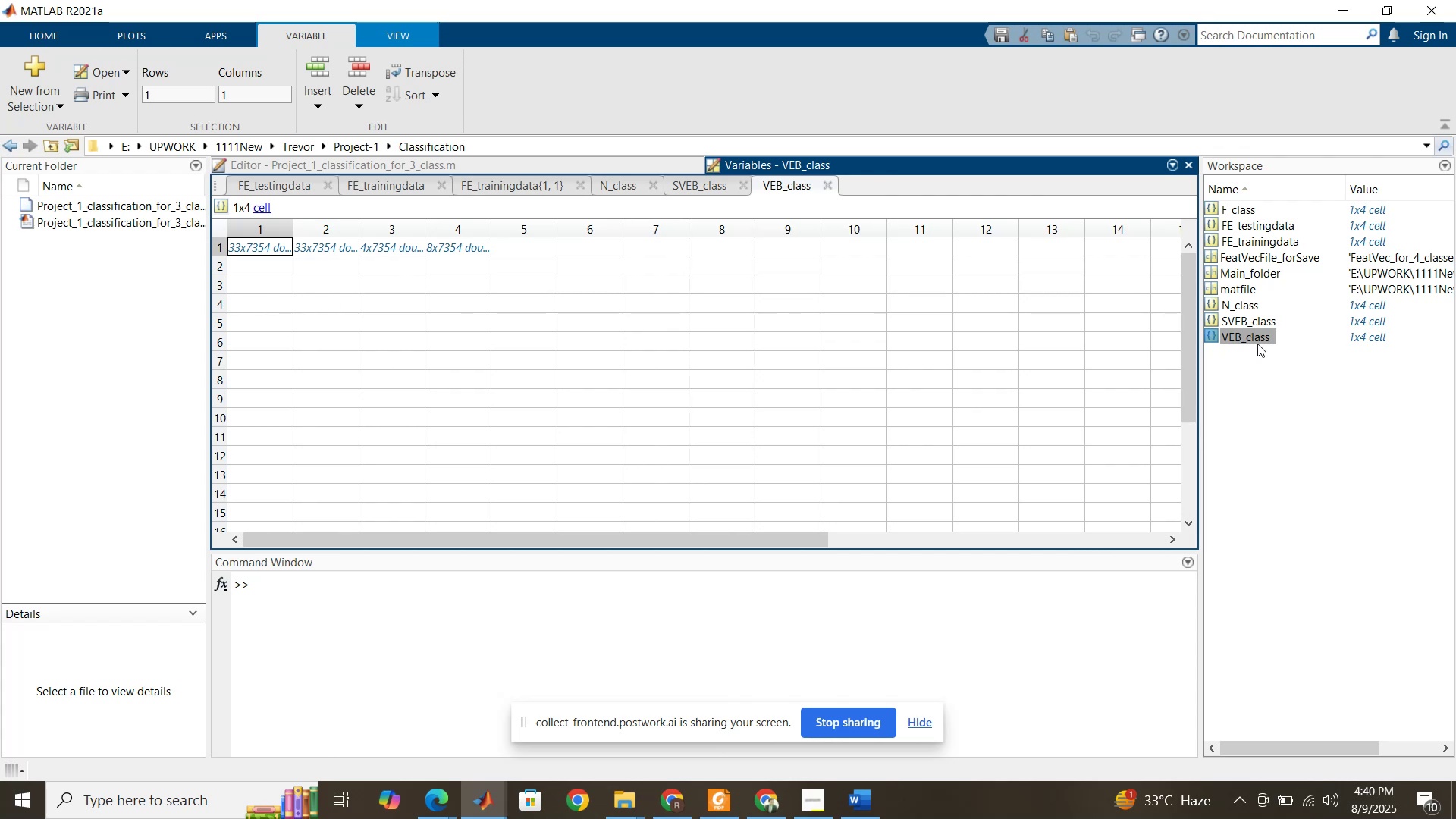 
wait(8.94)
 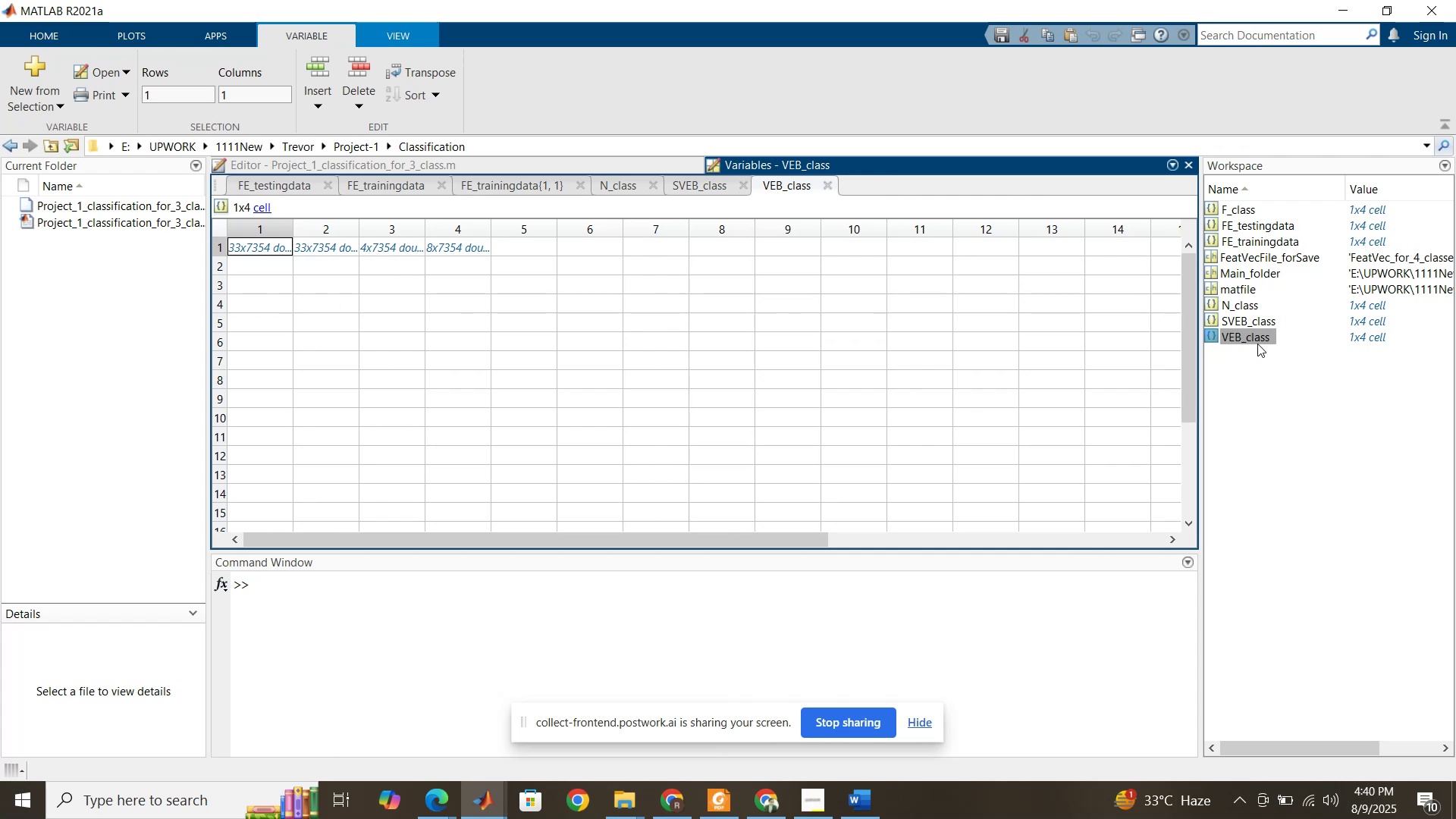 
double_click([1249, 210])
 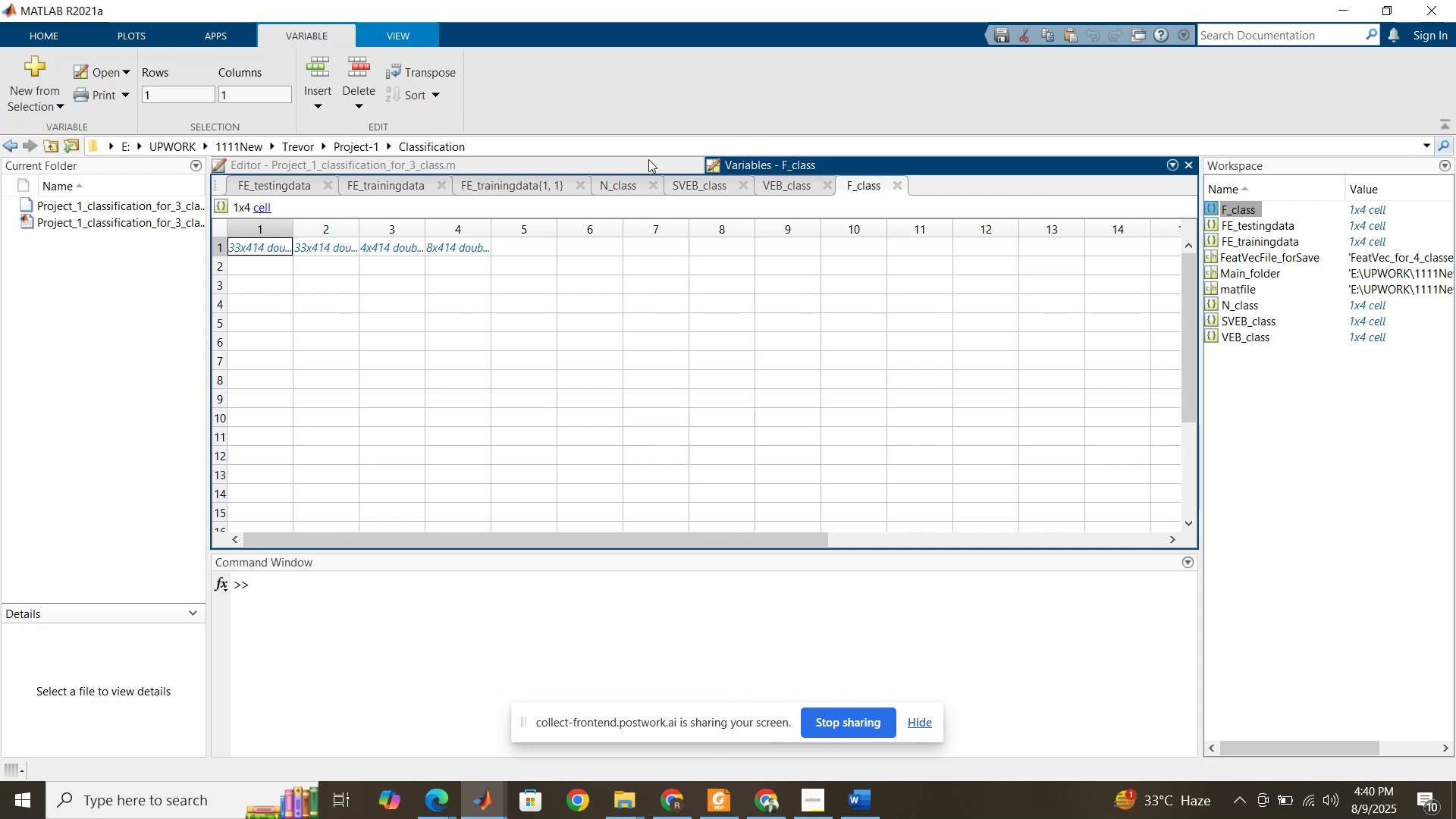 
wait(8.2)
 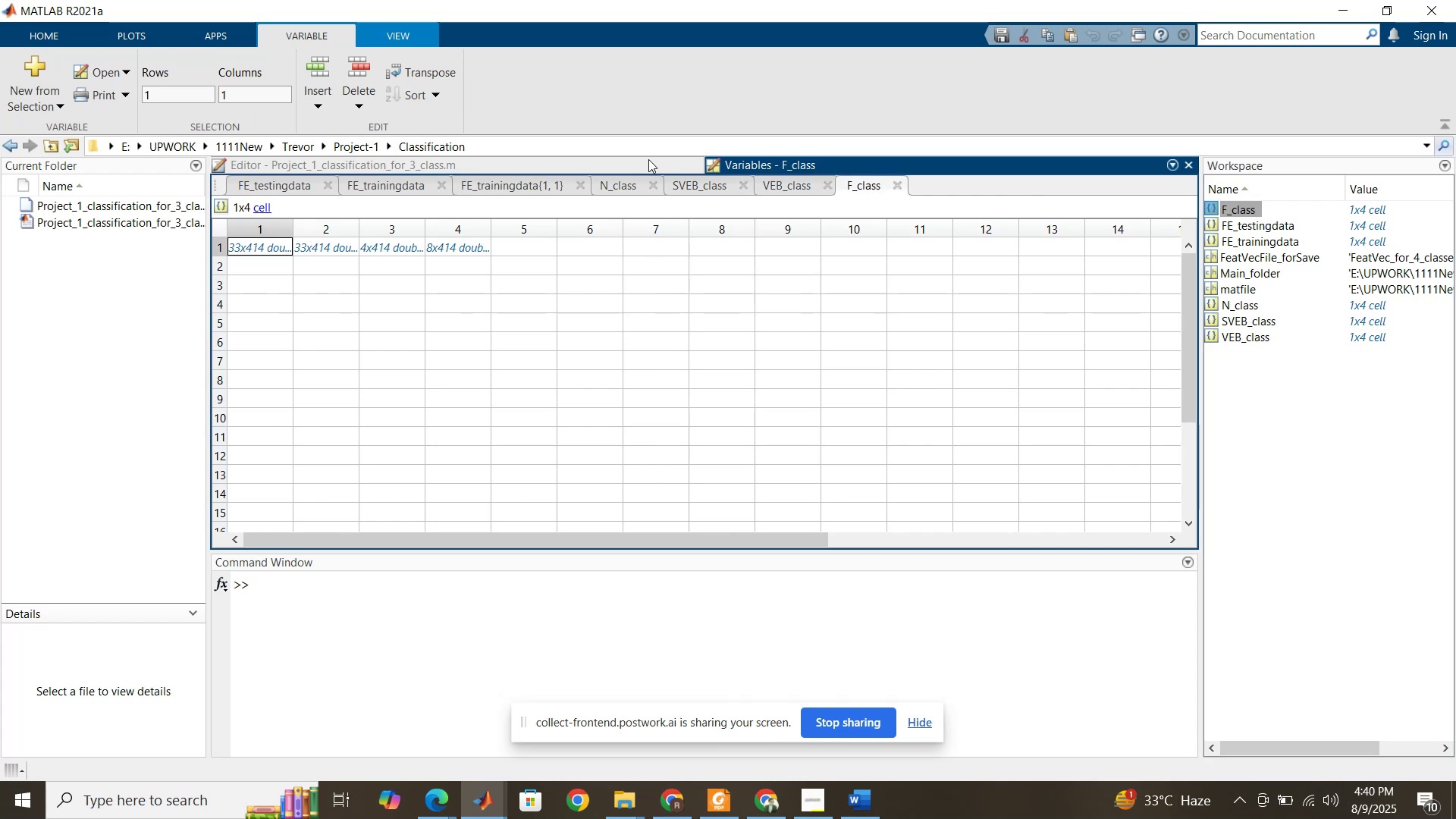 
left_click([648, 159])
 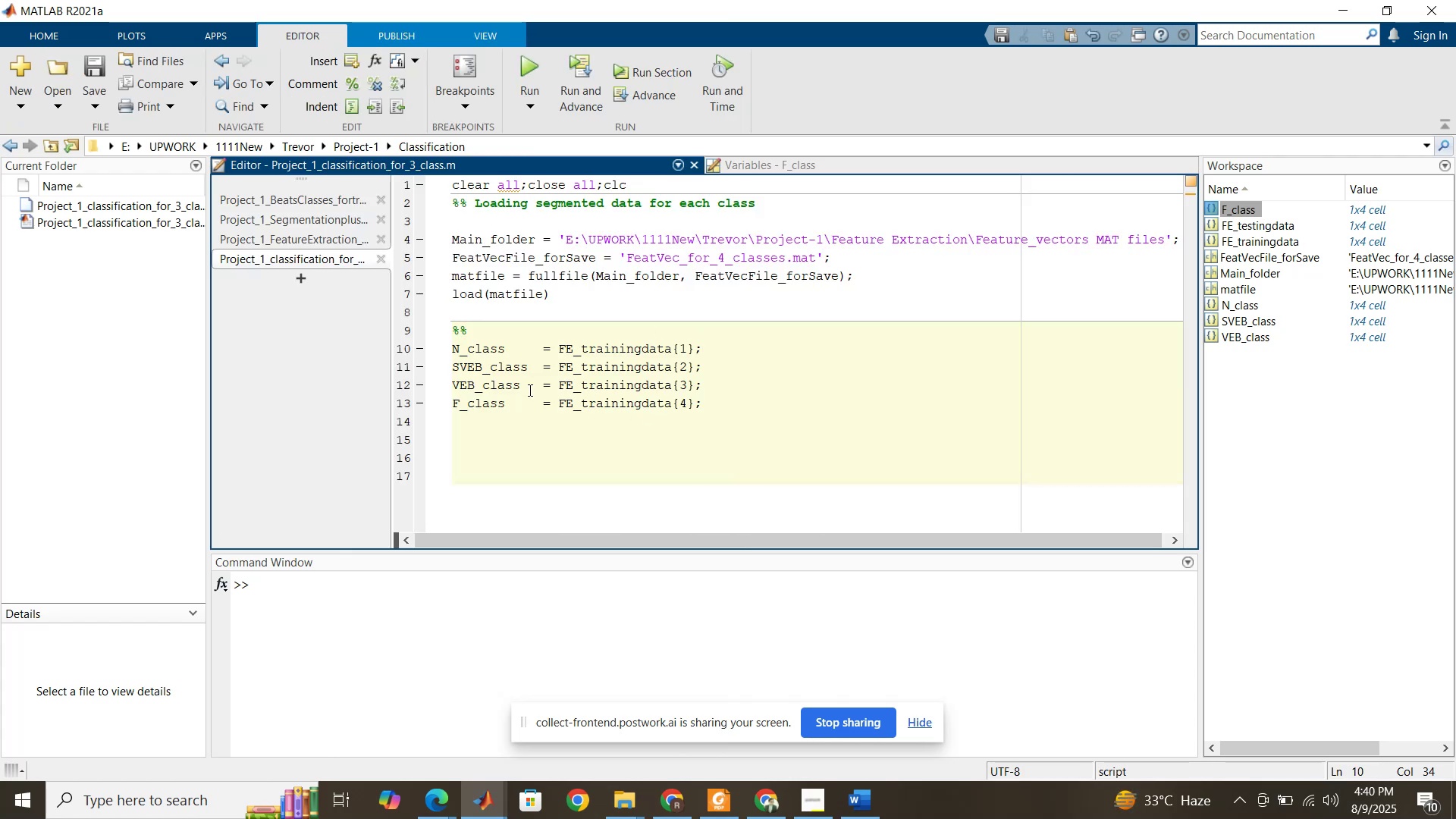 
scroll: coordinate [529, 390], scroll_direction: down, amount: 1.0
 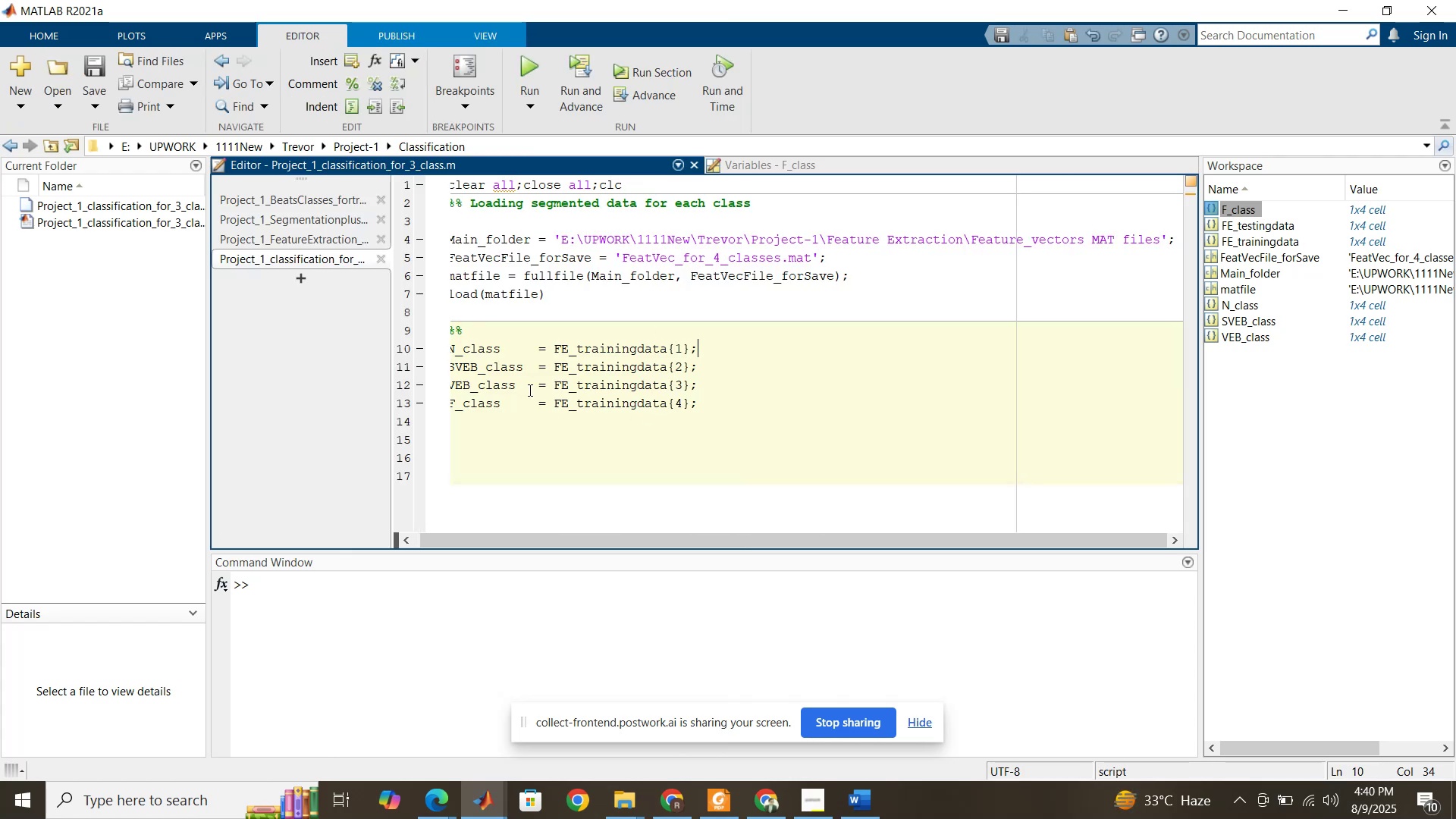 
scroll: coordinate [529, 390], scroll_direction: up, amount: 1.0
 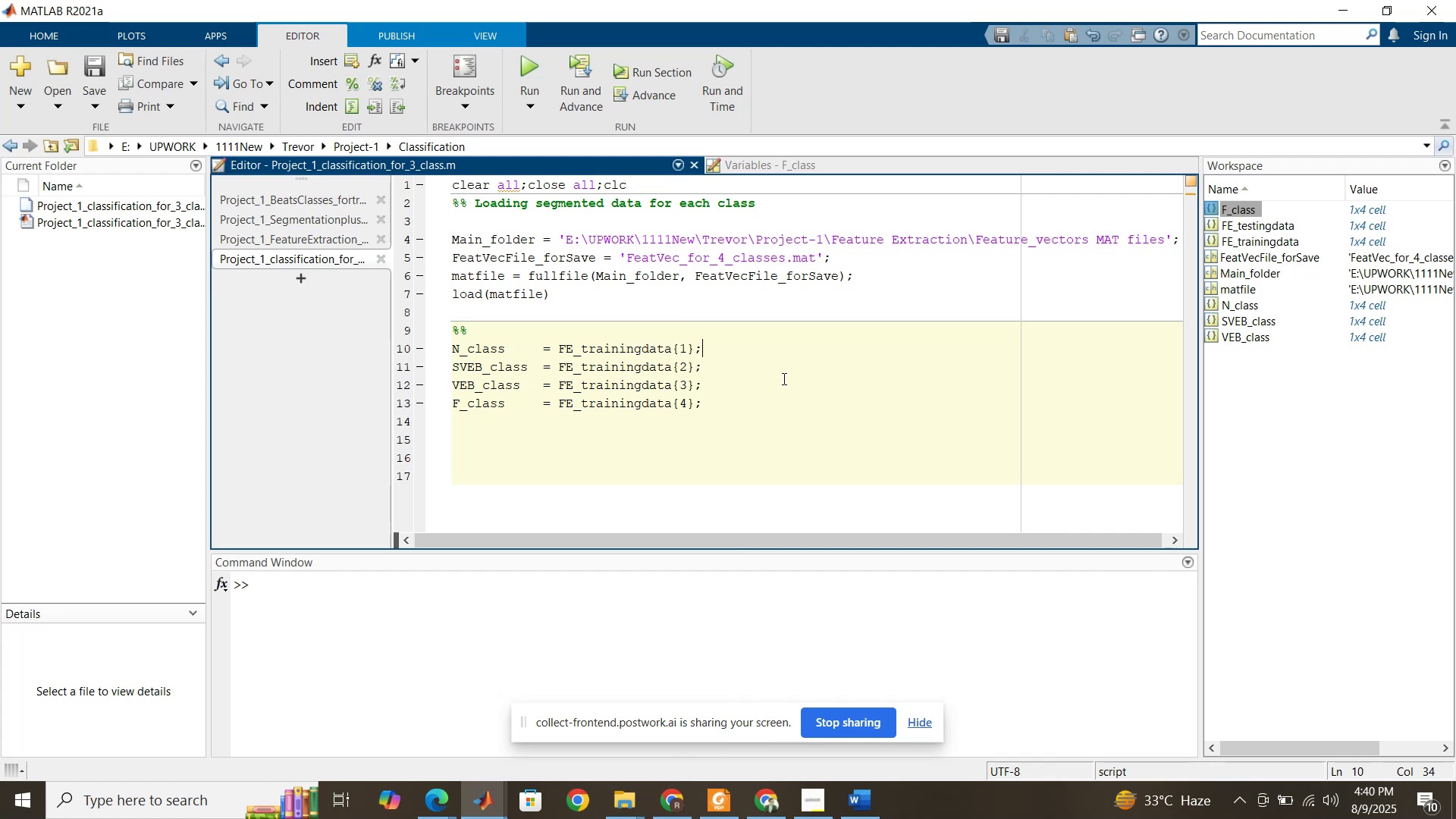 
wait(5.78)
 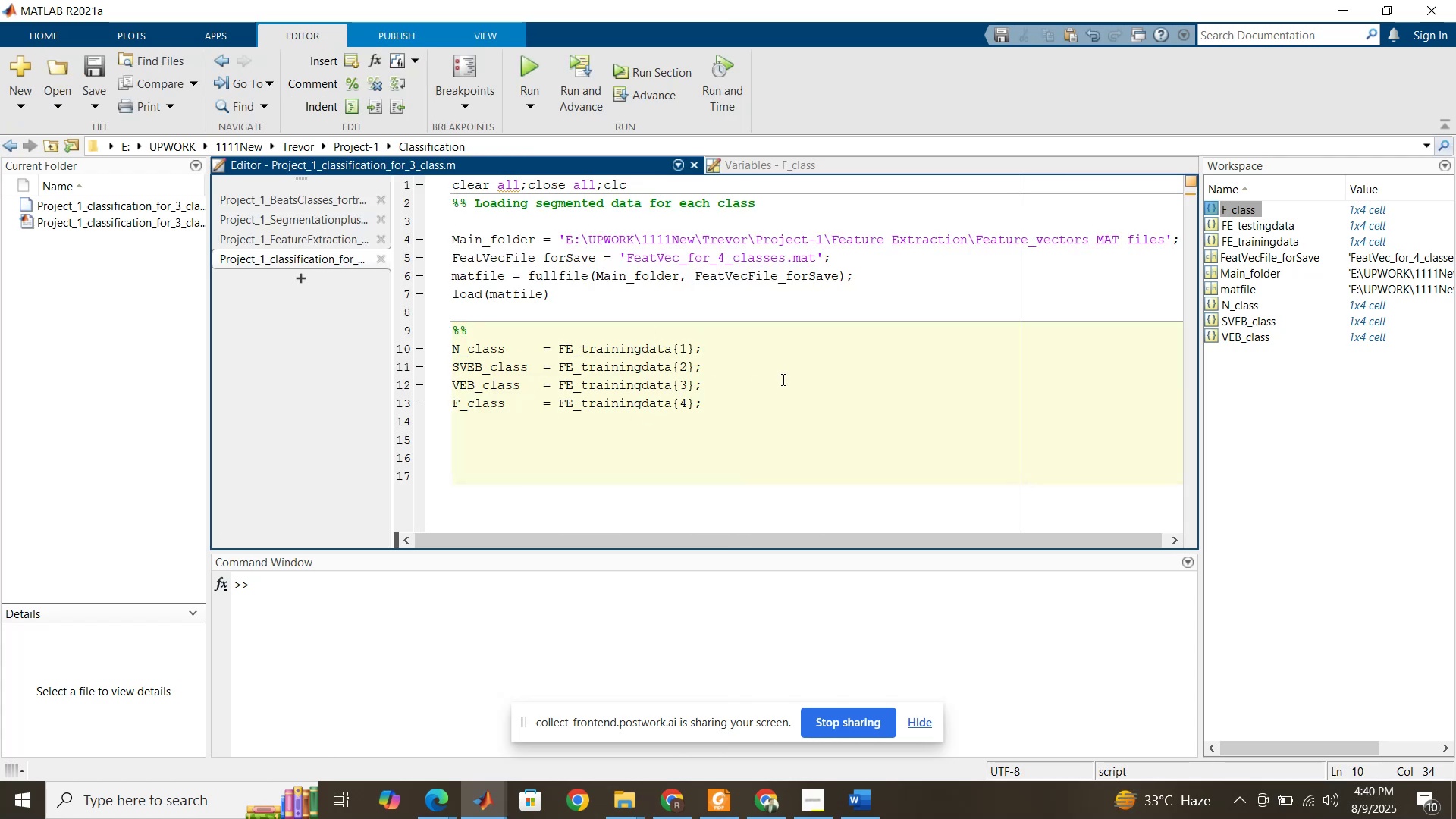 
left_click([718, 422])
 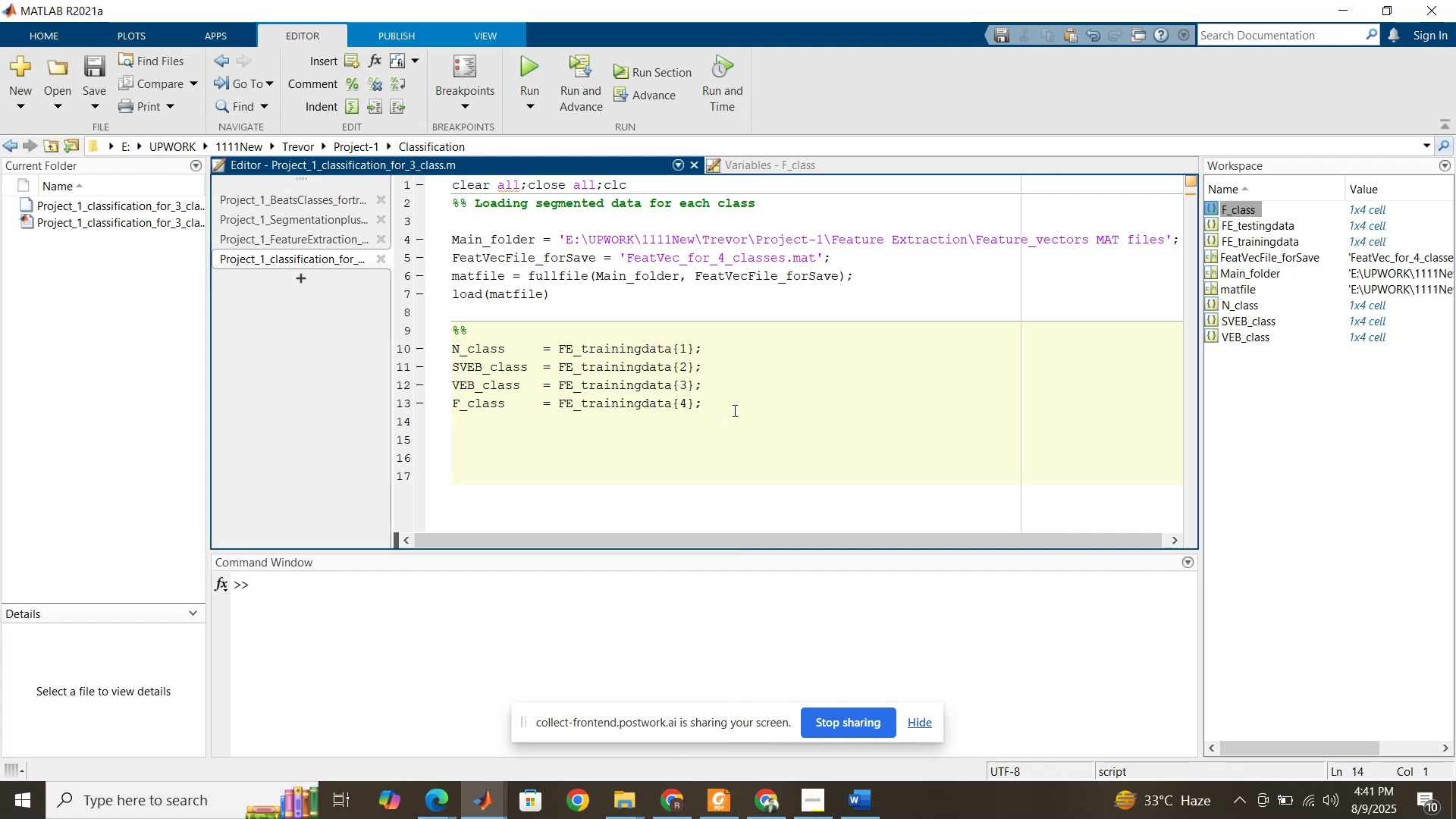 
left_click([733, 410])
 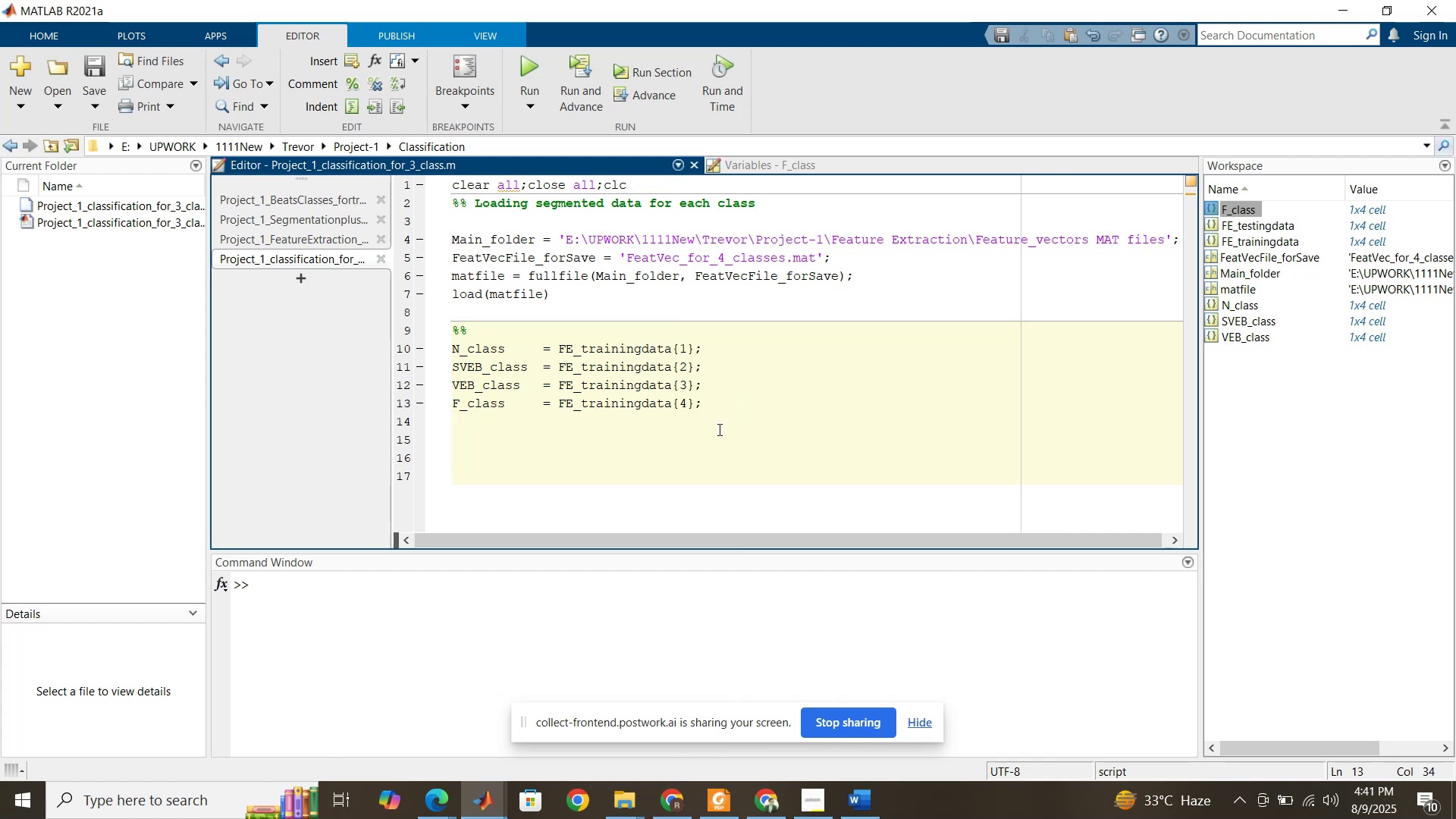 
left_click([718, 429])
 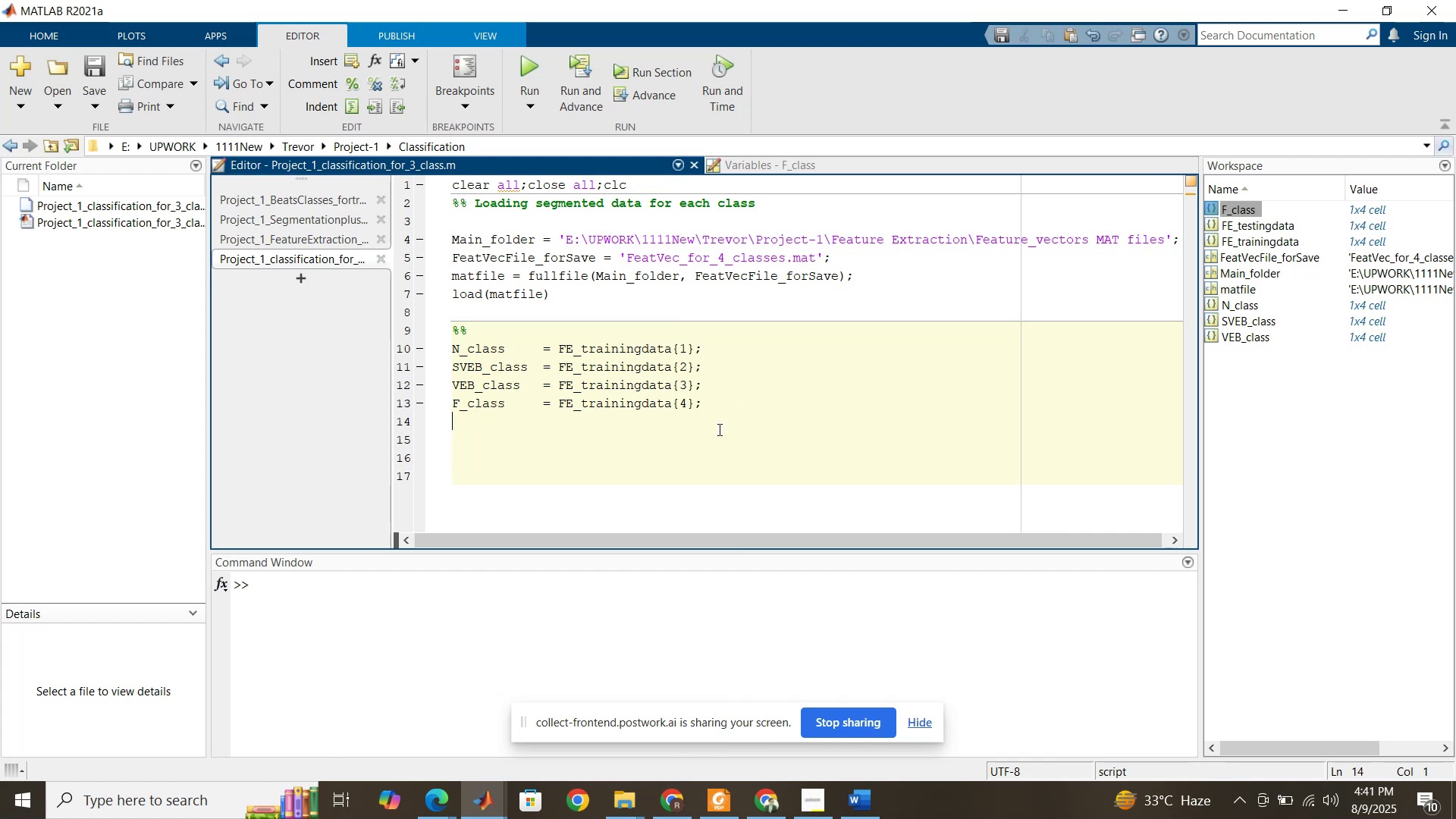 
wait(8.52)
 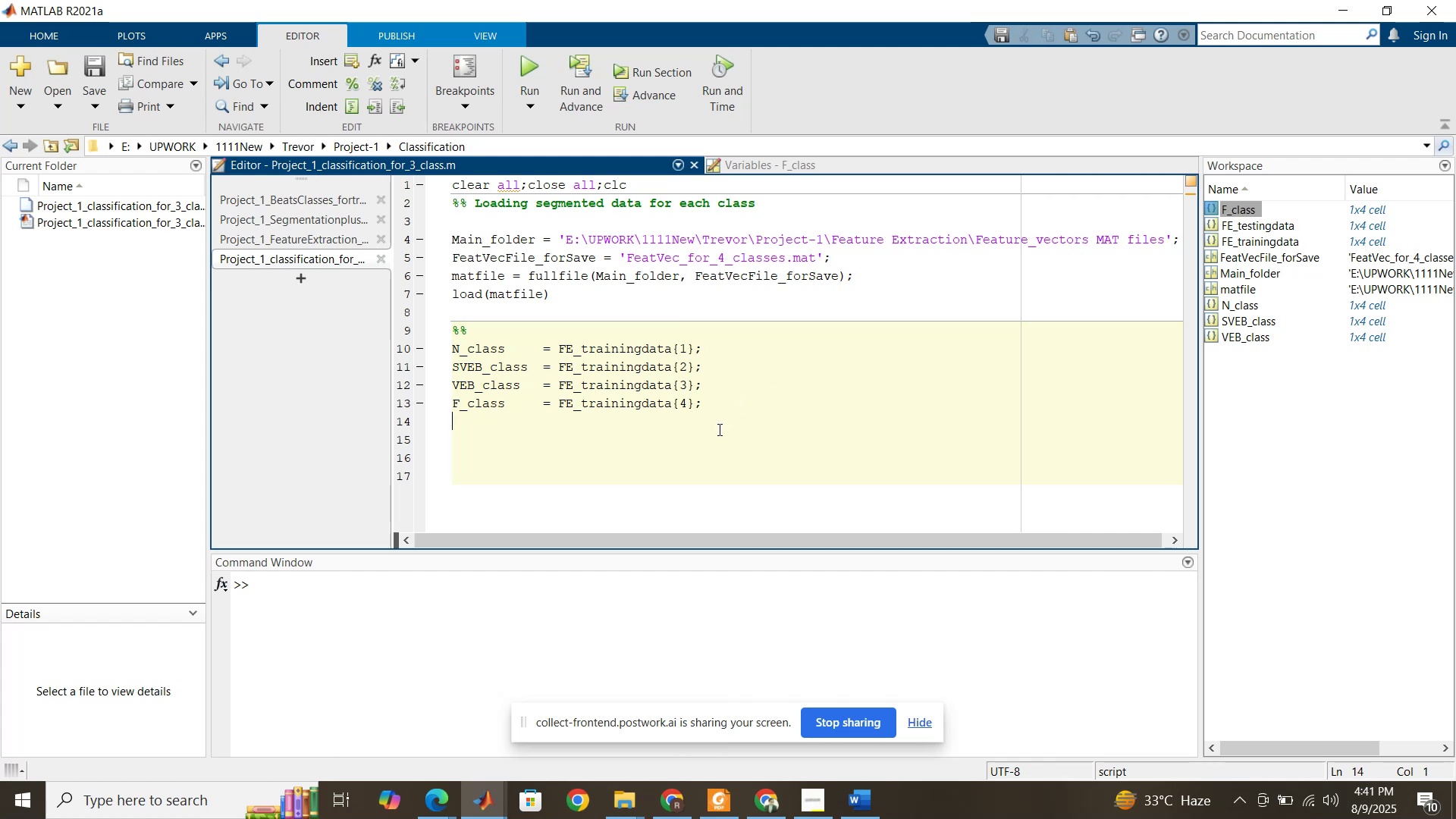 
left_click([780, 350])
 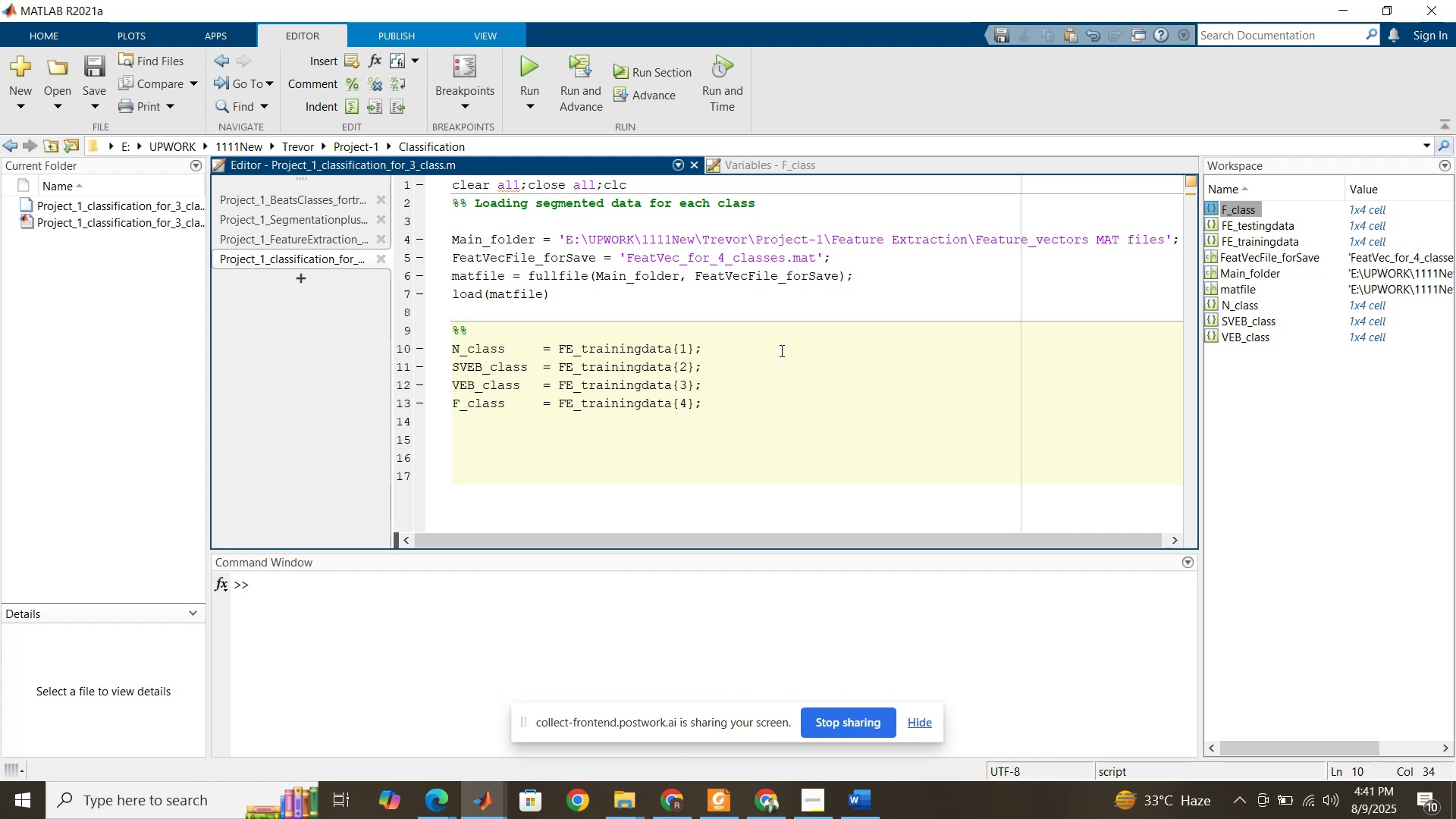 
key(Delete)
 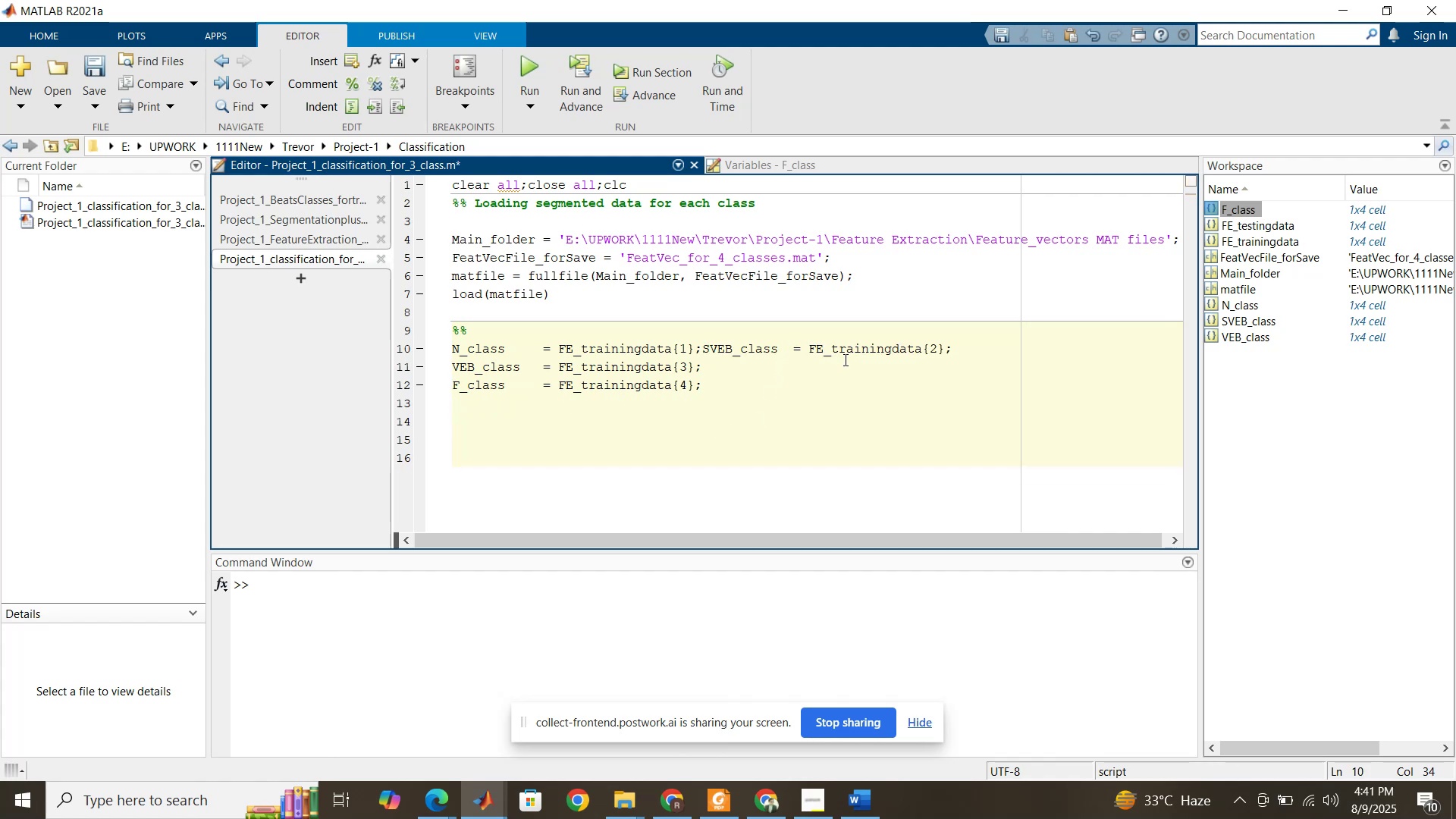 
left_click([842, 371])
 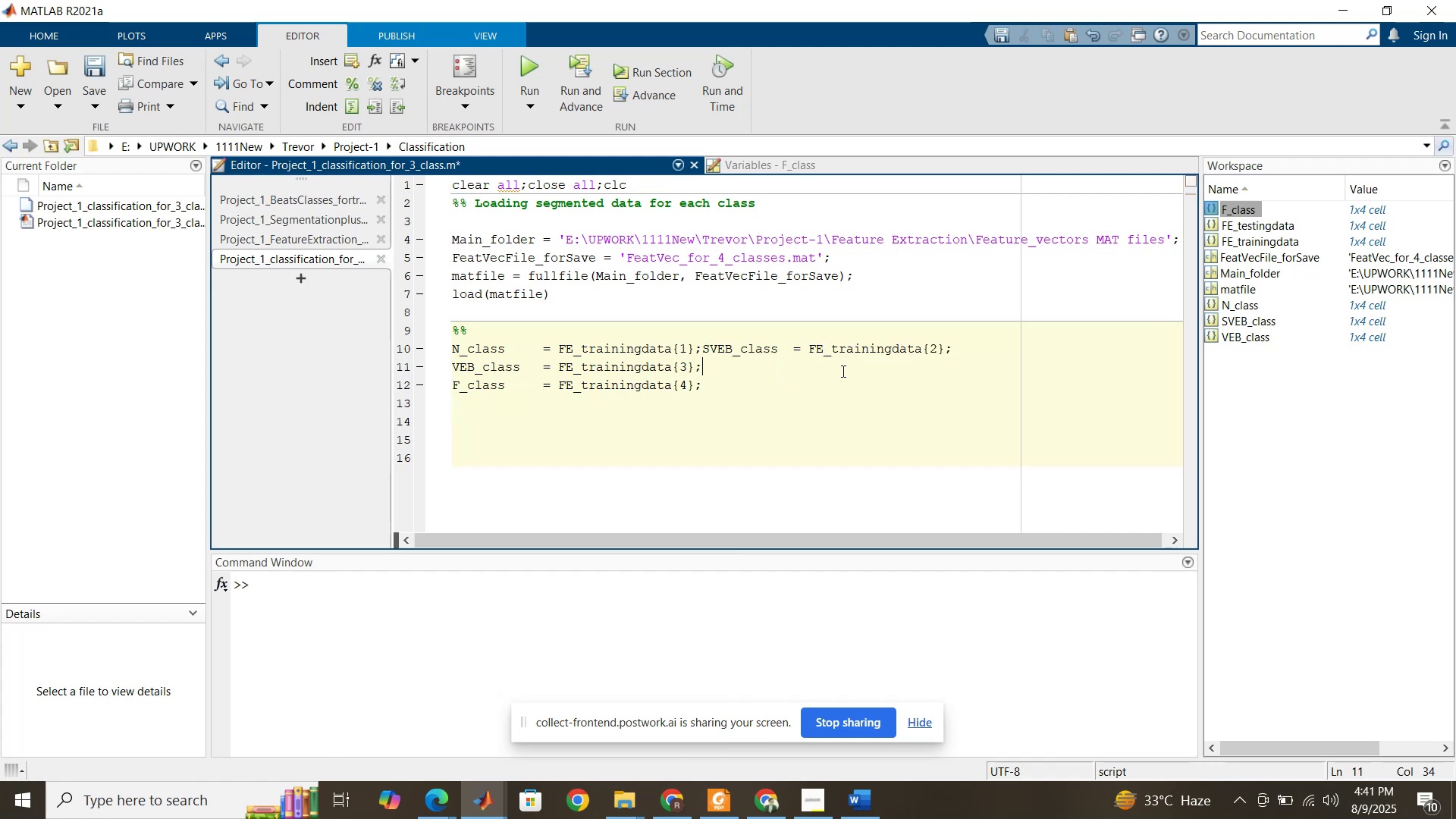 
key(Delete)
 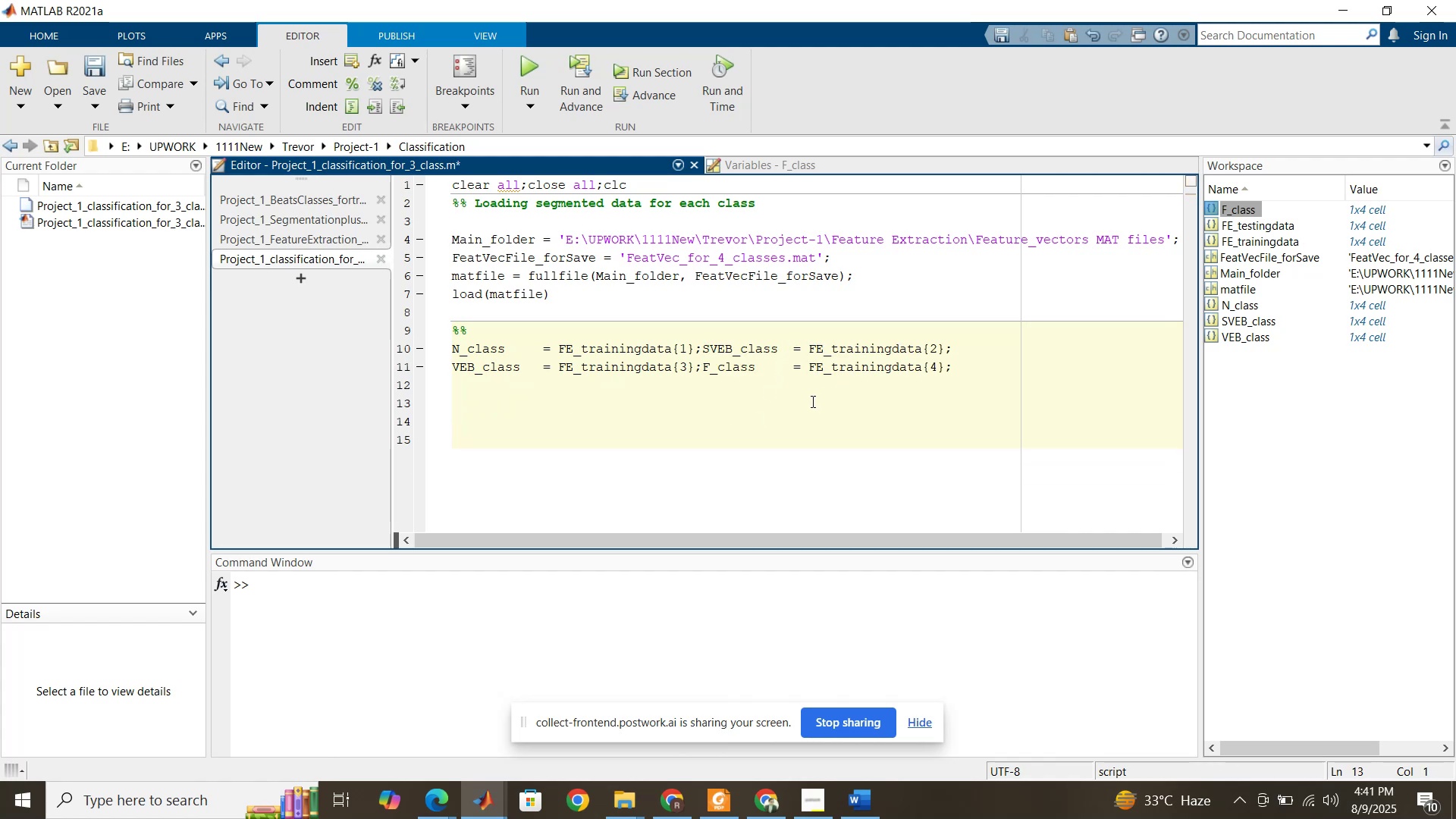 
left_click([807, 394])
 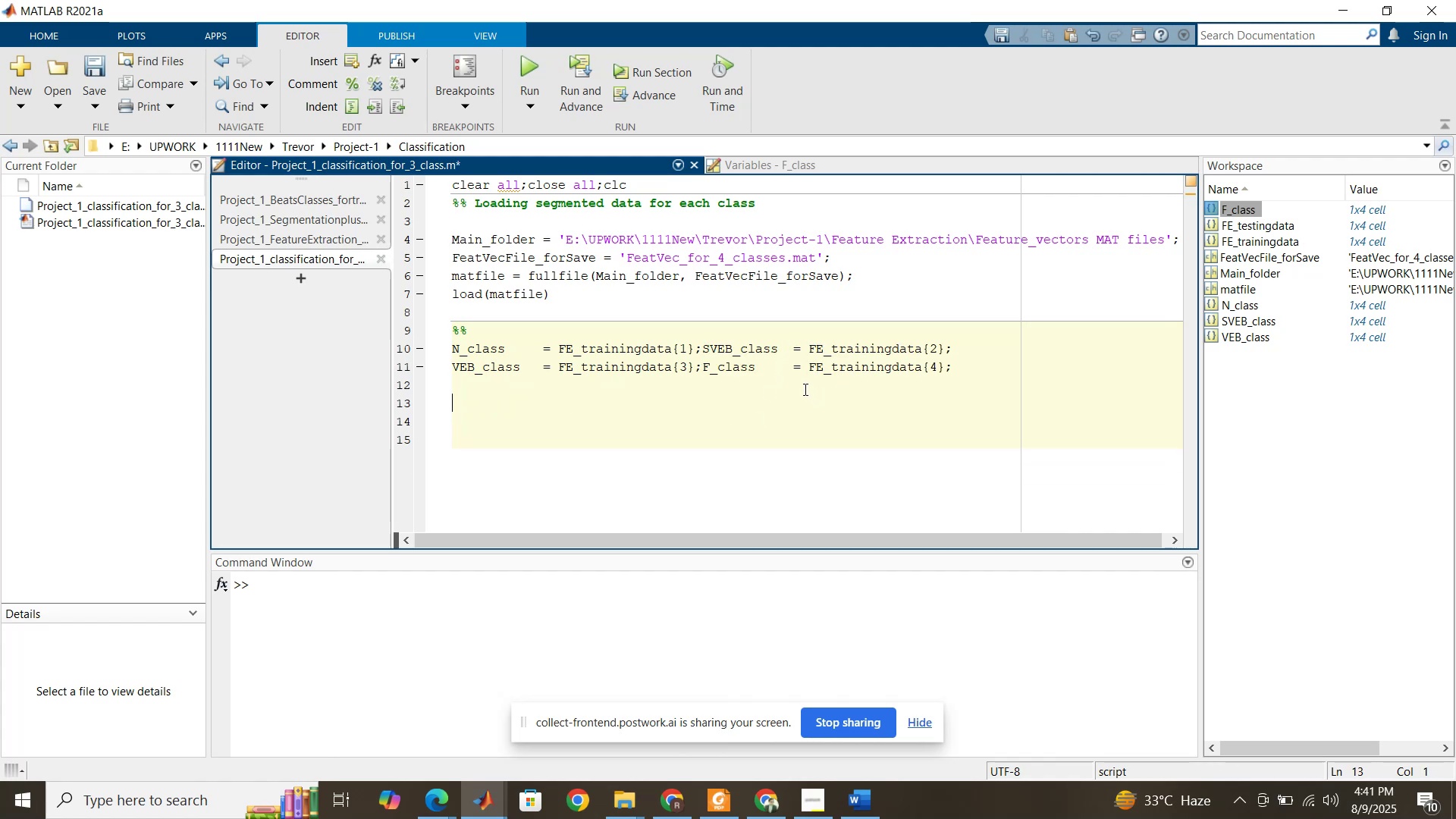 
left_click([802, 387])
 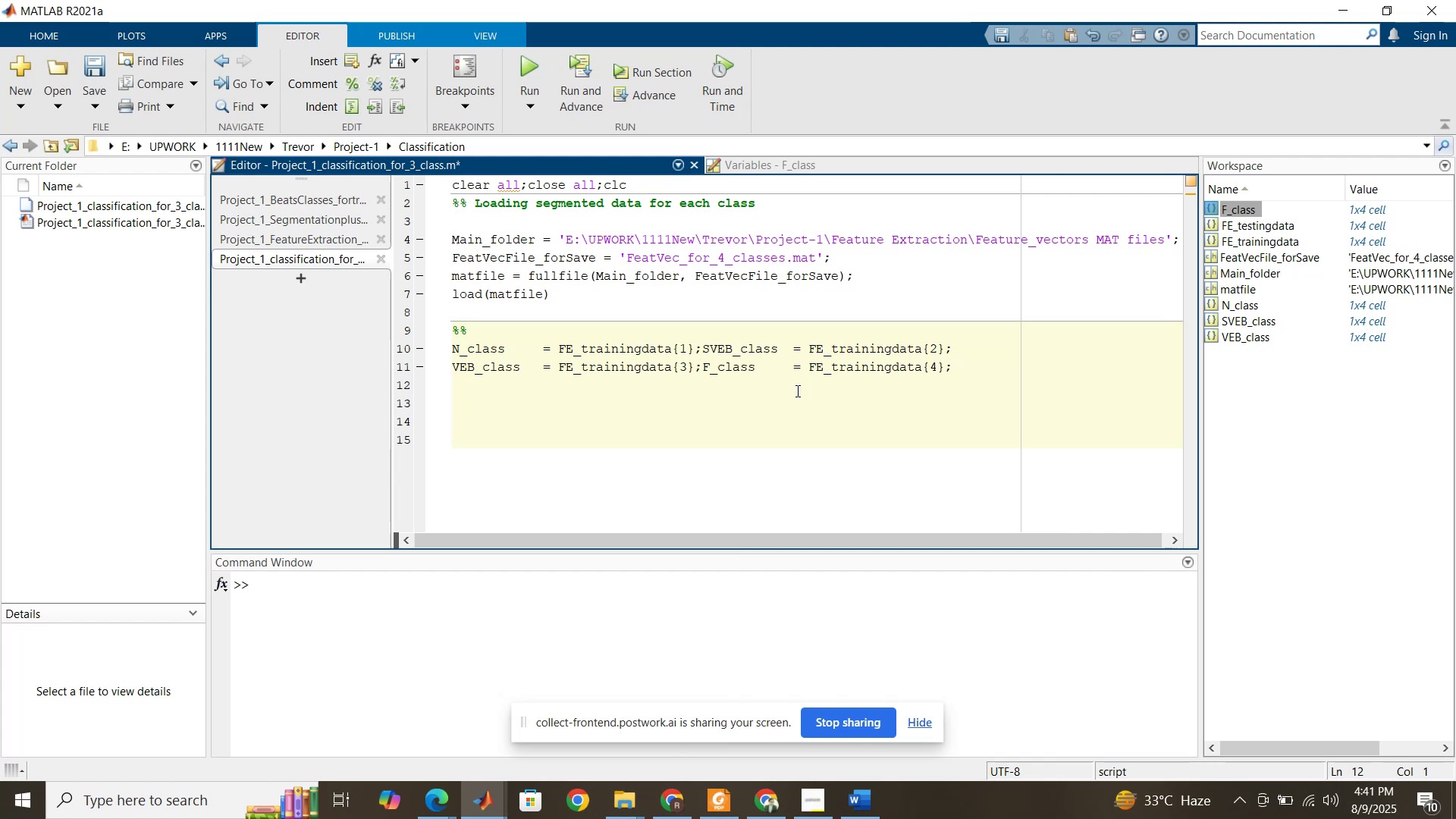 
wait(12.18)
 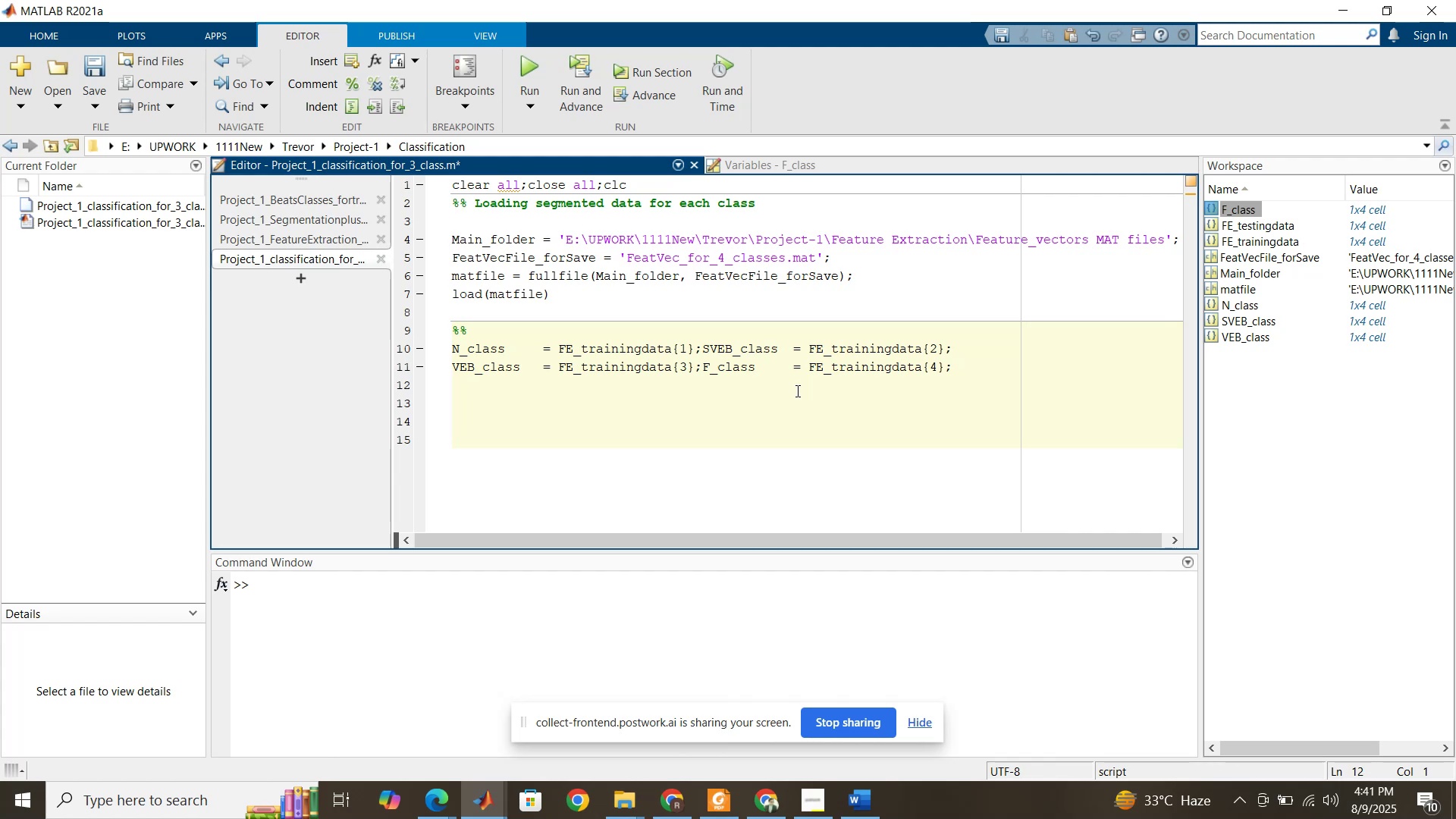 
left_click([795, 404])
 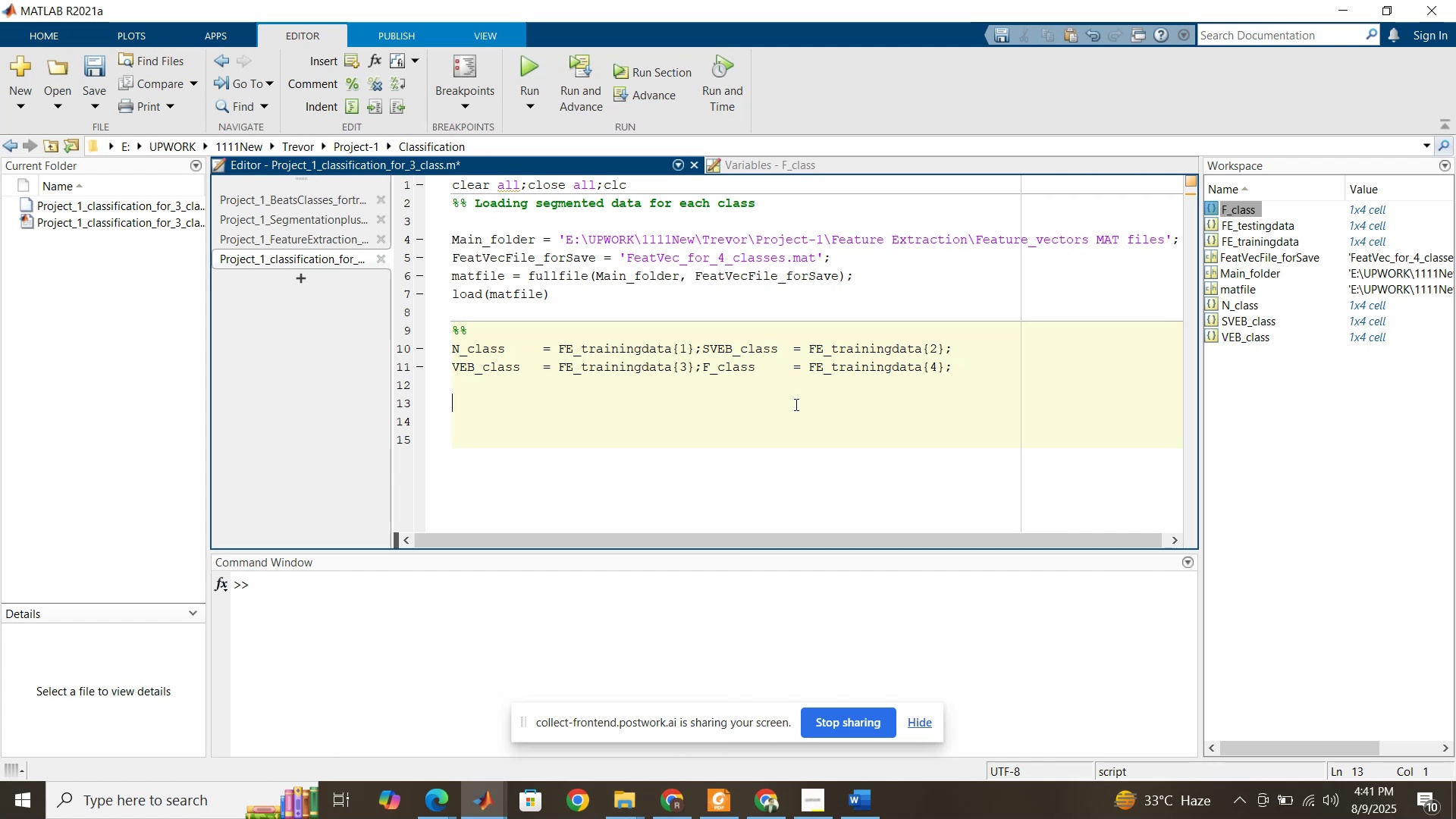 
type(%%)
 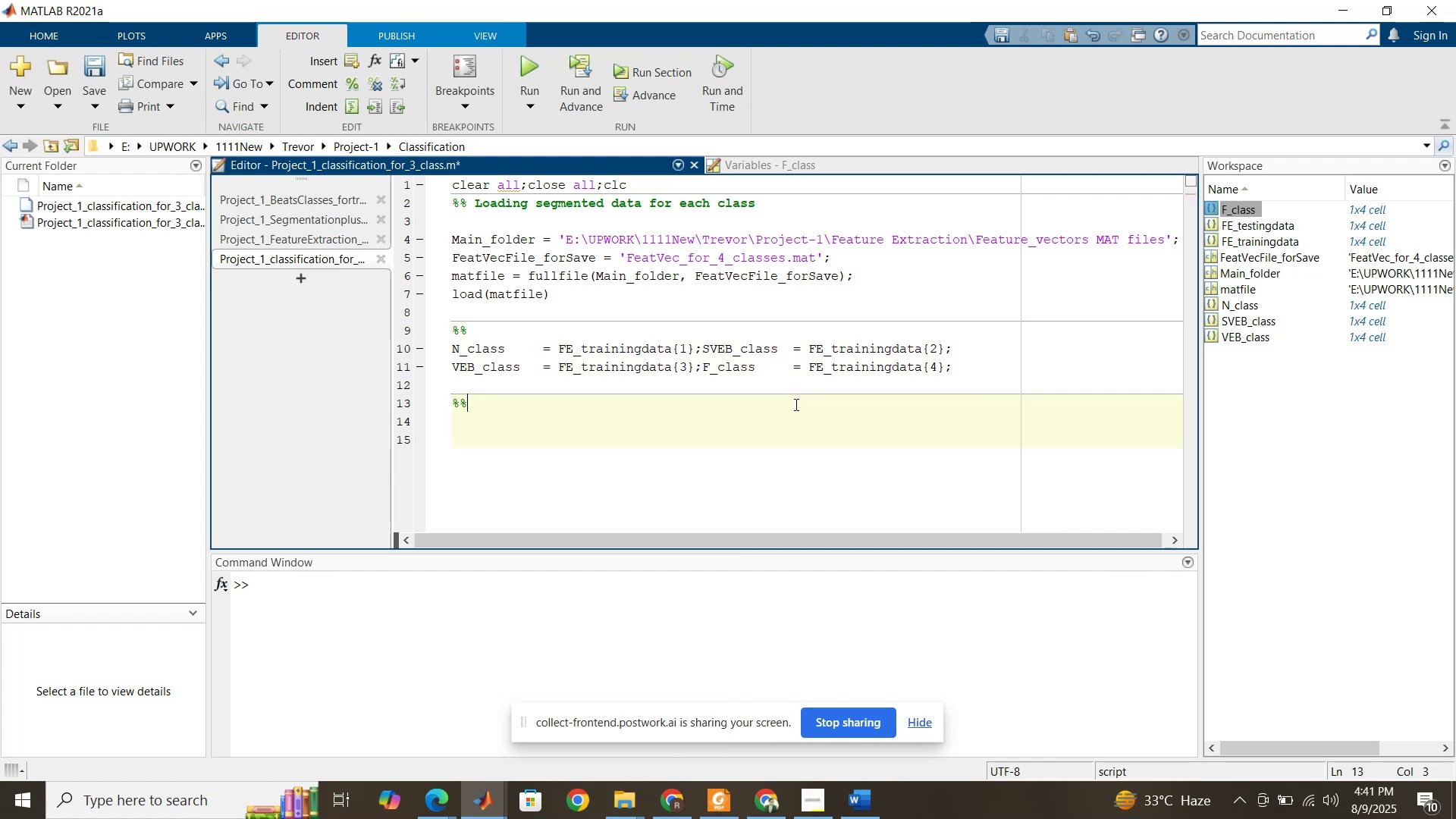 
key(Enter)
 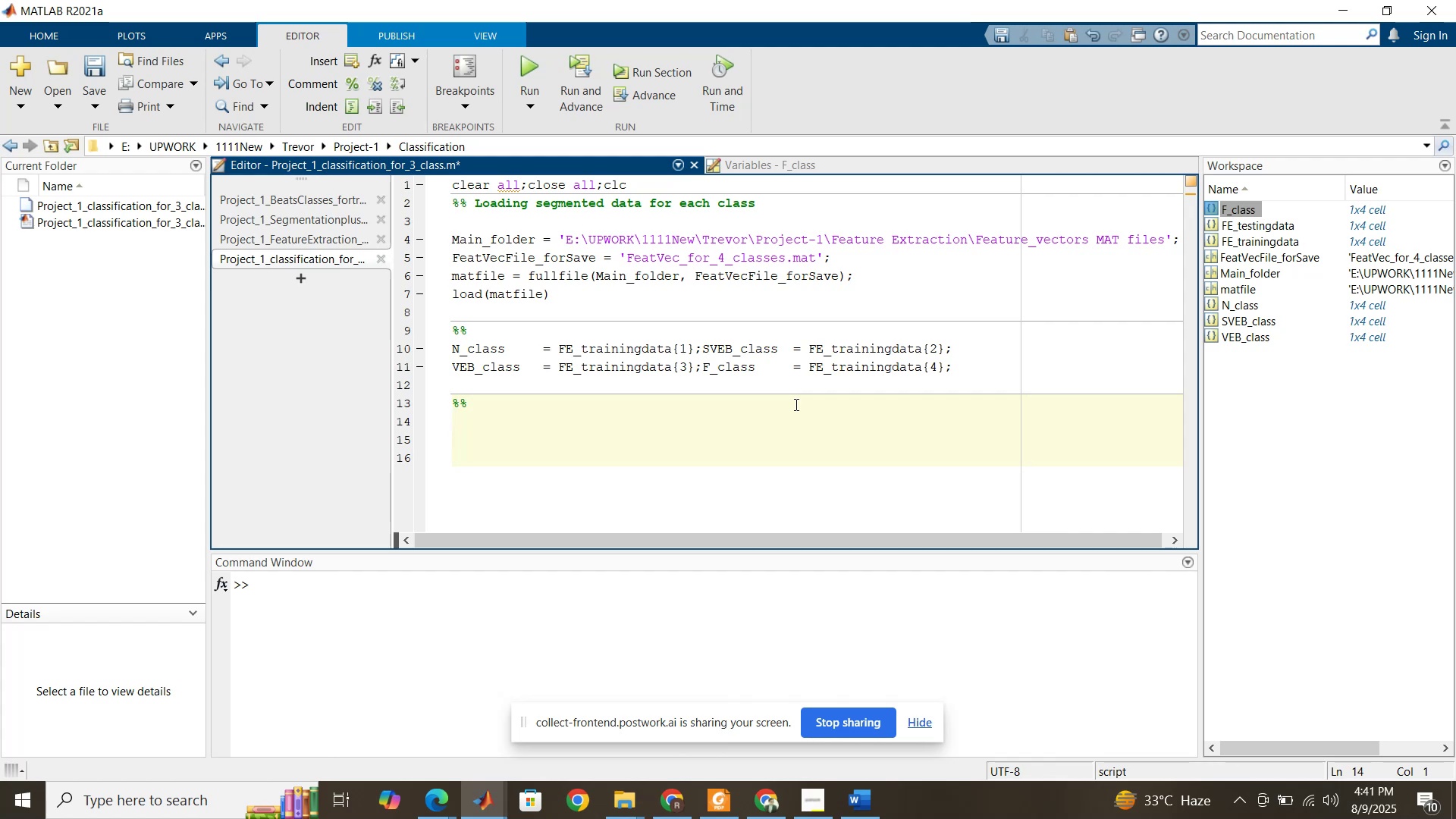 
wait(12.86)
 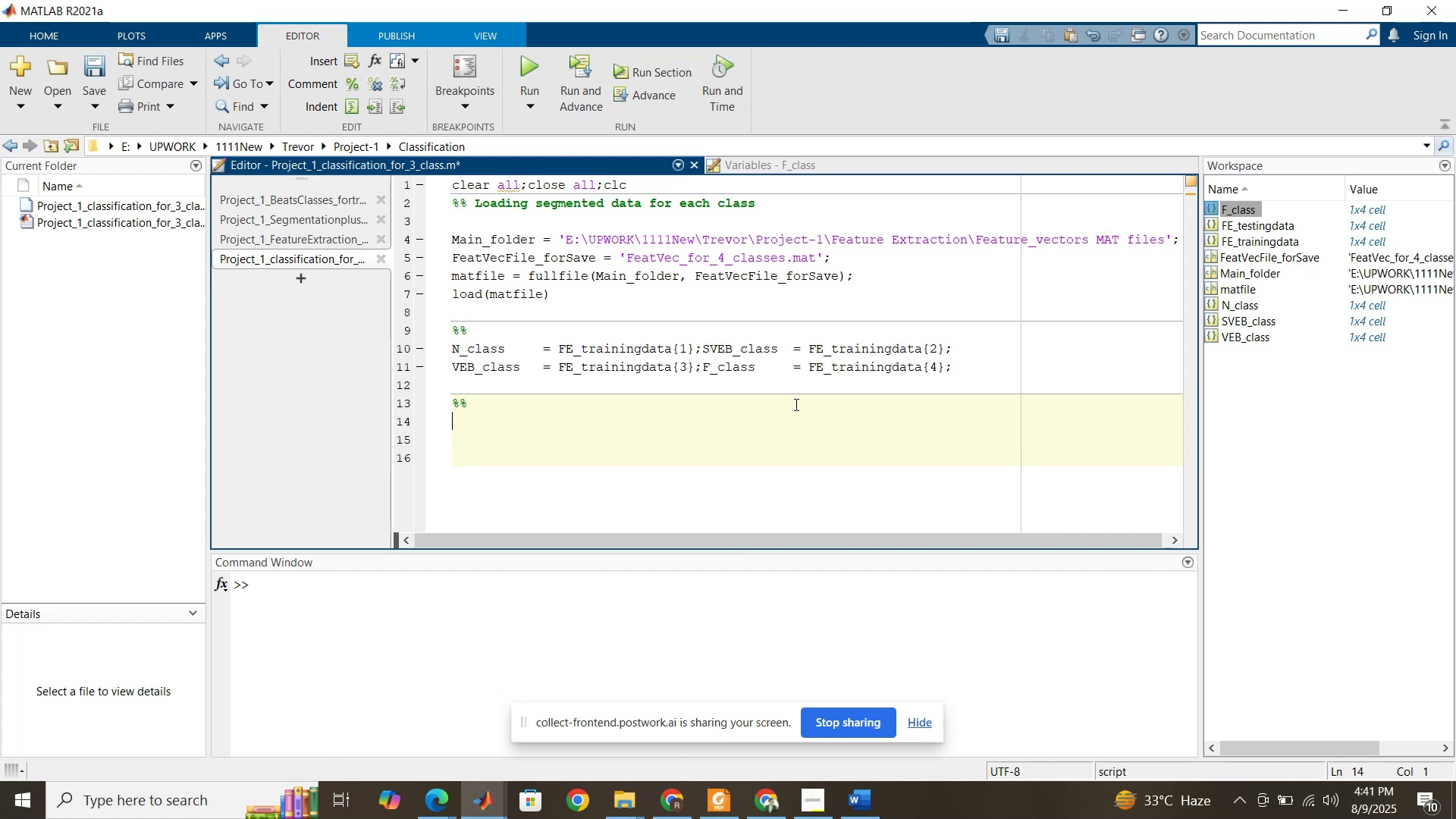 
type(VEBmerge)
key(Backspace)
key(Backspace)
key(Backspace)
key(Backspace)
key(Backspace)
 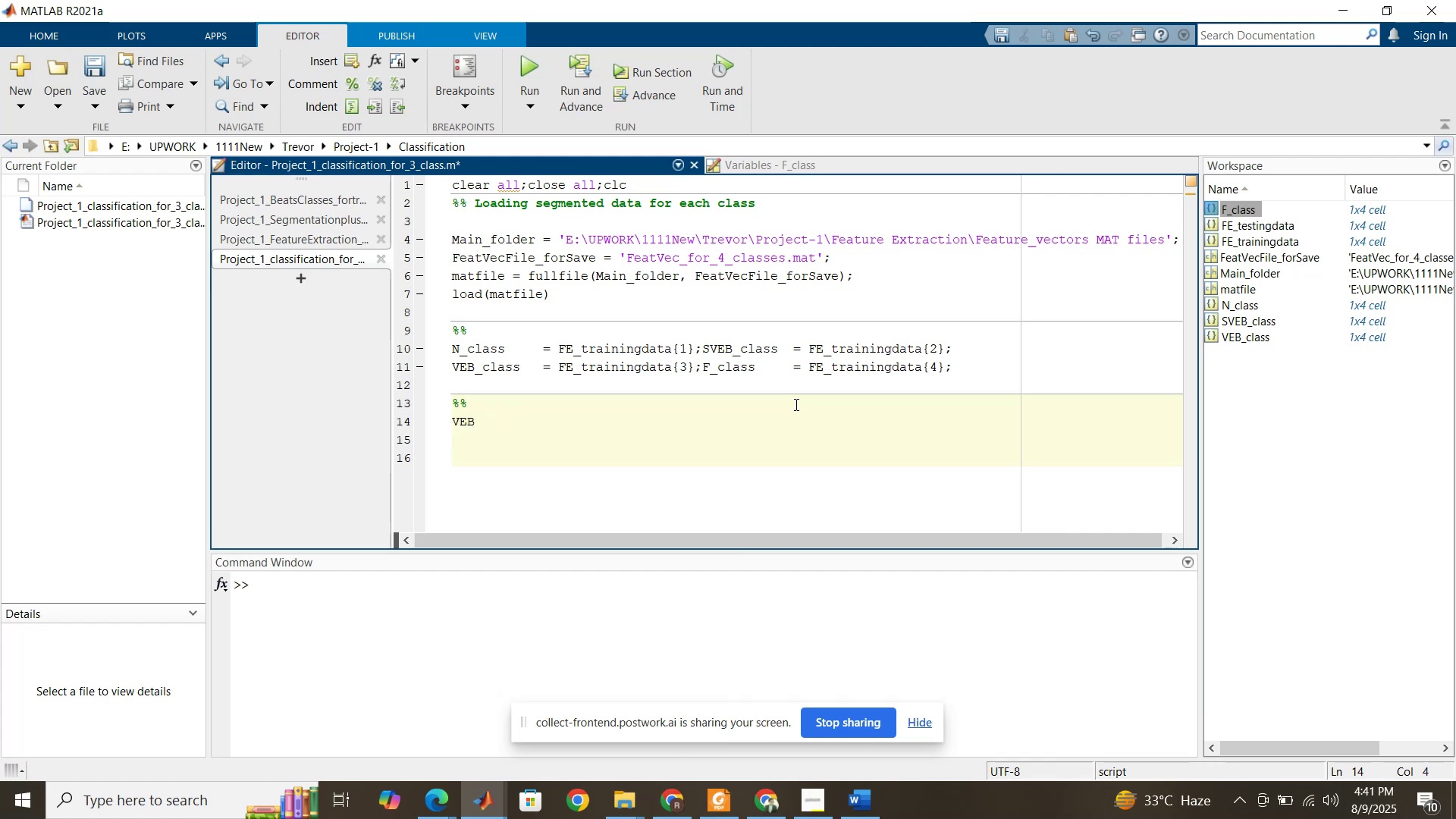 
type(mergeg)
key(Backspace)
type(d = cact)
key(Backspace)
key(Backspace)
type(t)
 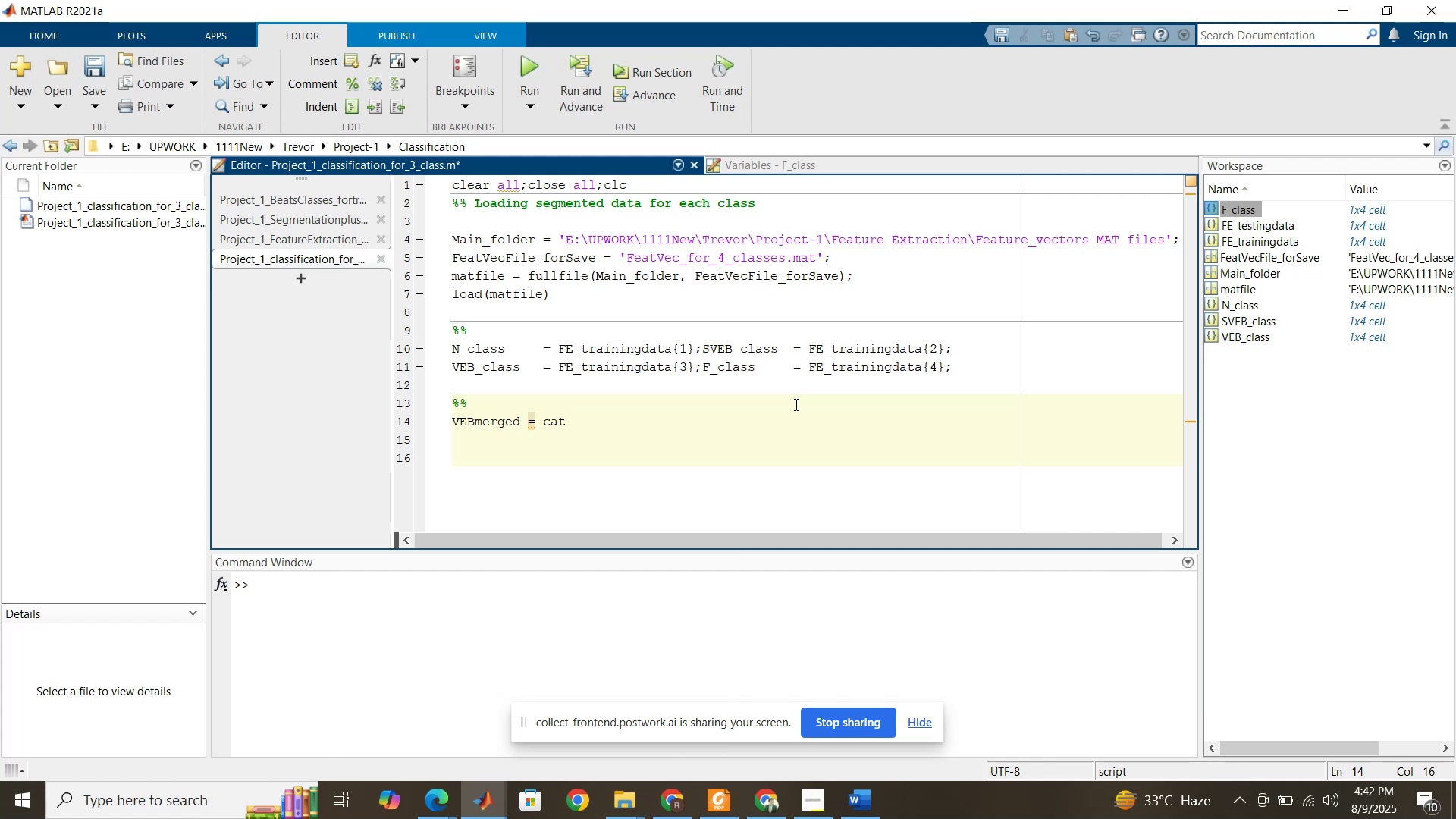 
wait(5.62)
 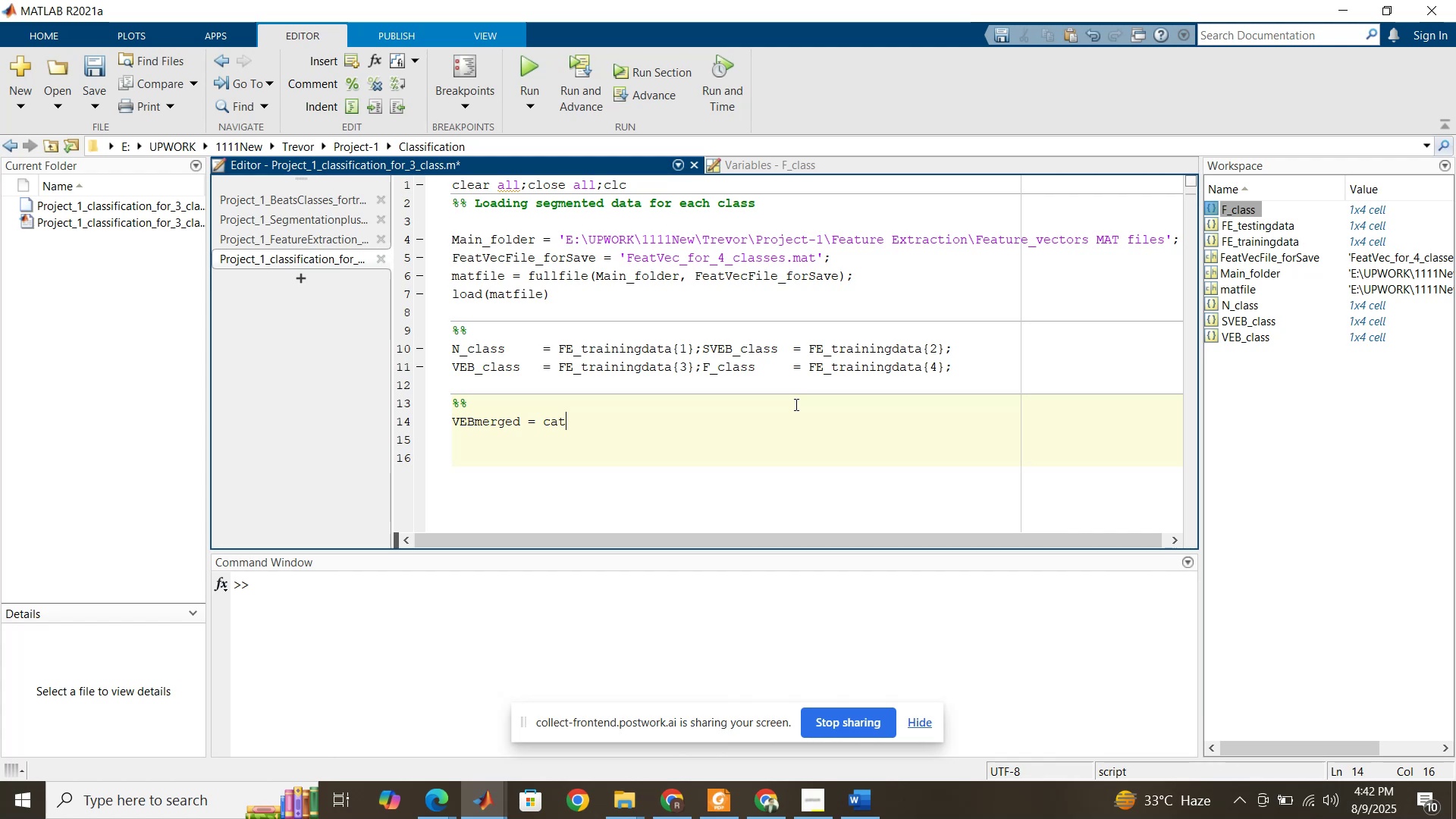 
left_click([940, 168])
 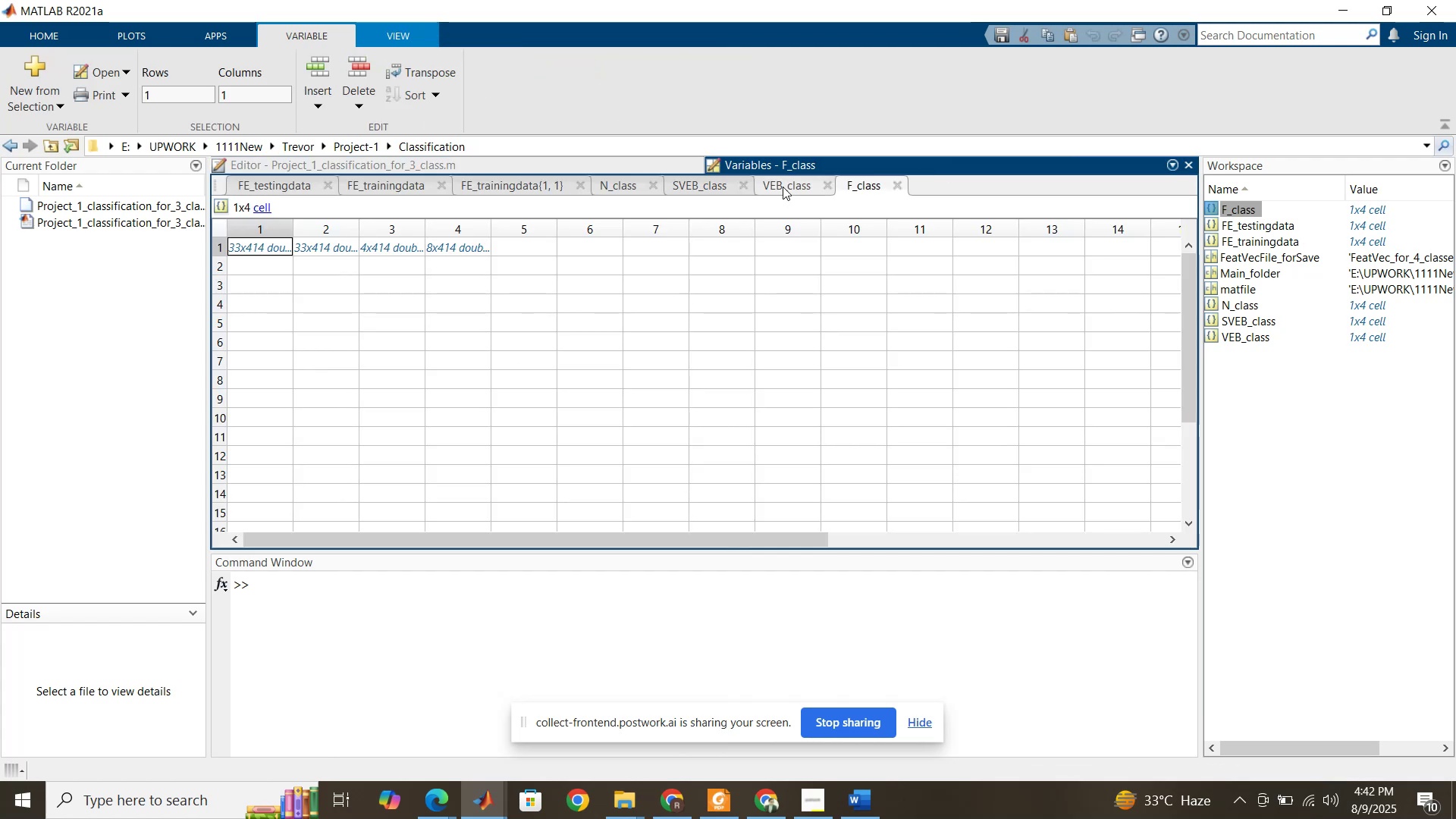 
left_click([783, 187])
 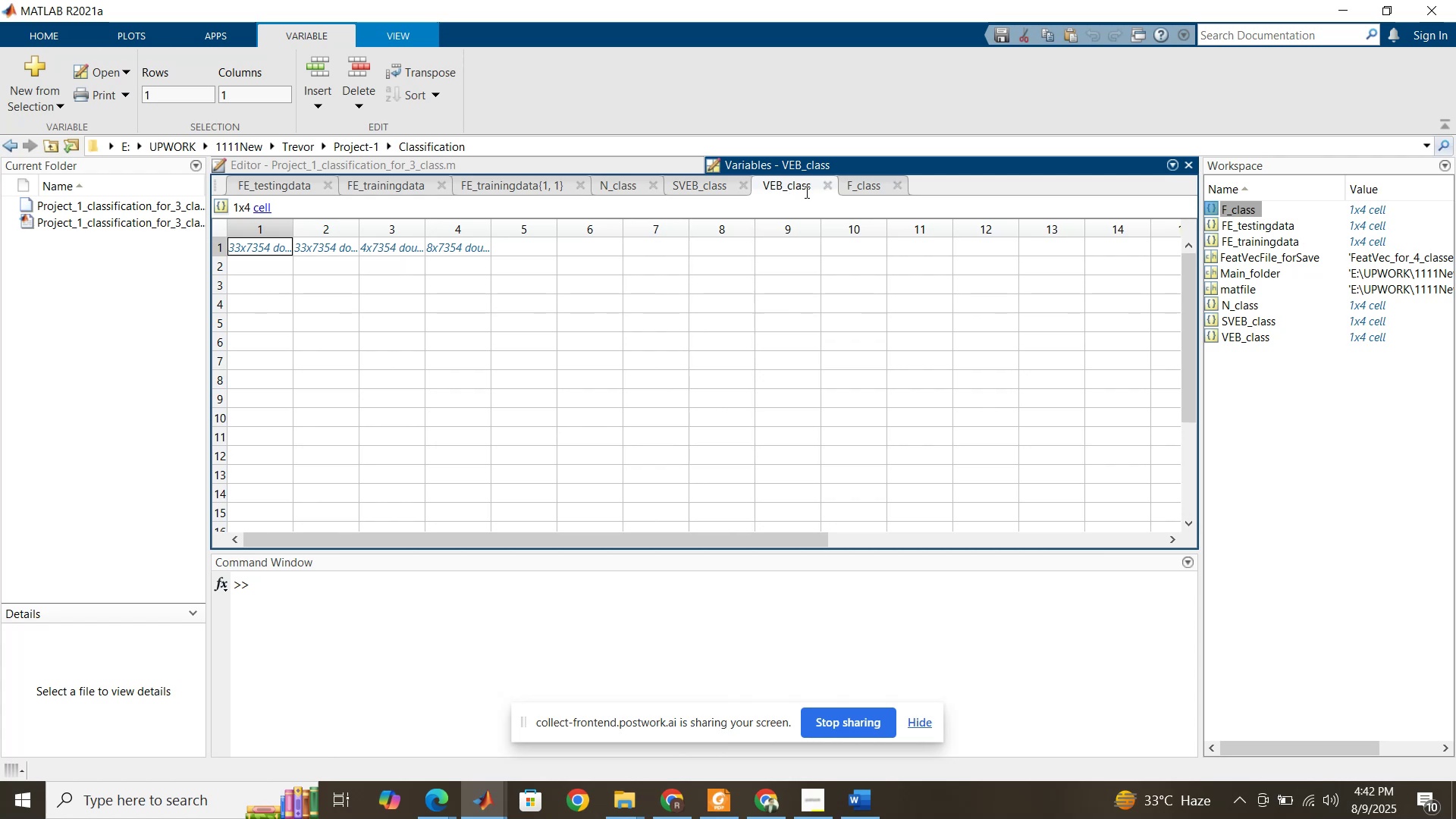 
left_click([864, 180])
 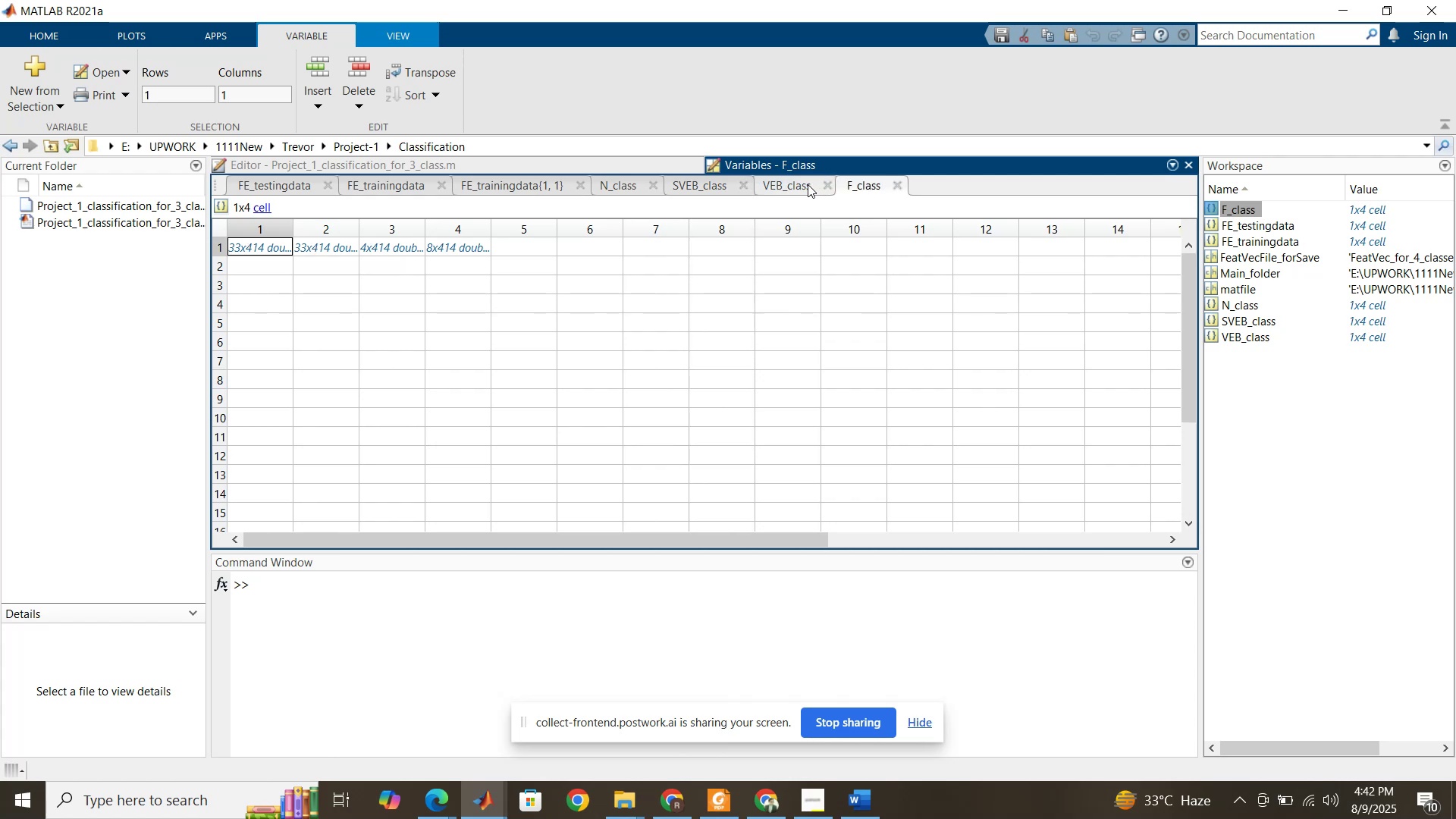 
left_click([794, 184])
 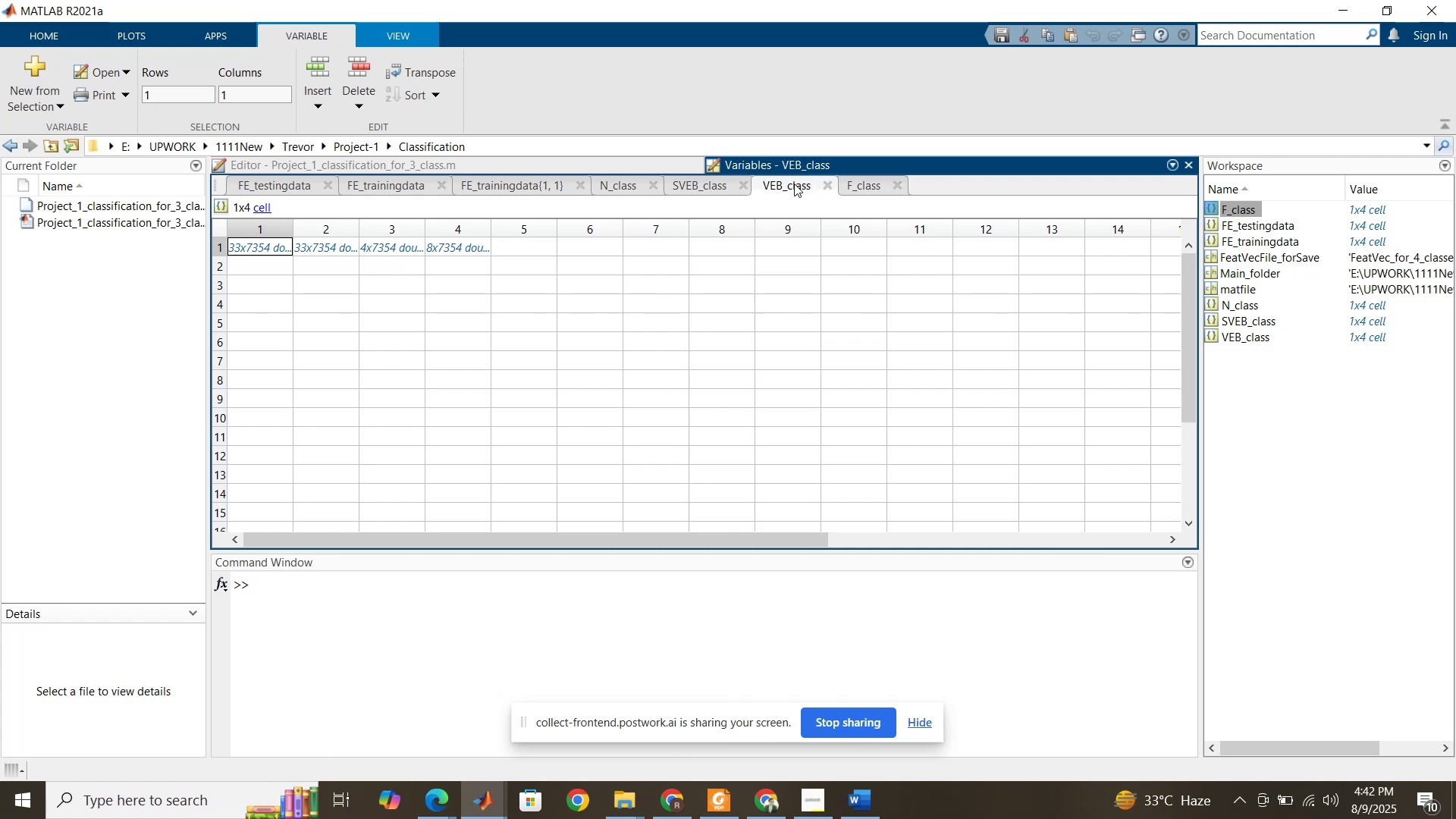 
left_click([653, 161])
 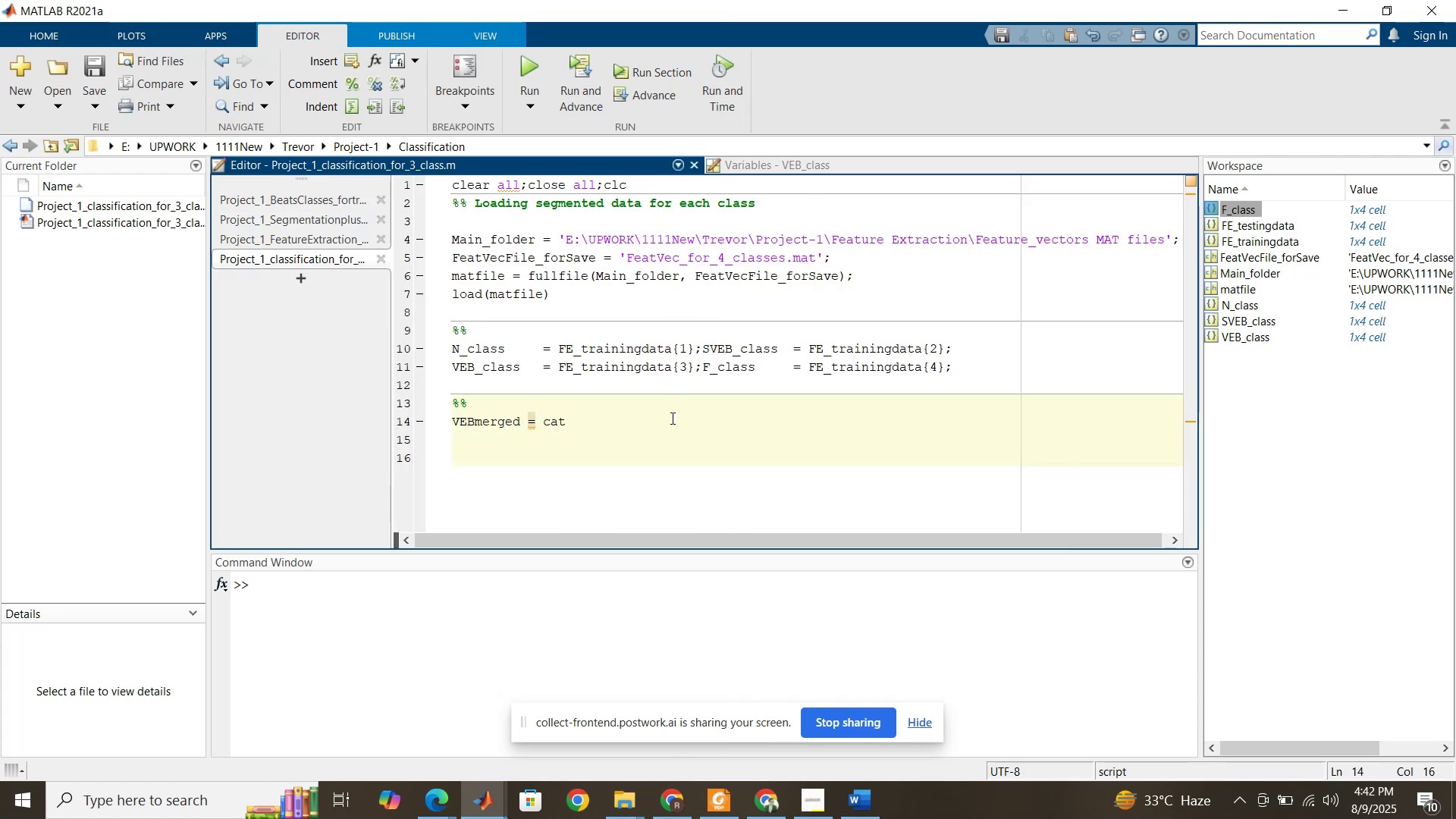 
type(())
 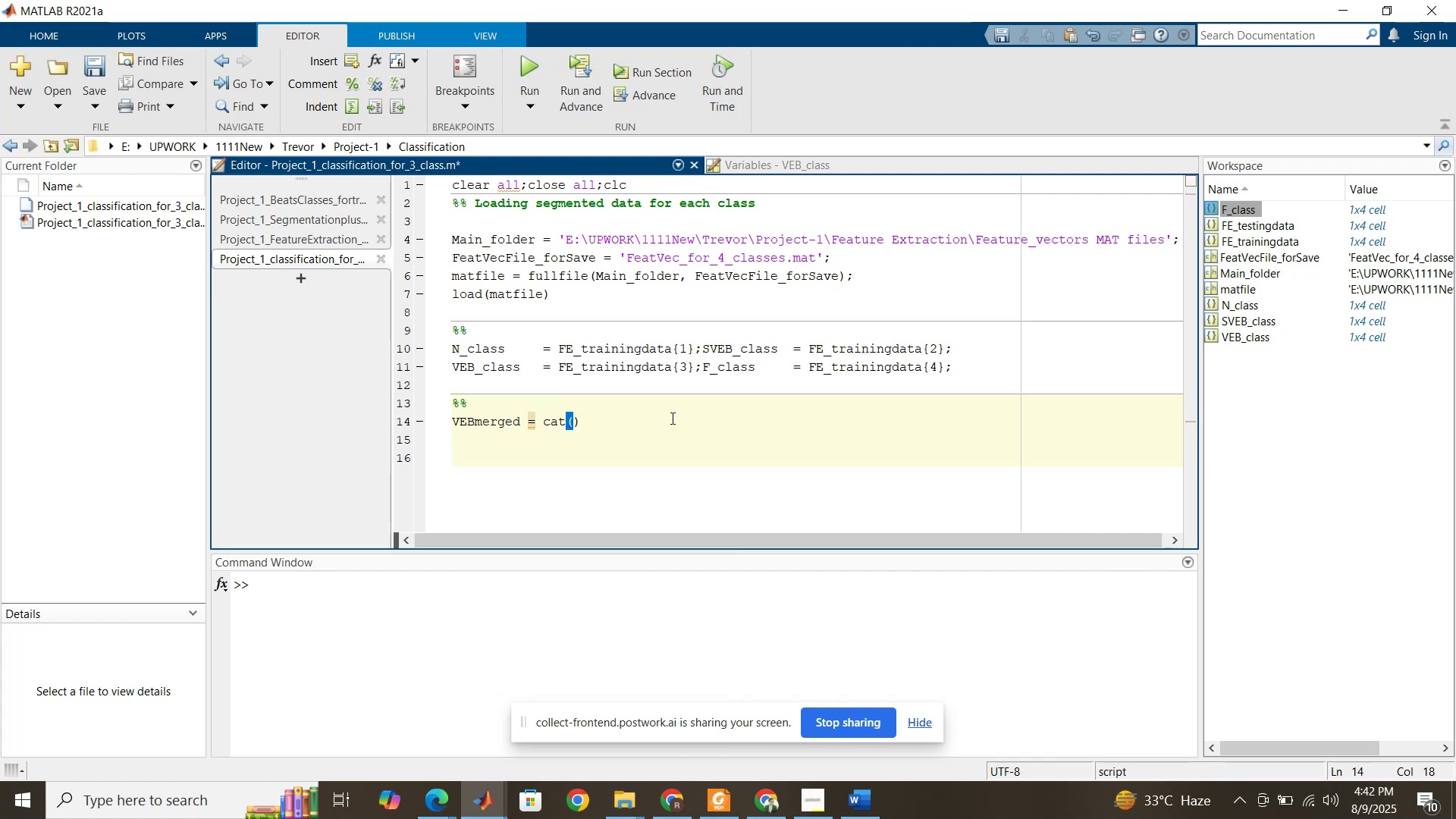 
key(ArrowLeft)
 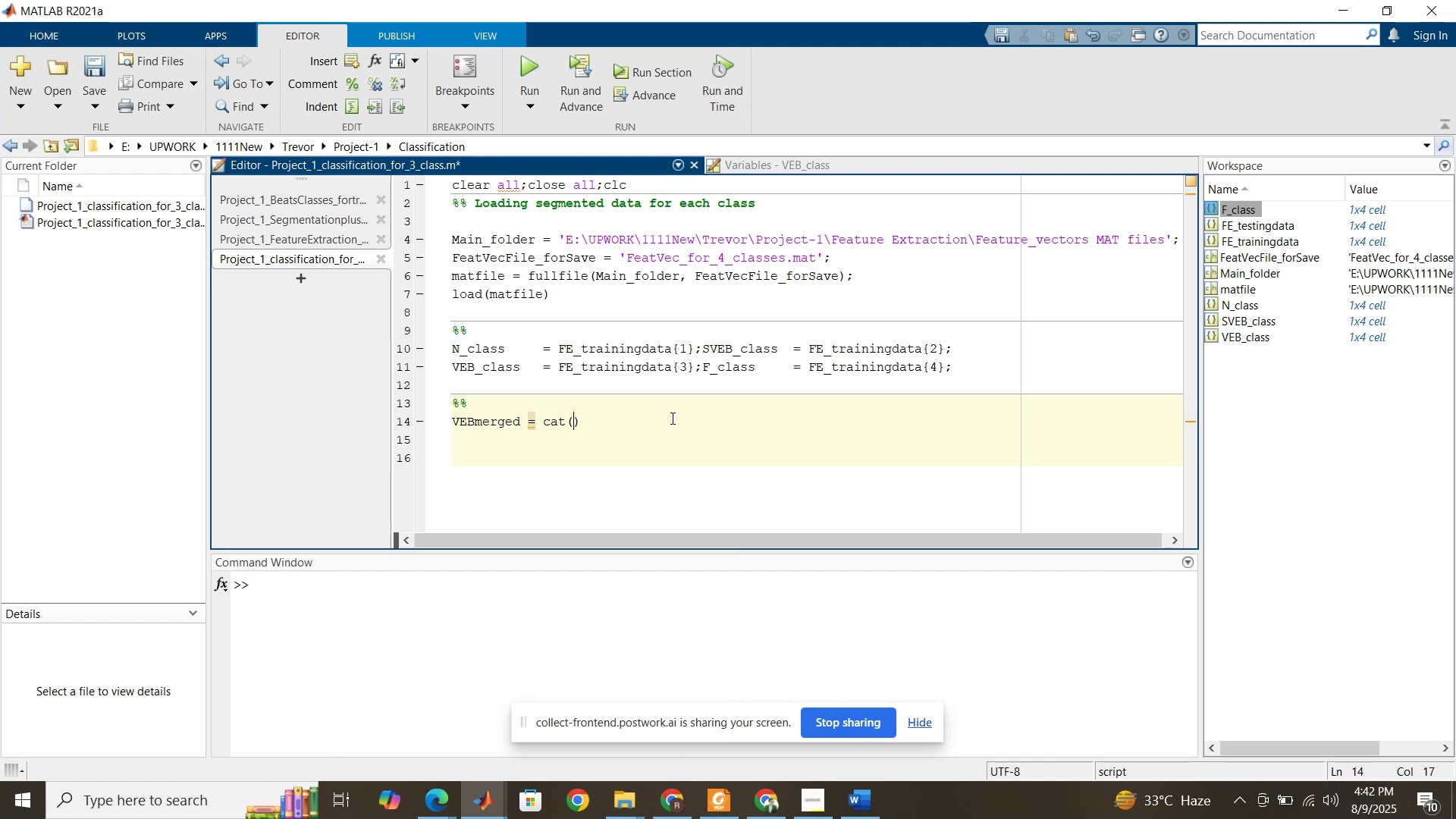 
key(2)
 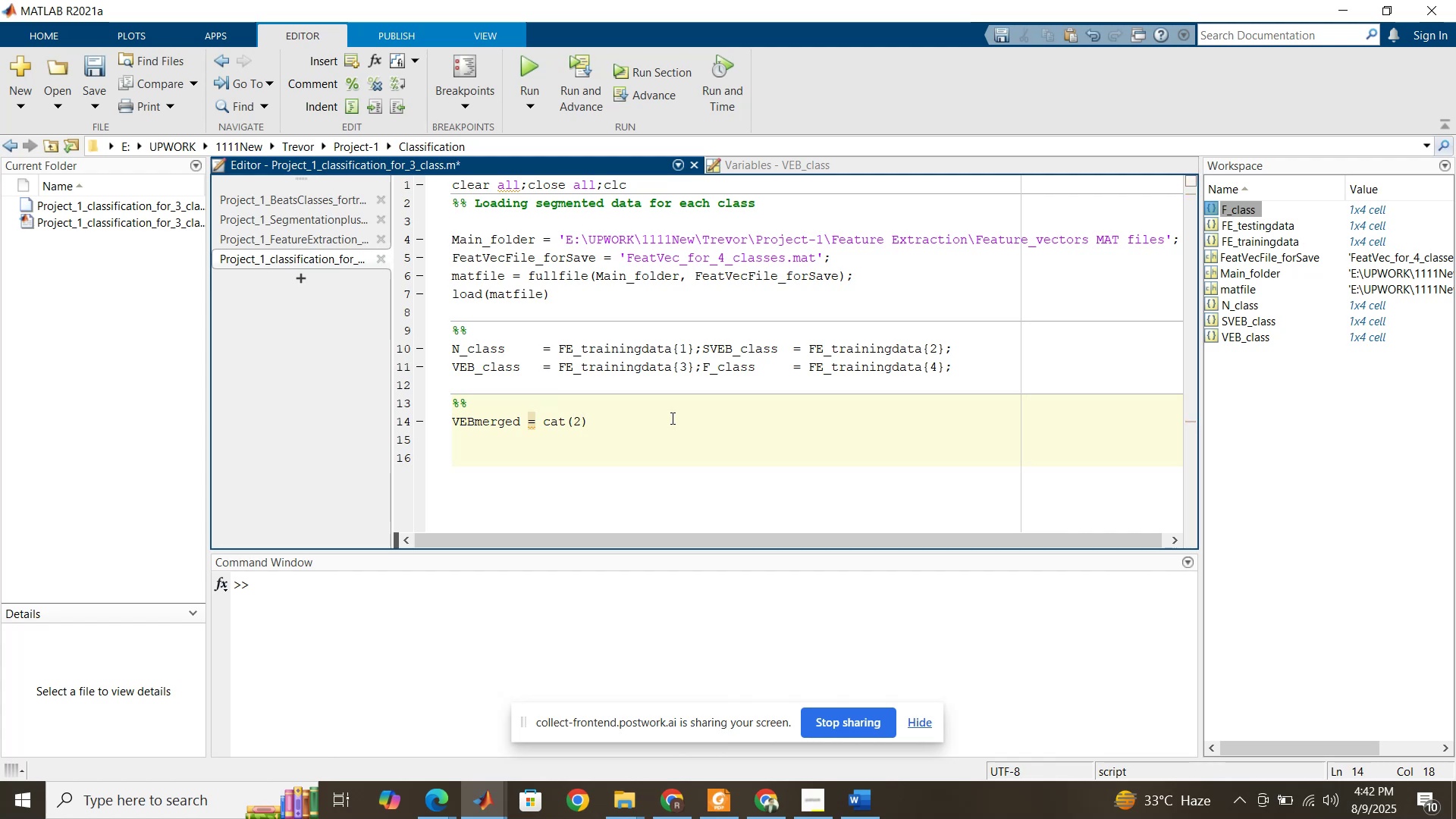 
key(Comma)
 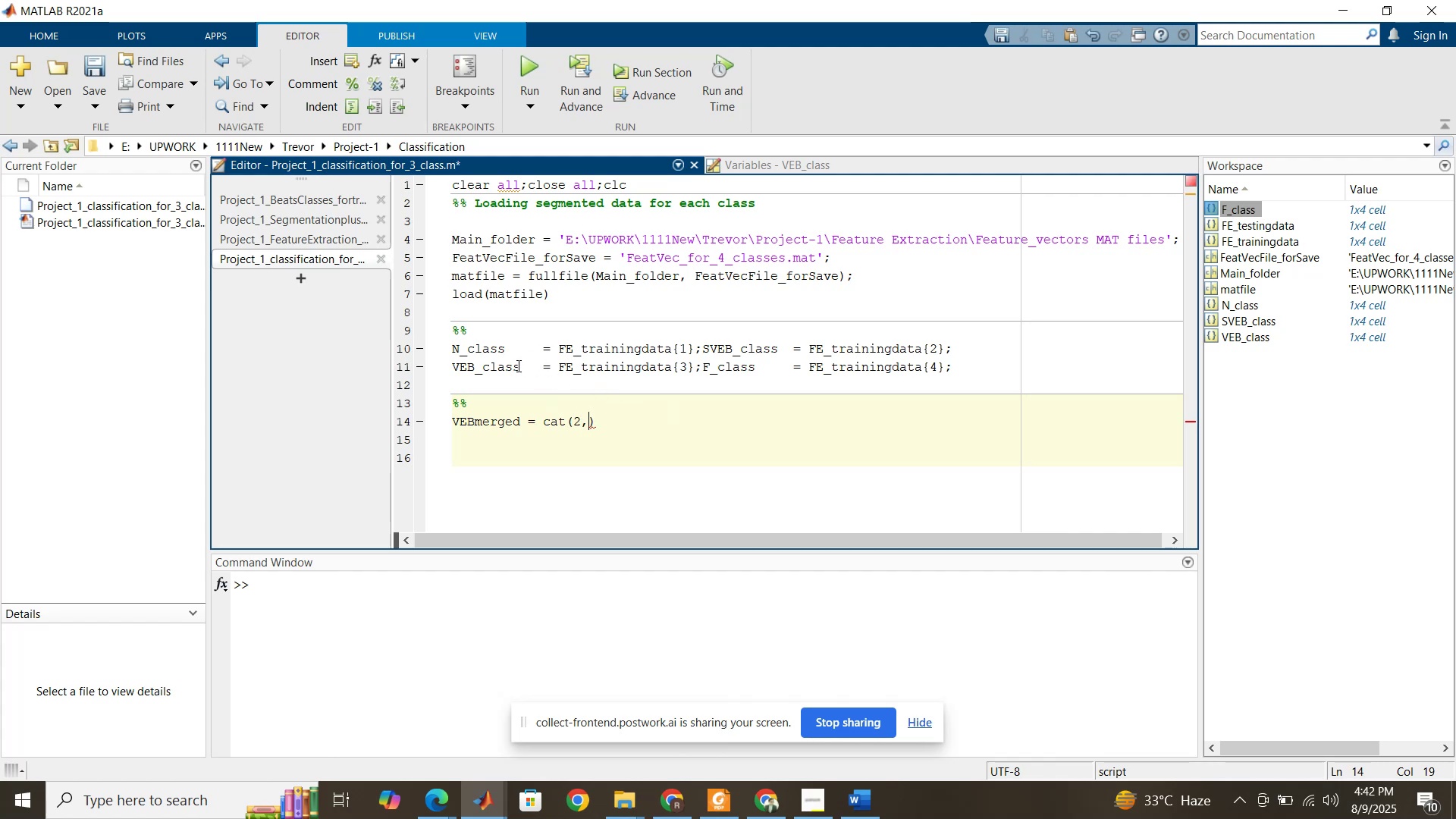 
double_click([504, 367])
 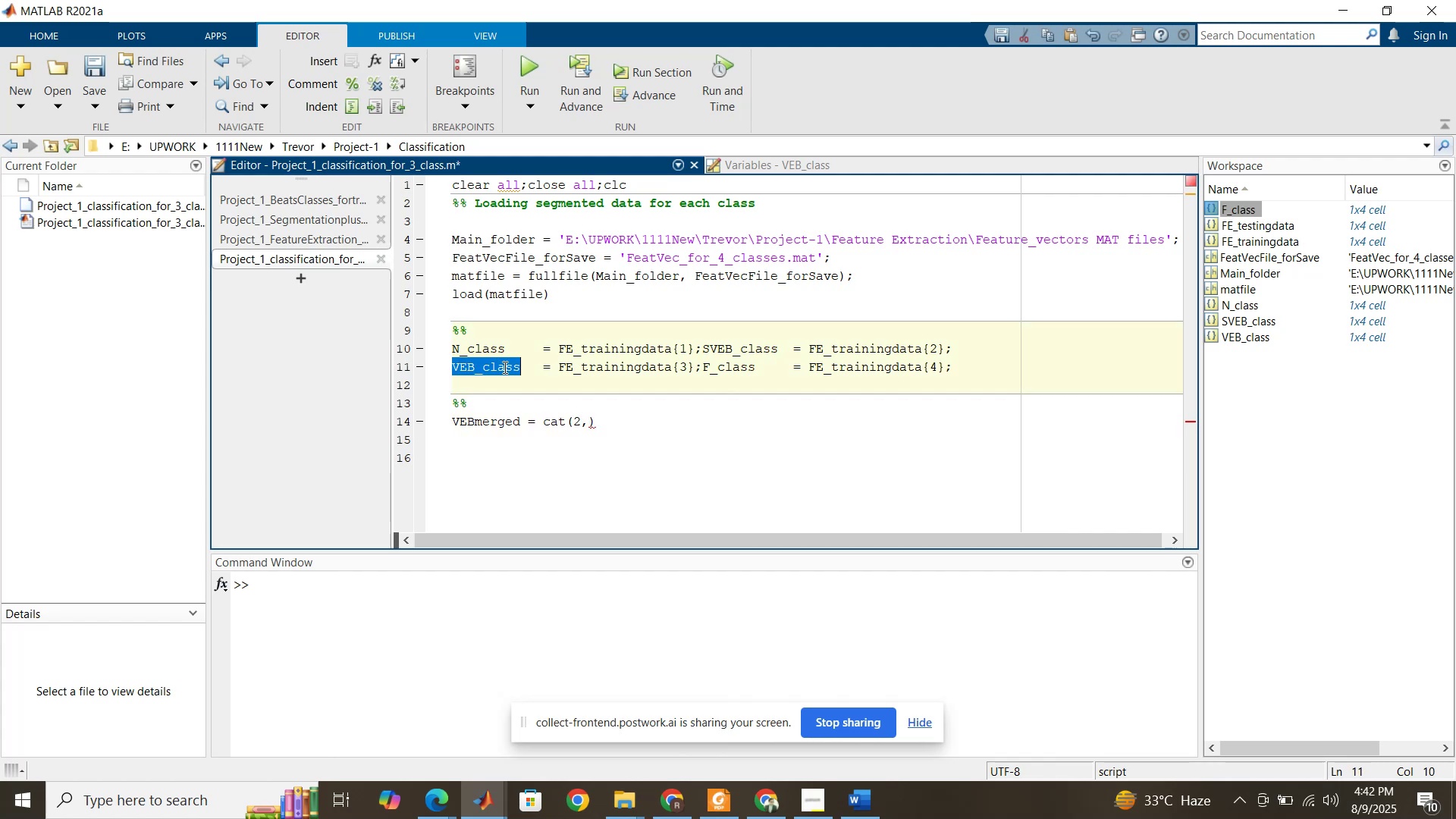 
key(Control+C)
 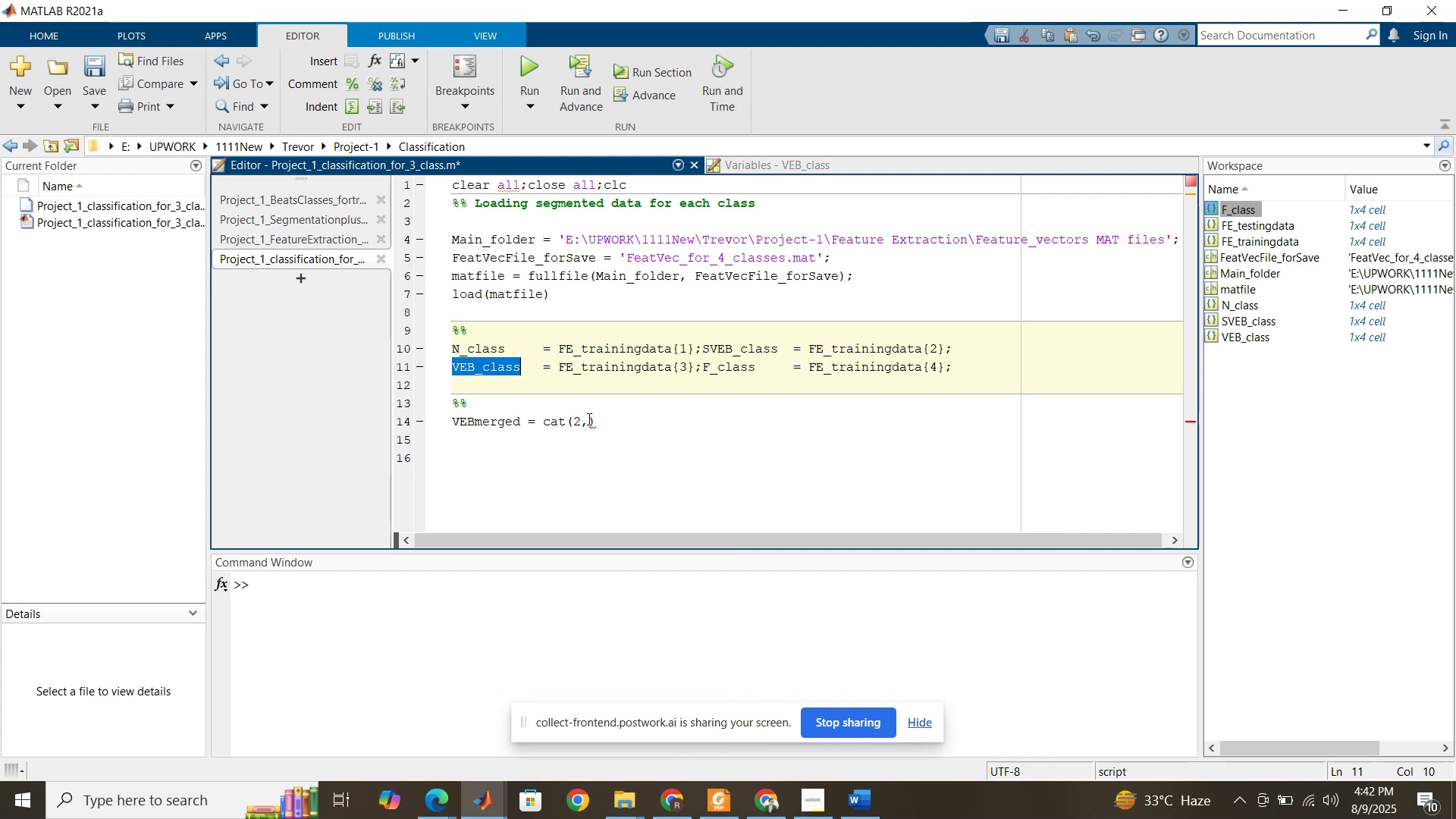 
left_click([587, 419])
 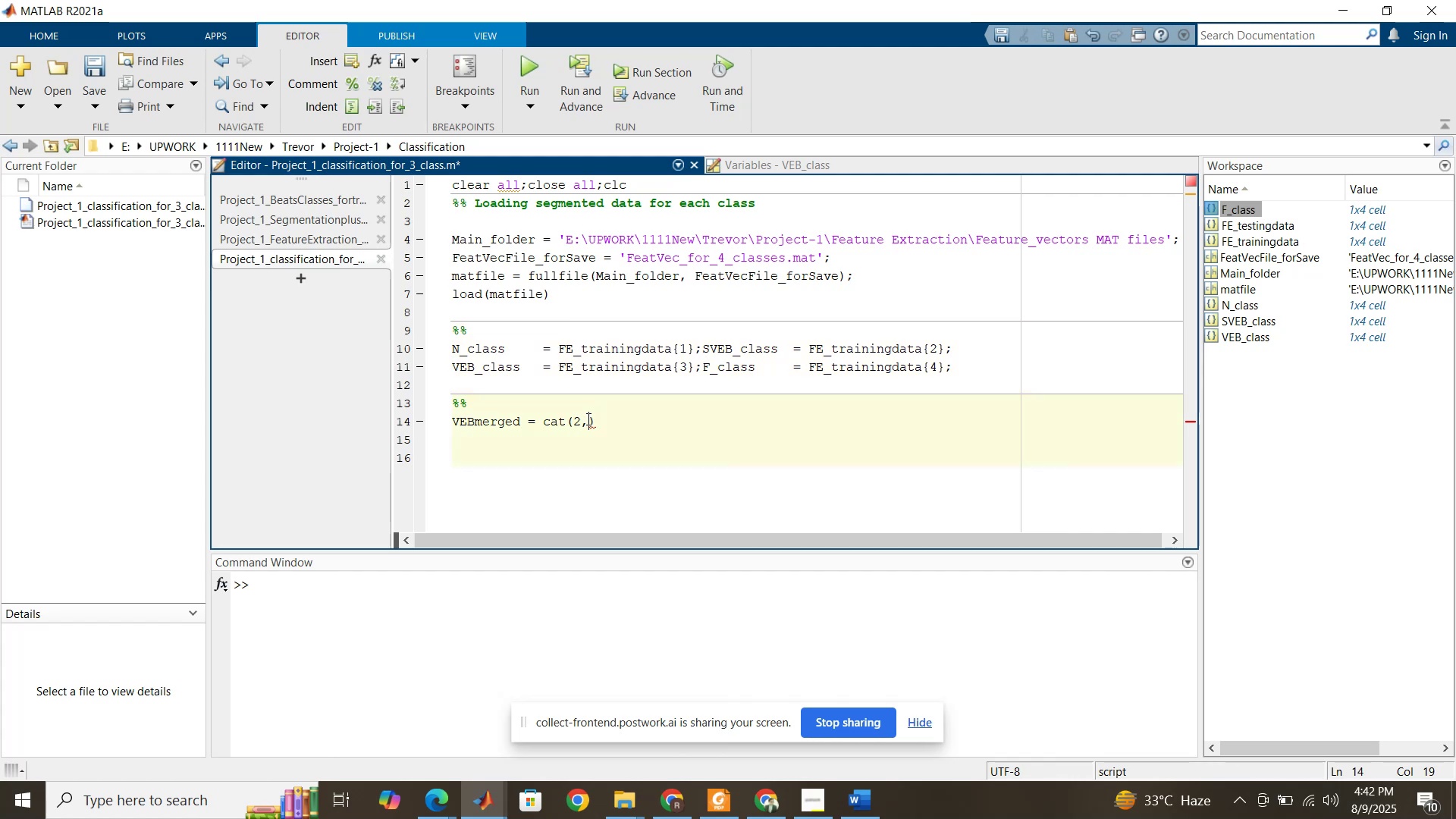 
key(Control+ControlLeft)
 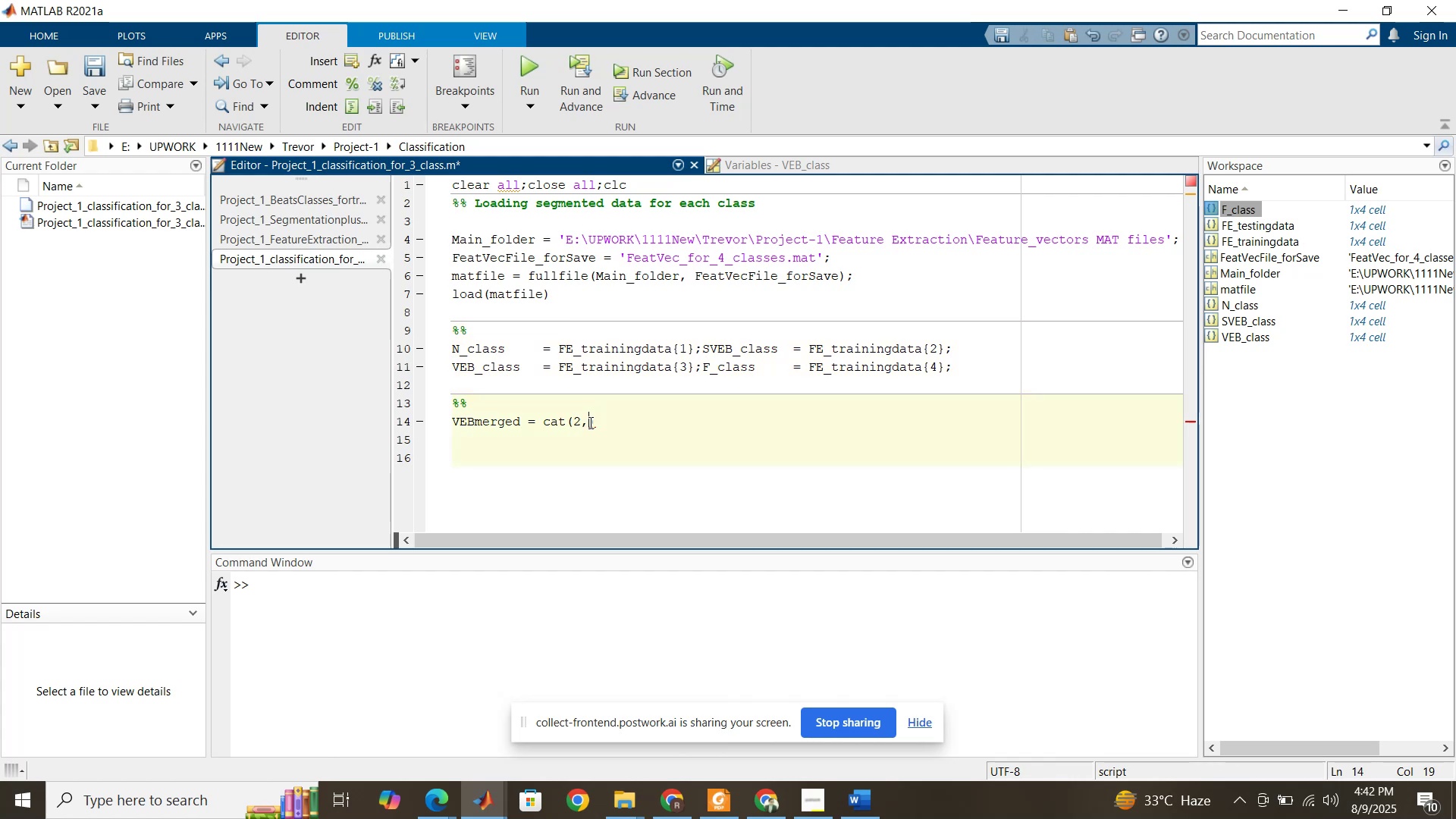 
key(Control+V)
 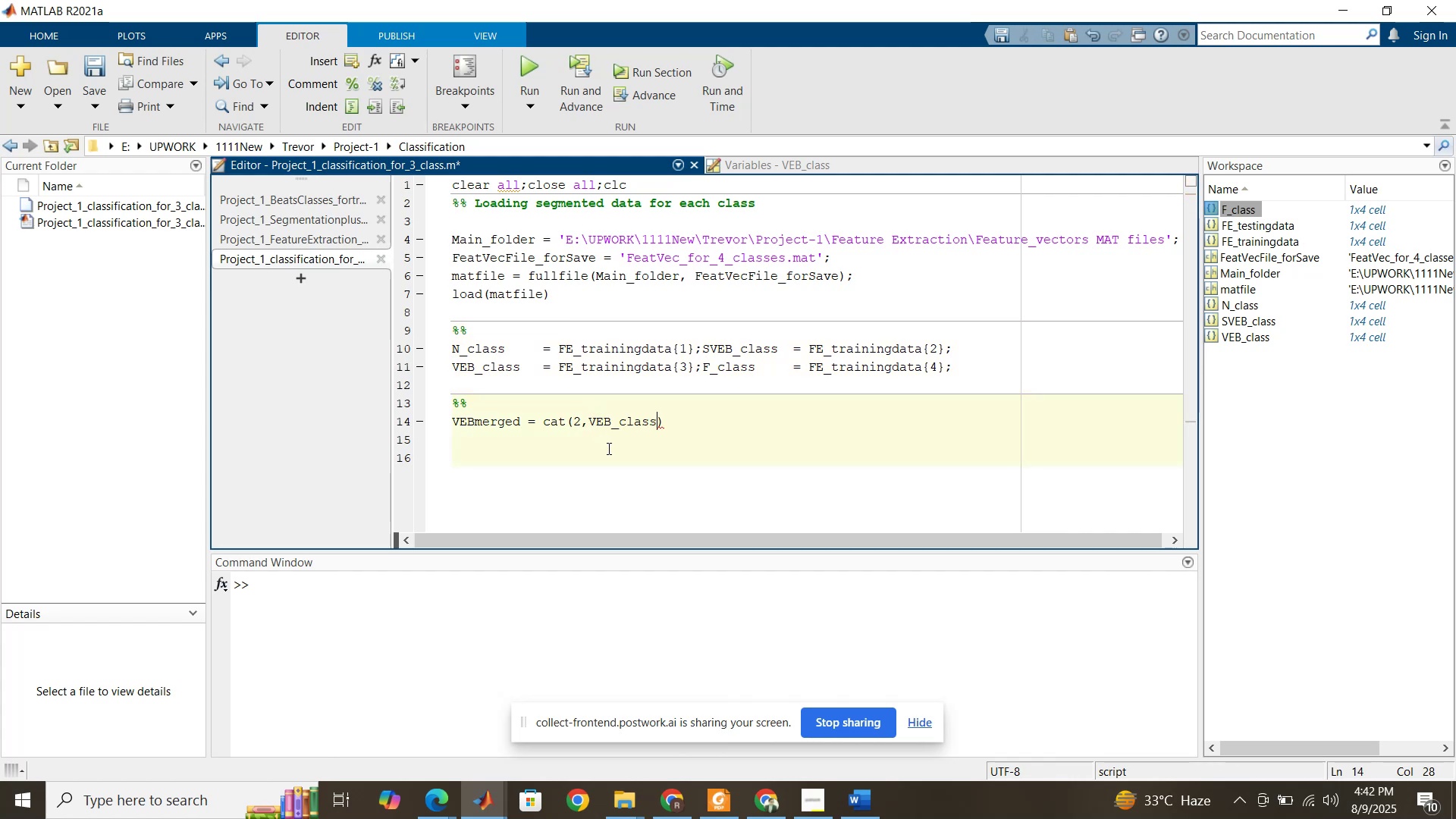 
key(Shift+BracketLeft)
 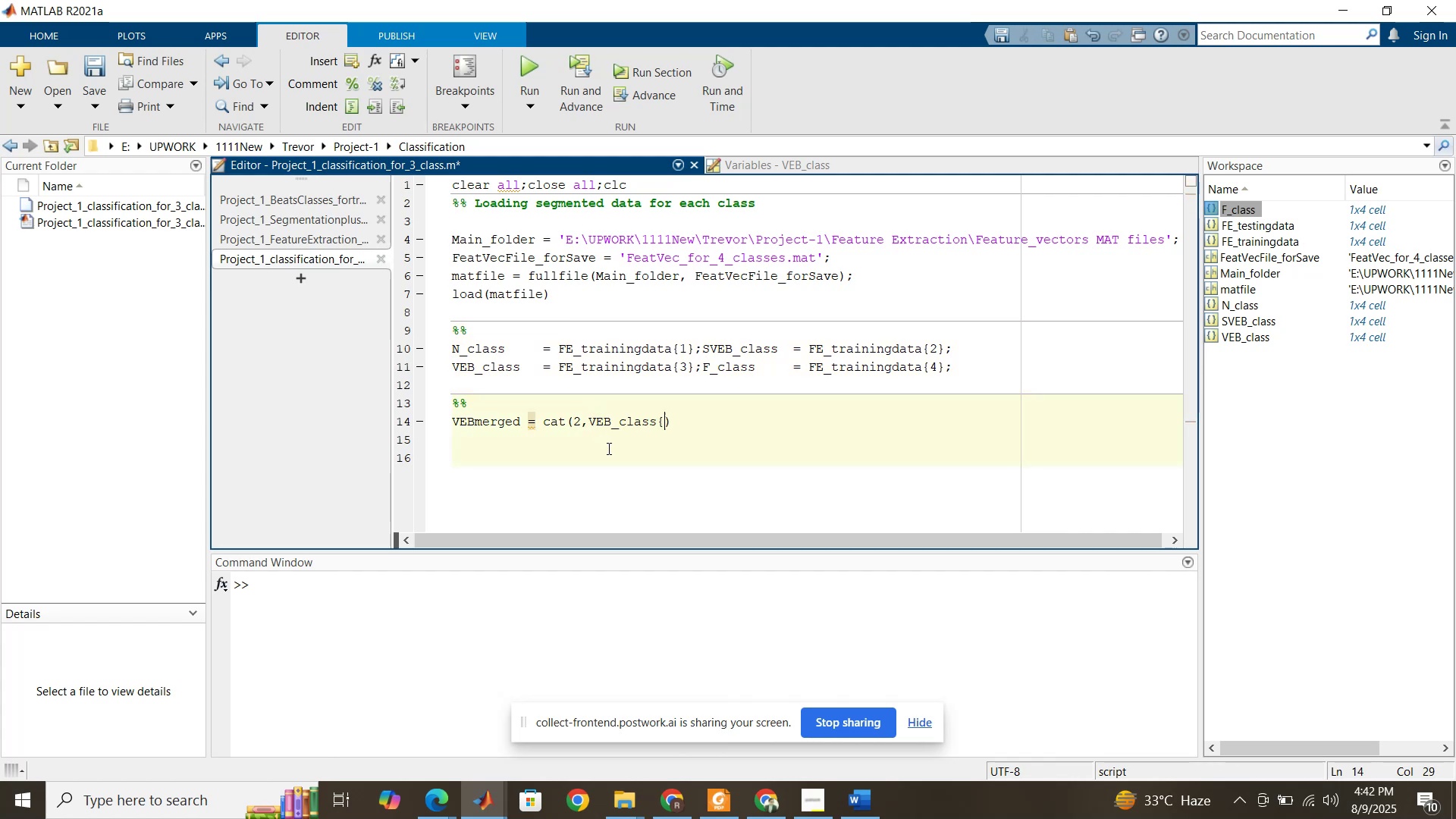 
key(Shift+BracketRight)
 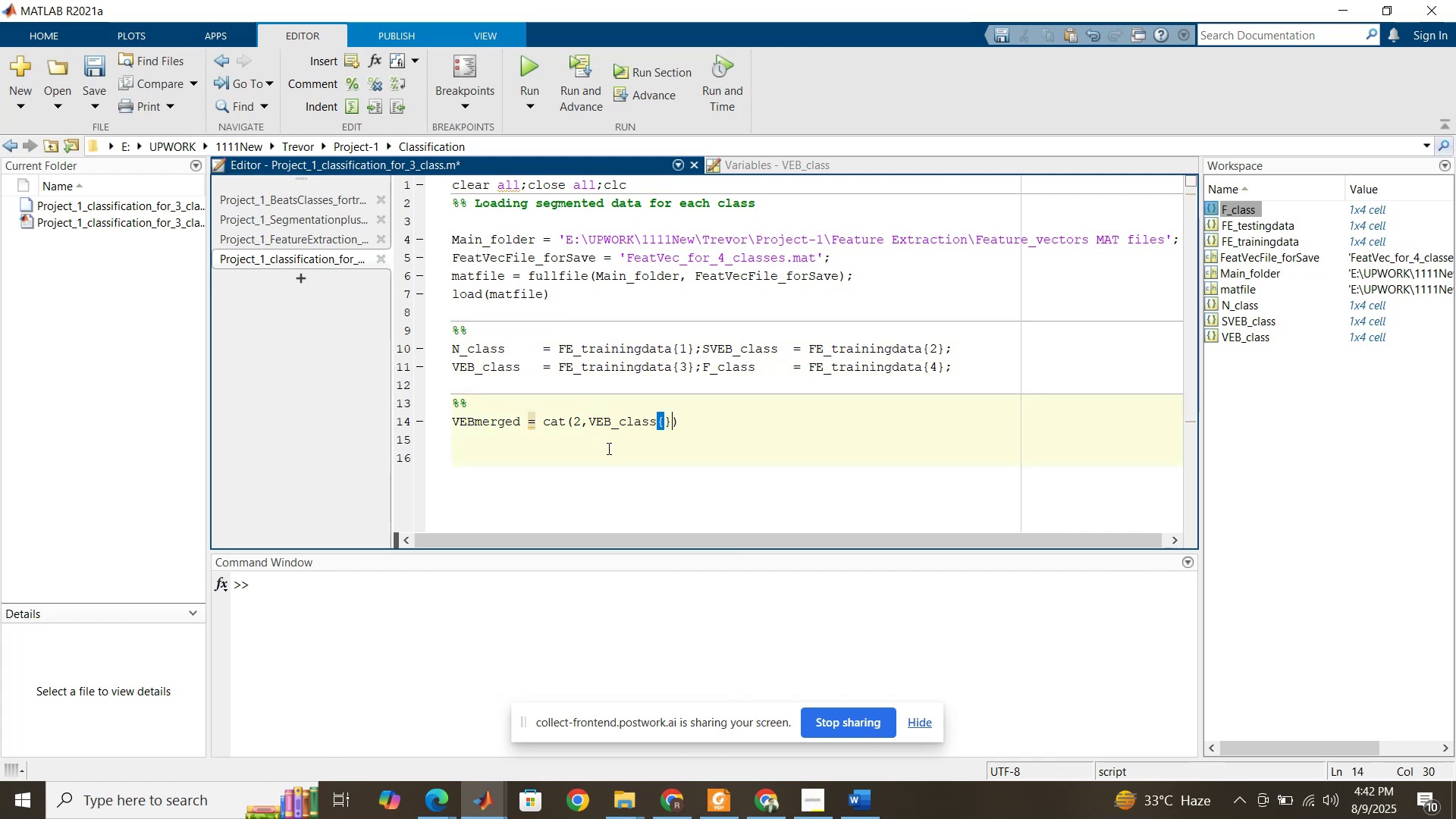 
key(ArrowLeft)
 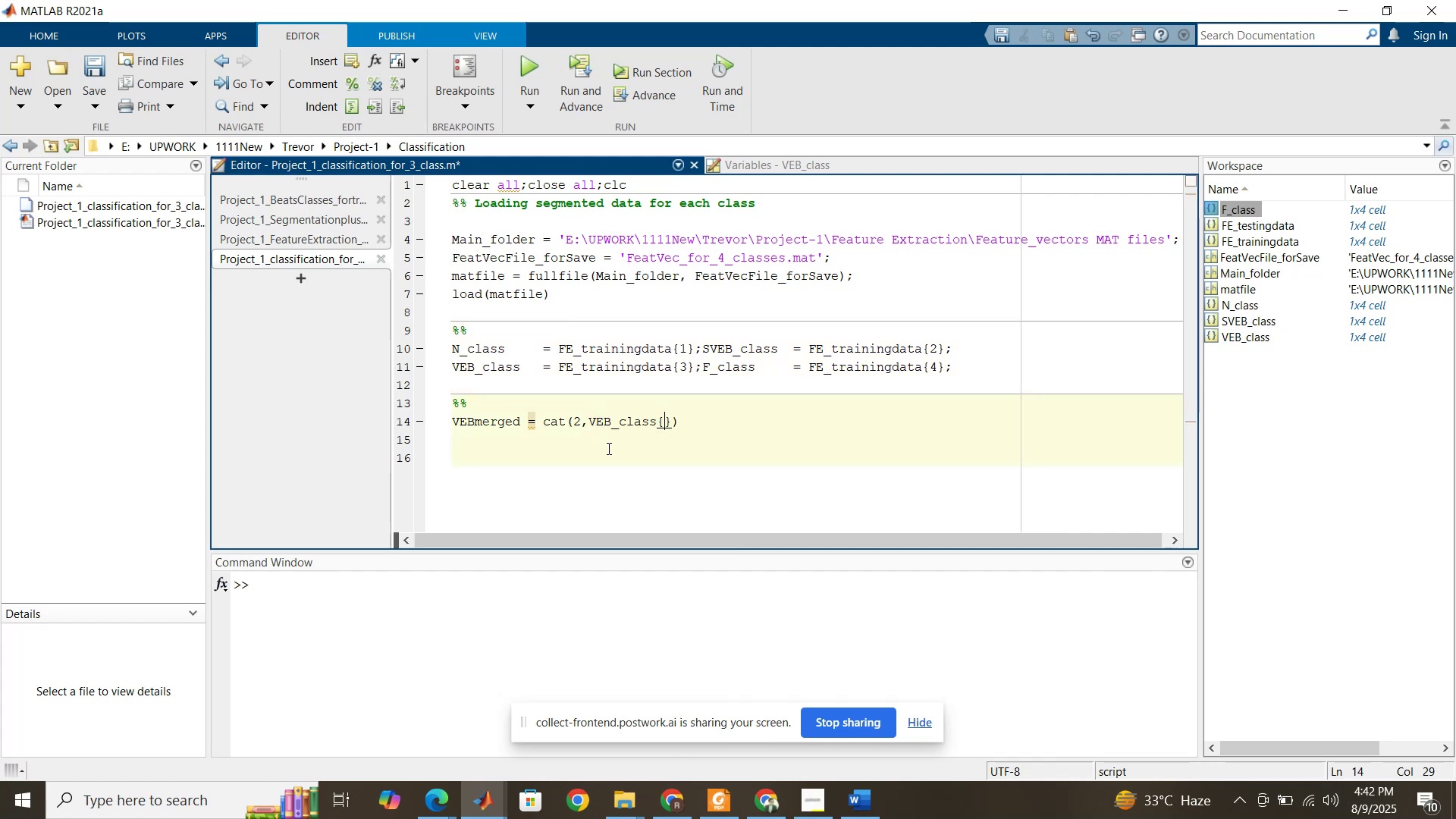 
key(Shift+Semicolon)
 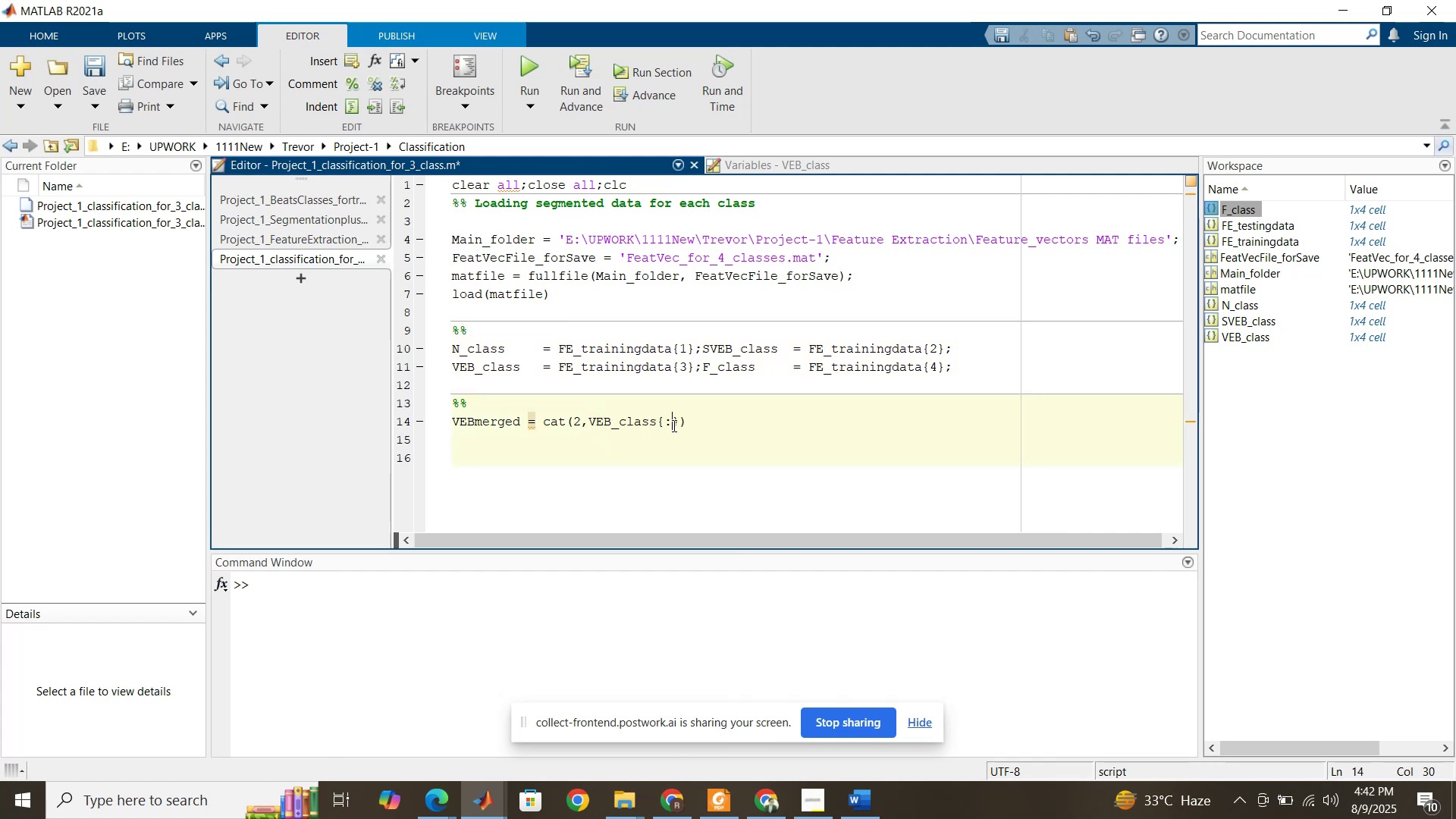 
left_click([679, 423])
 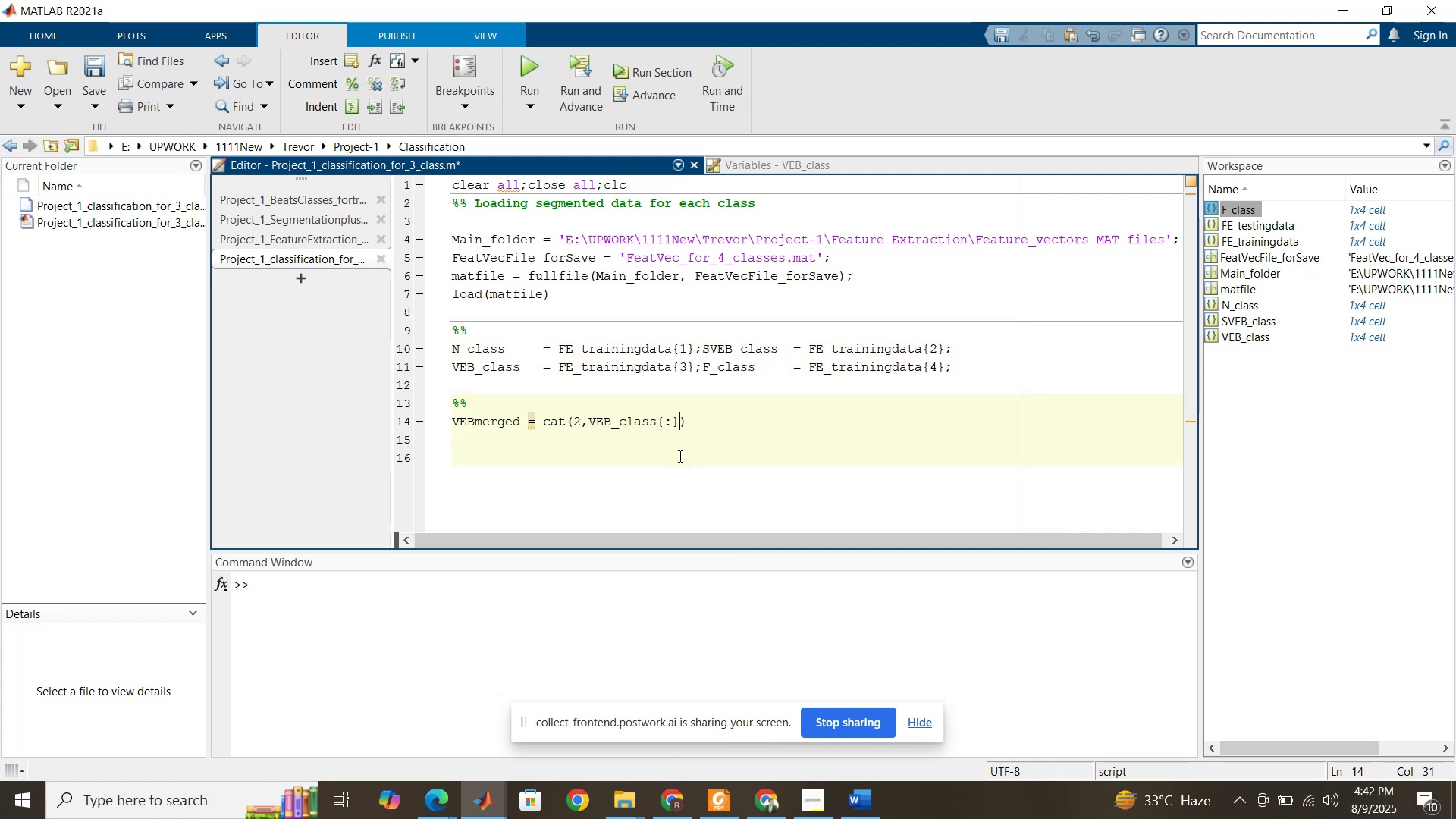 
key(Comma)
 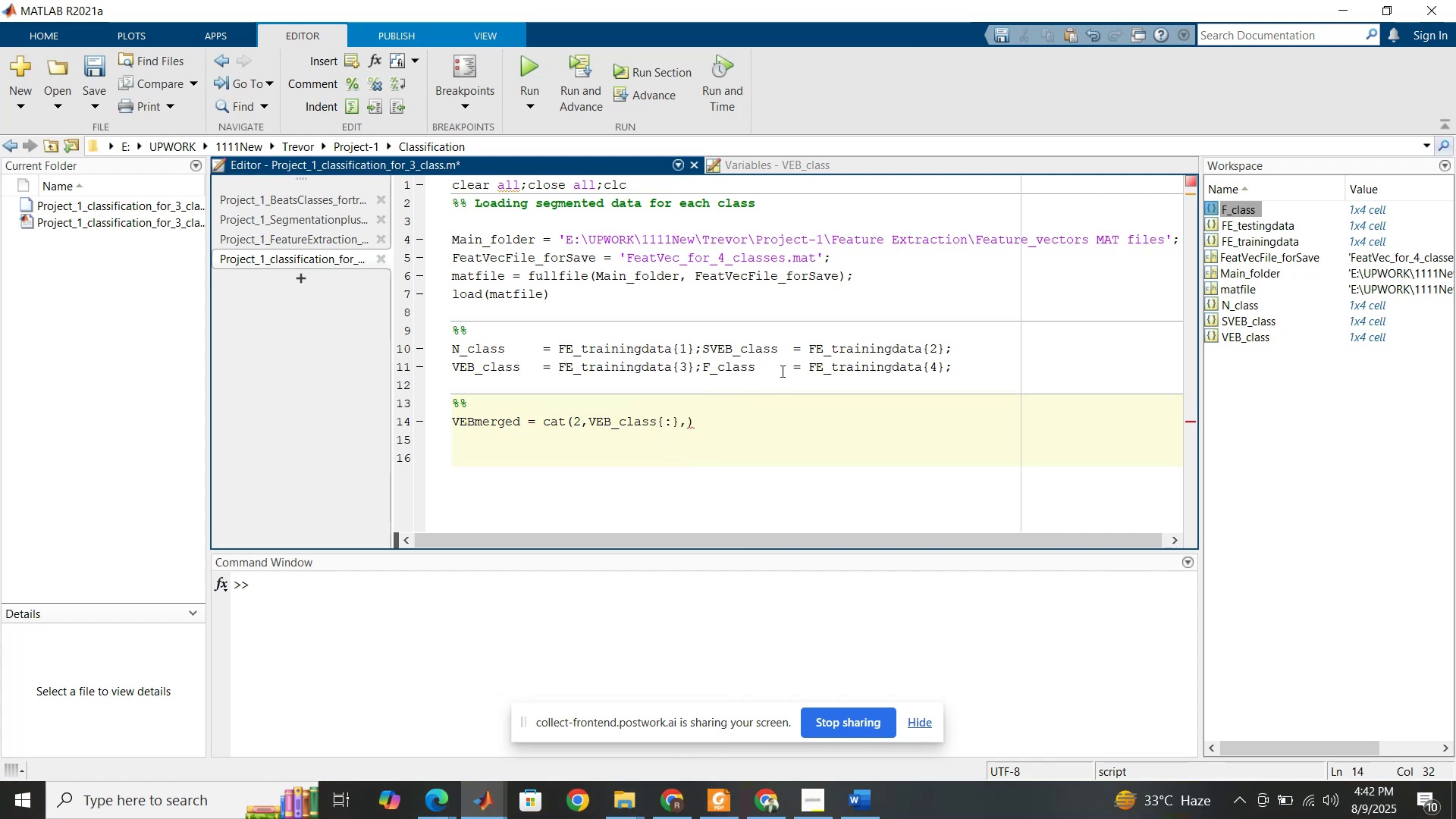 
left_click_drag(start_coordinate=[755, 367], to_coordinate=[704, 361])
 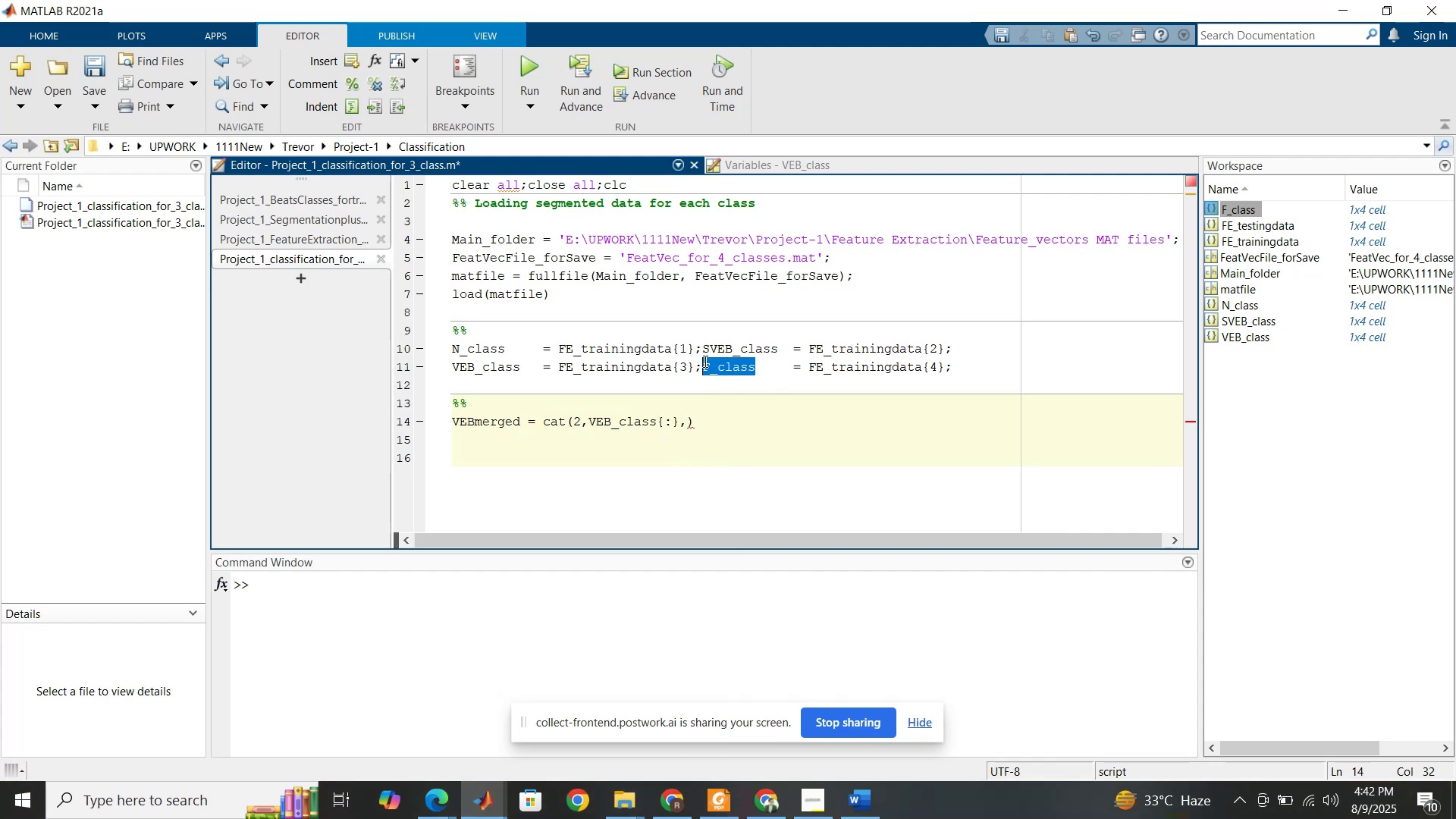 
key(Control+C)
 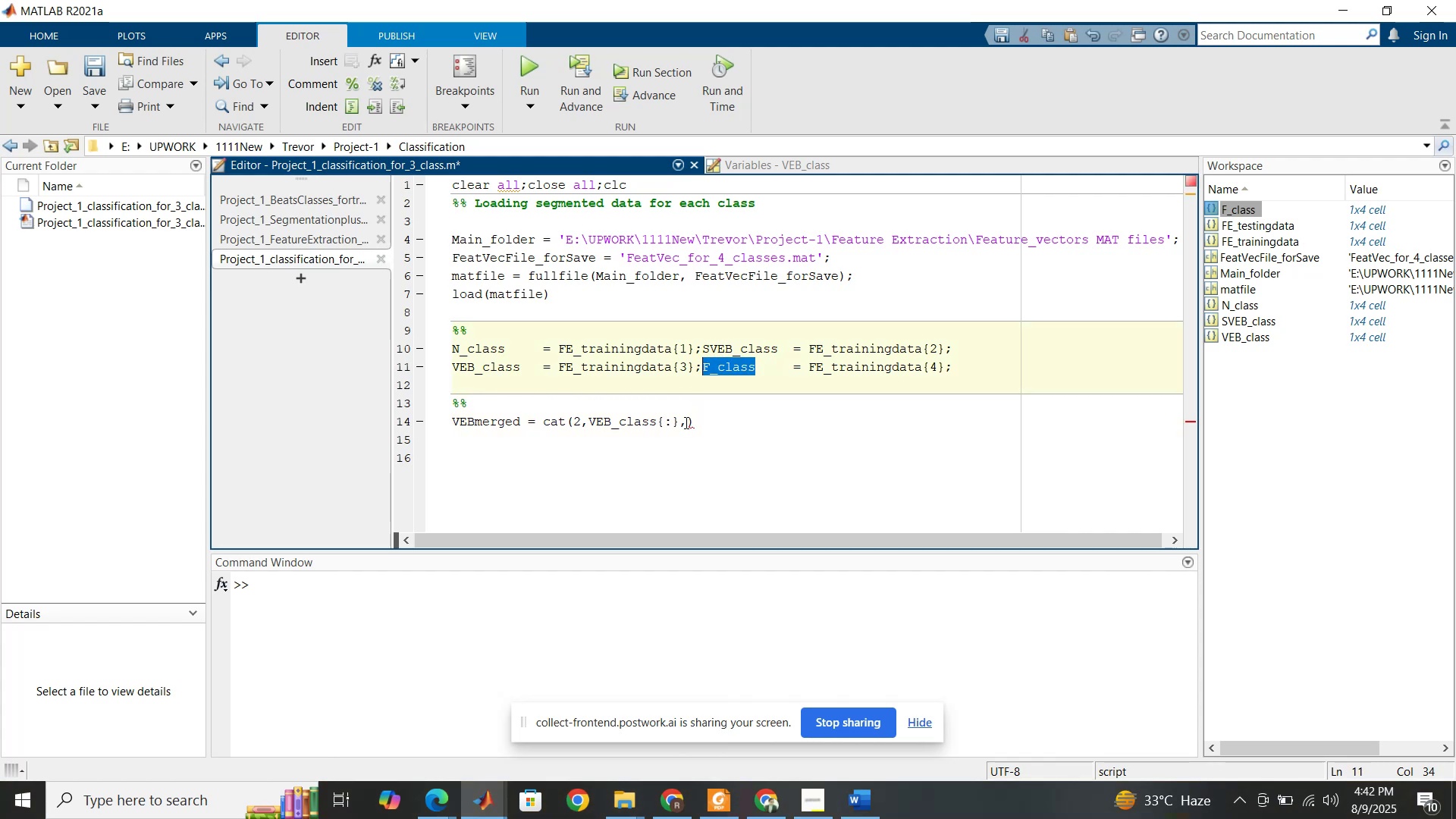 
left_click([685, 422])
 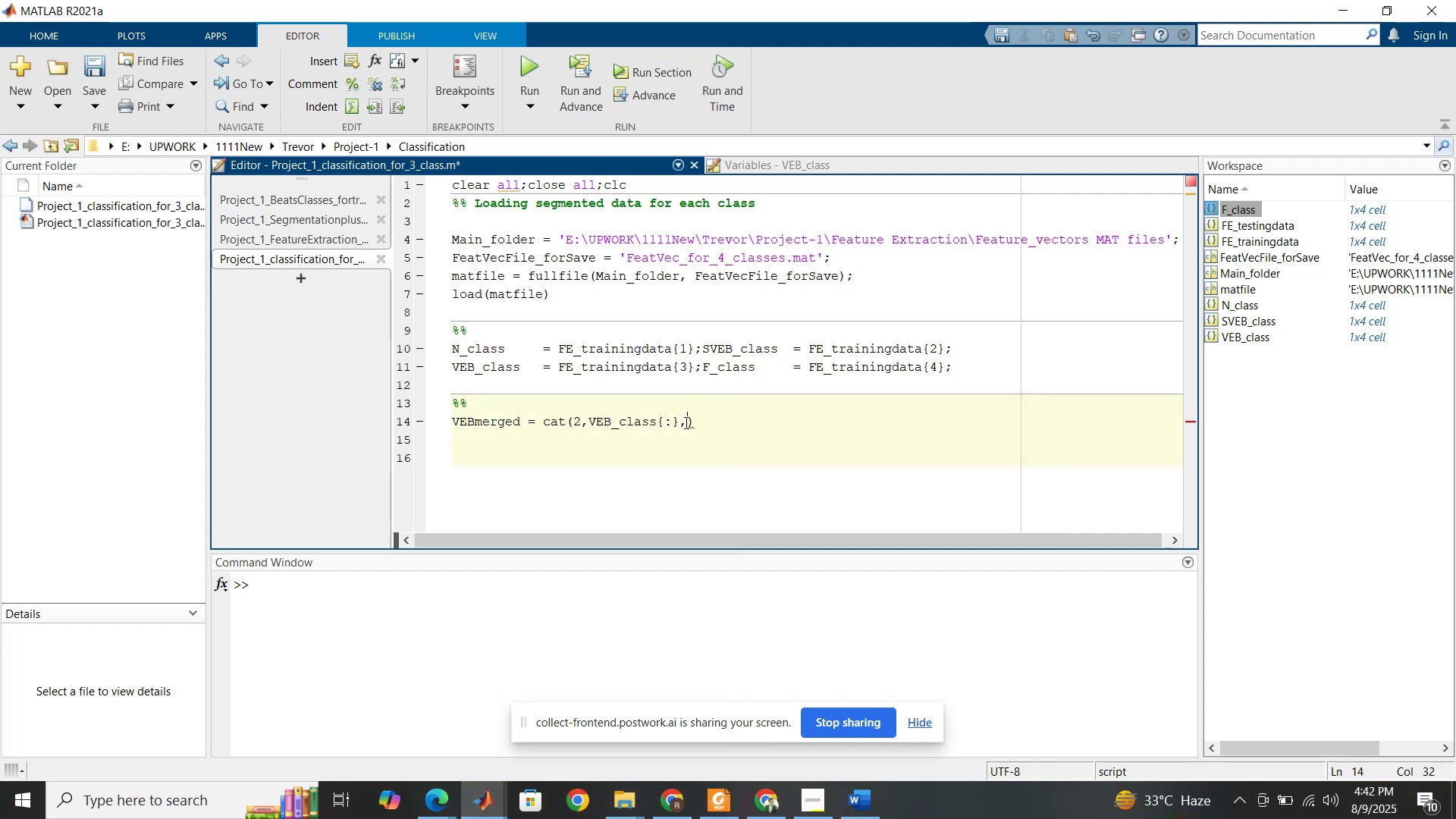 
key(Control+ControlLeft)
 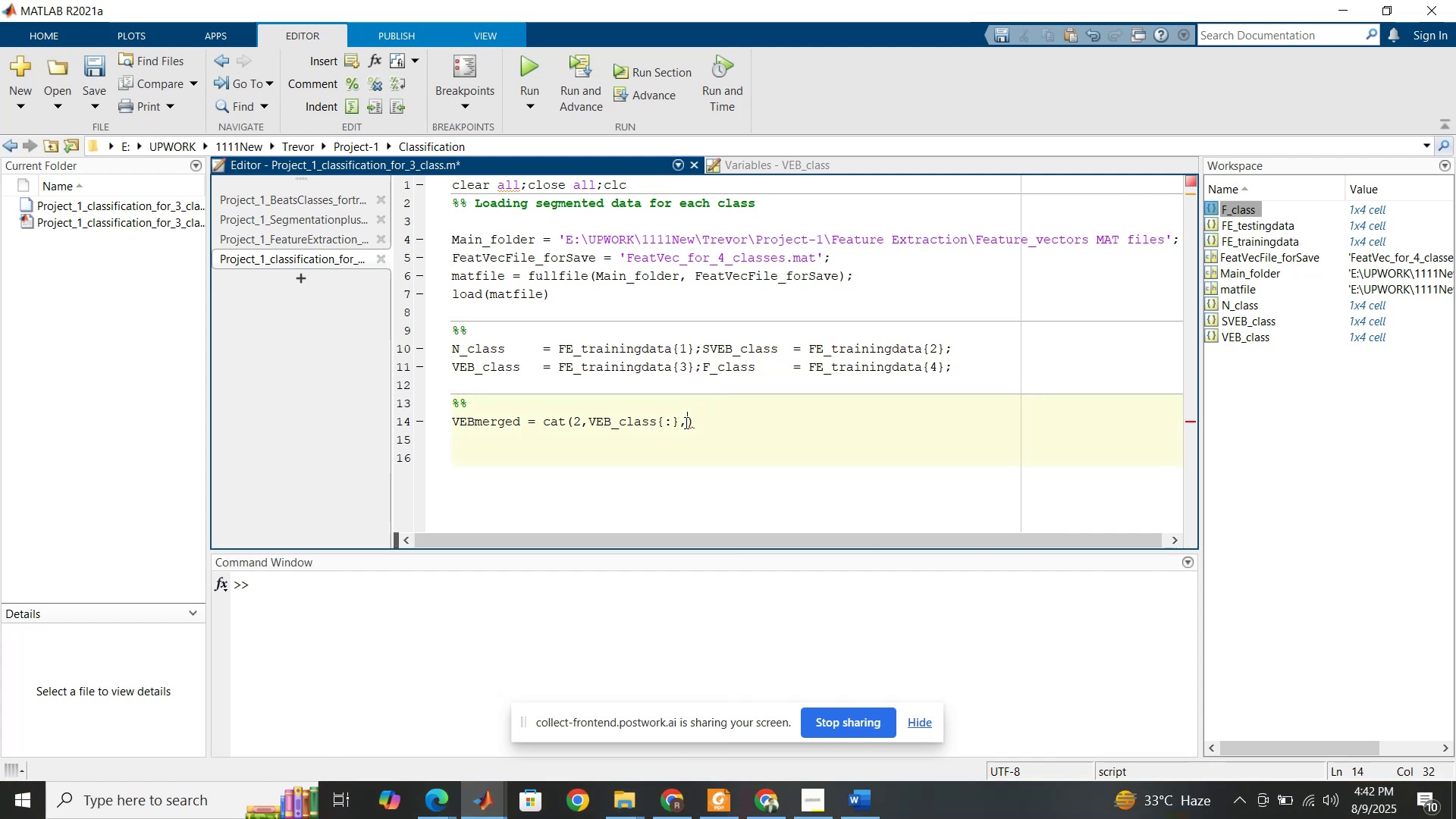 
key(Control+V)
 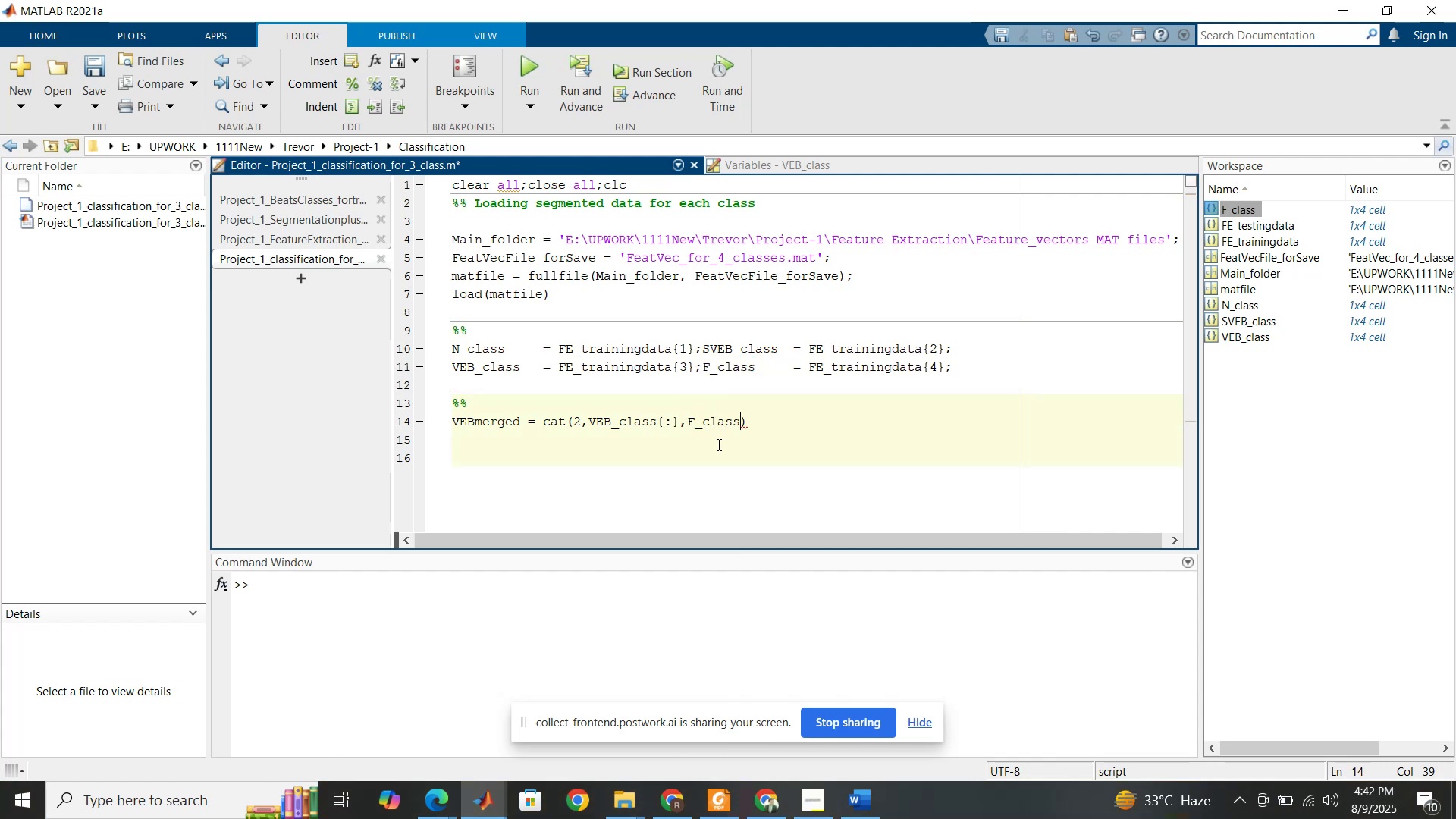 
key(Shift+BracketLeft)
 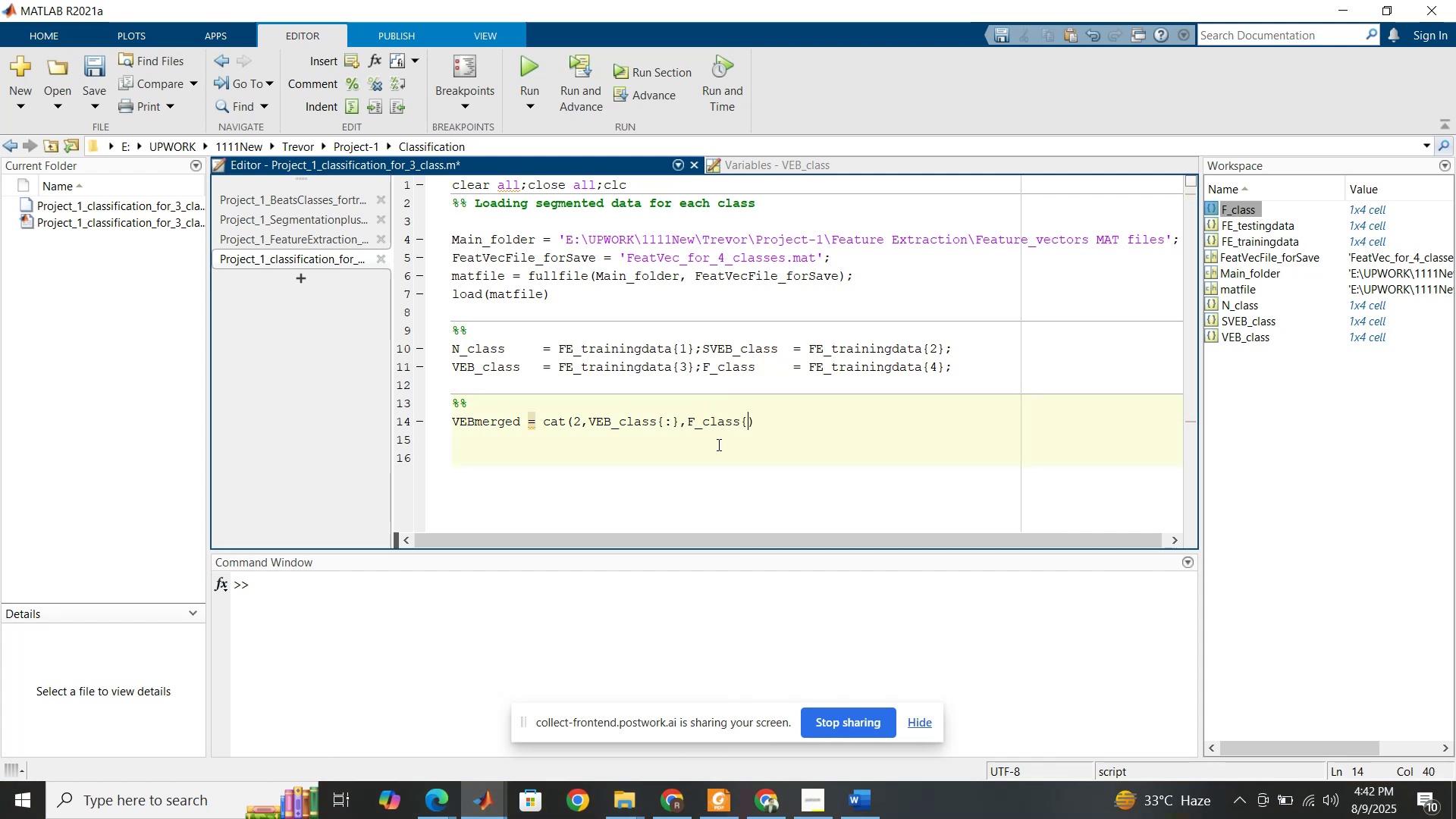 
key(Shift+BracketRight)
 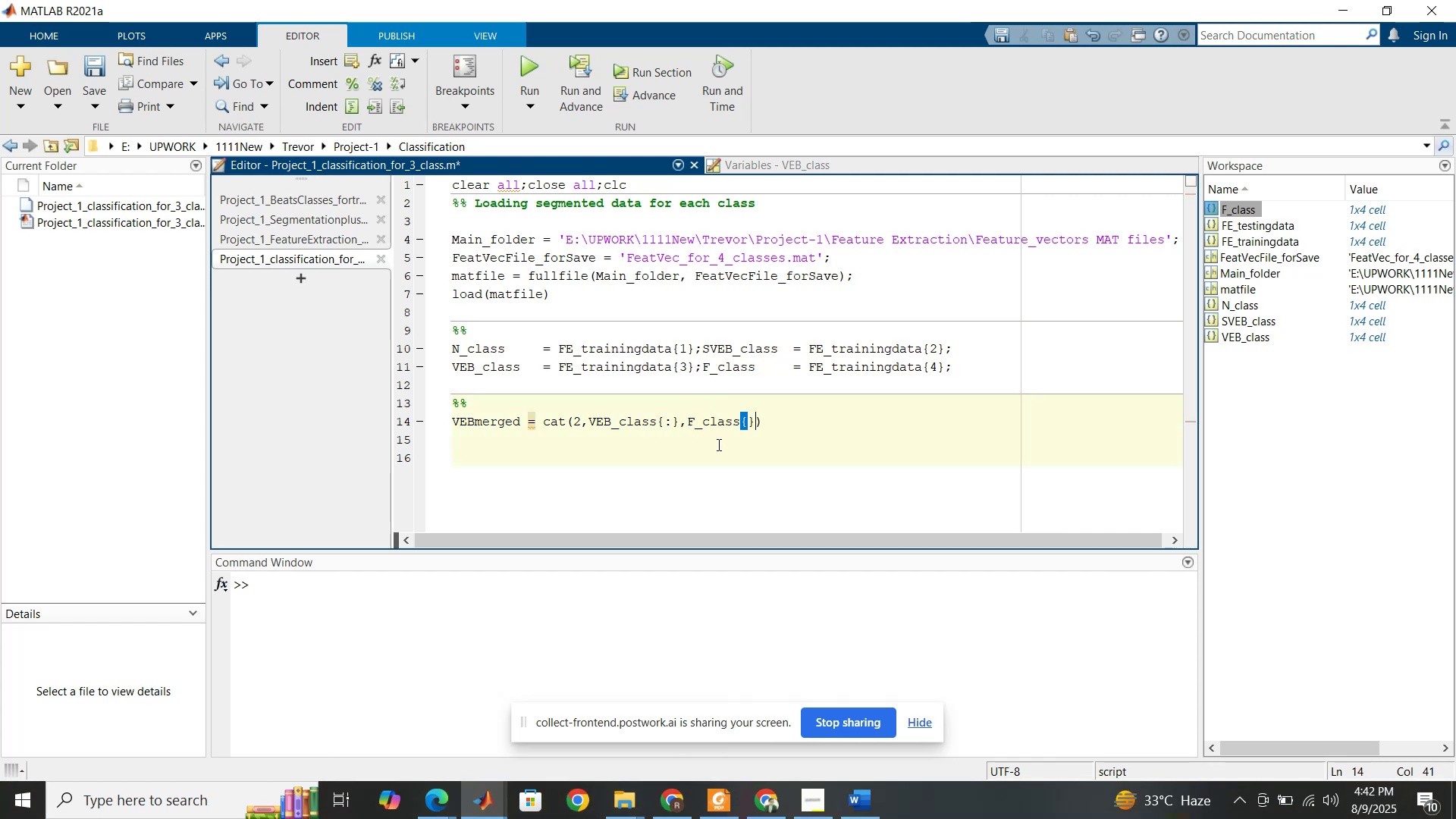 
key(ArrowLeft)
 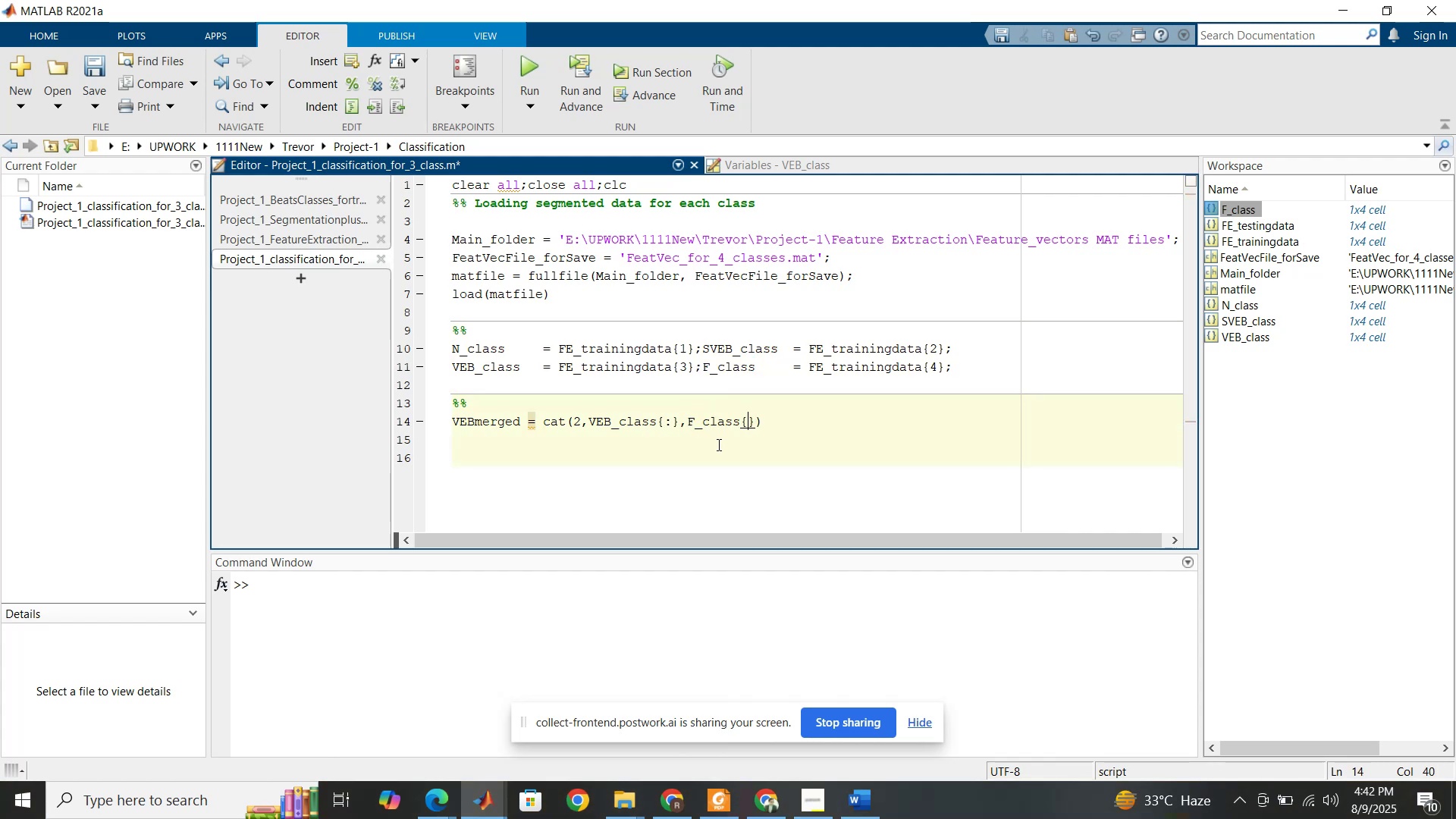 
key(Shift+Semicolon)
 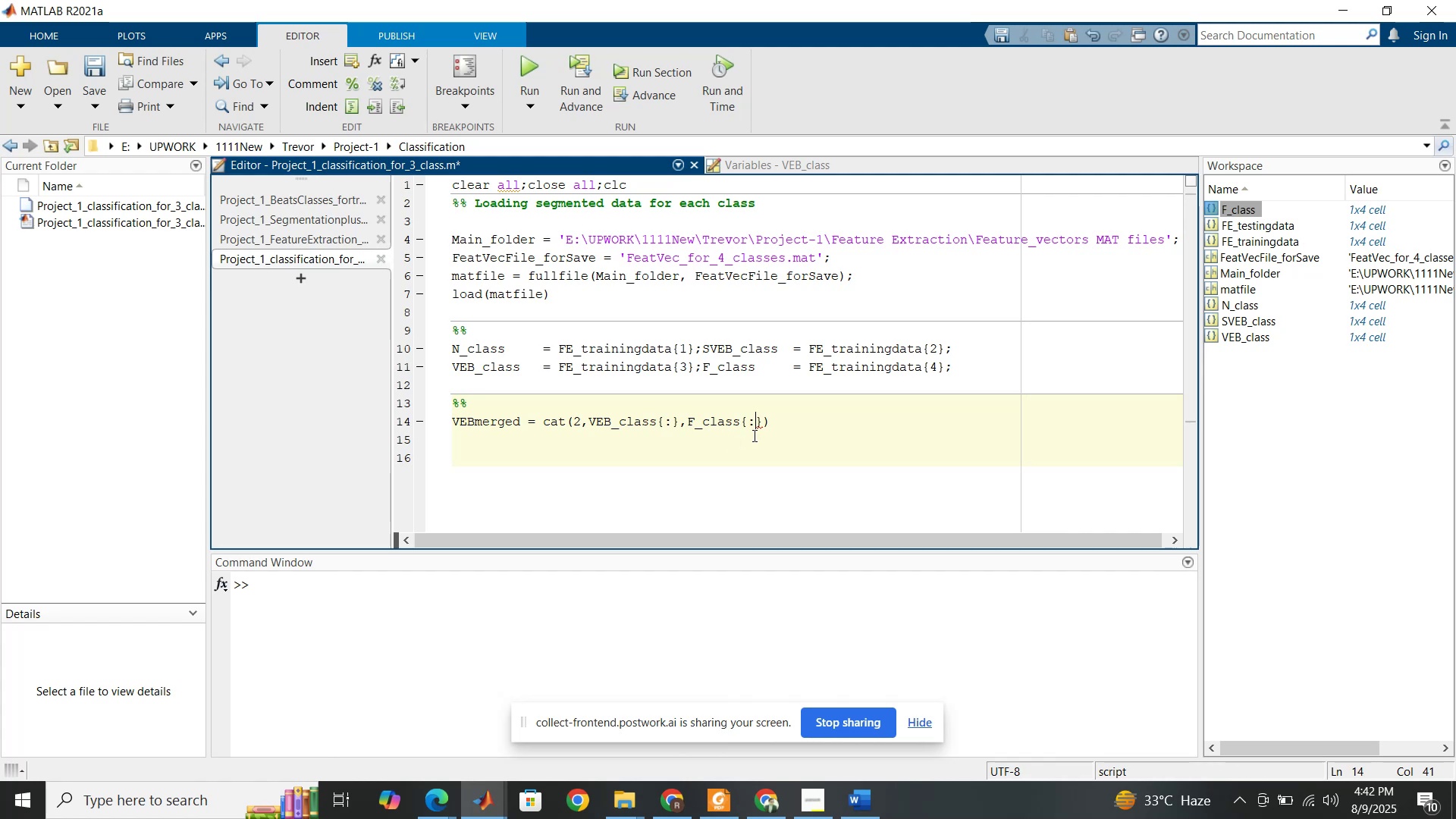 
left_click([792, 414])
 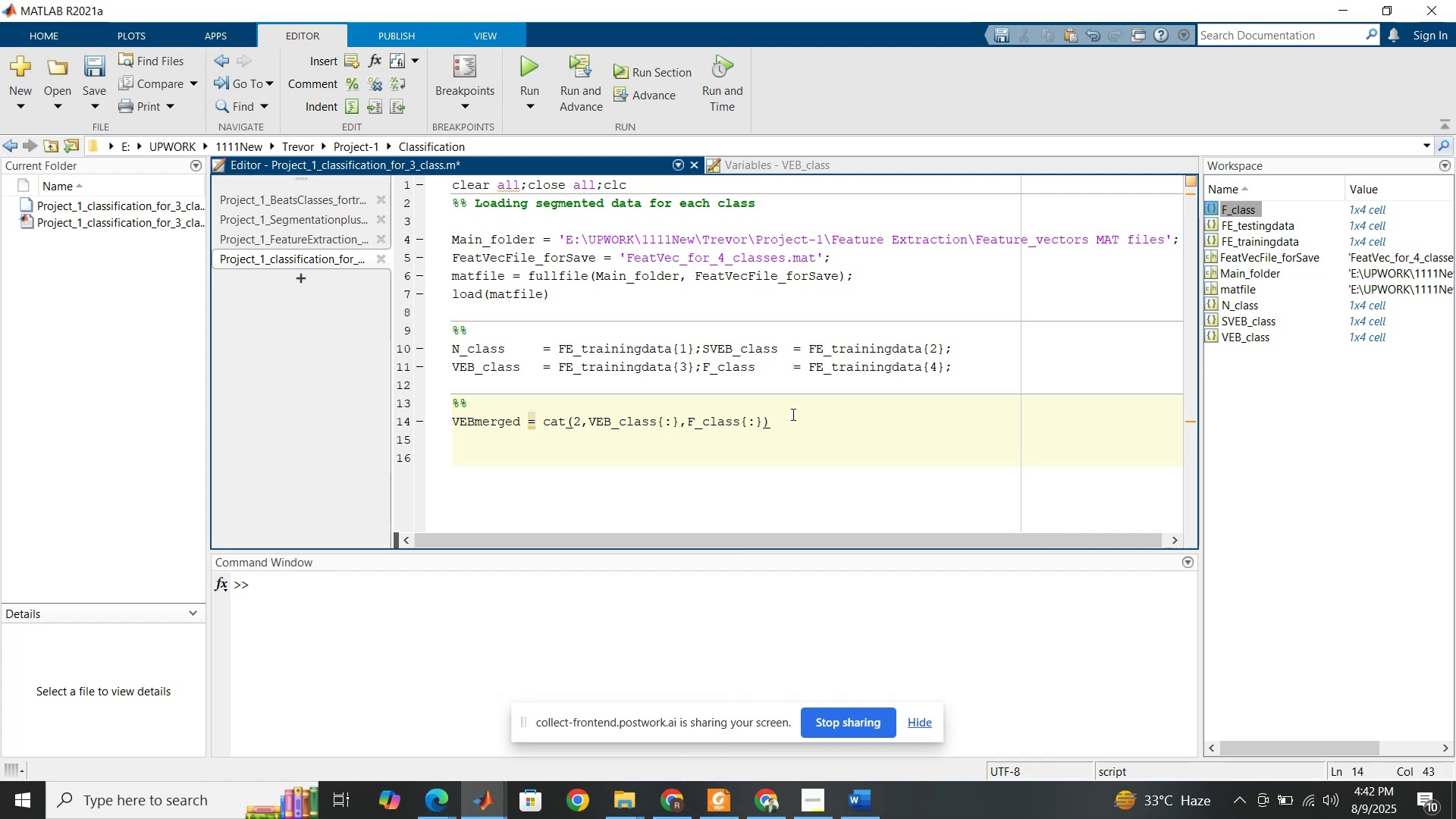 
key(Semicolon)
 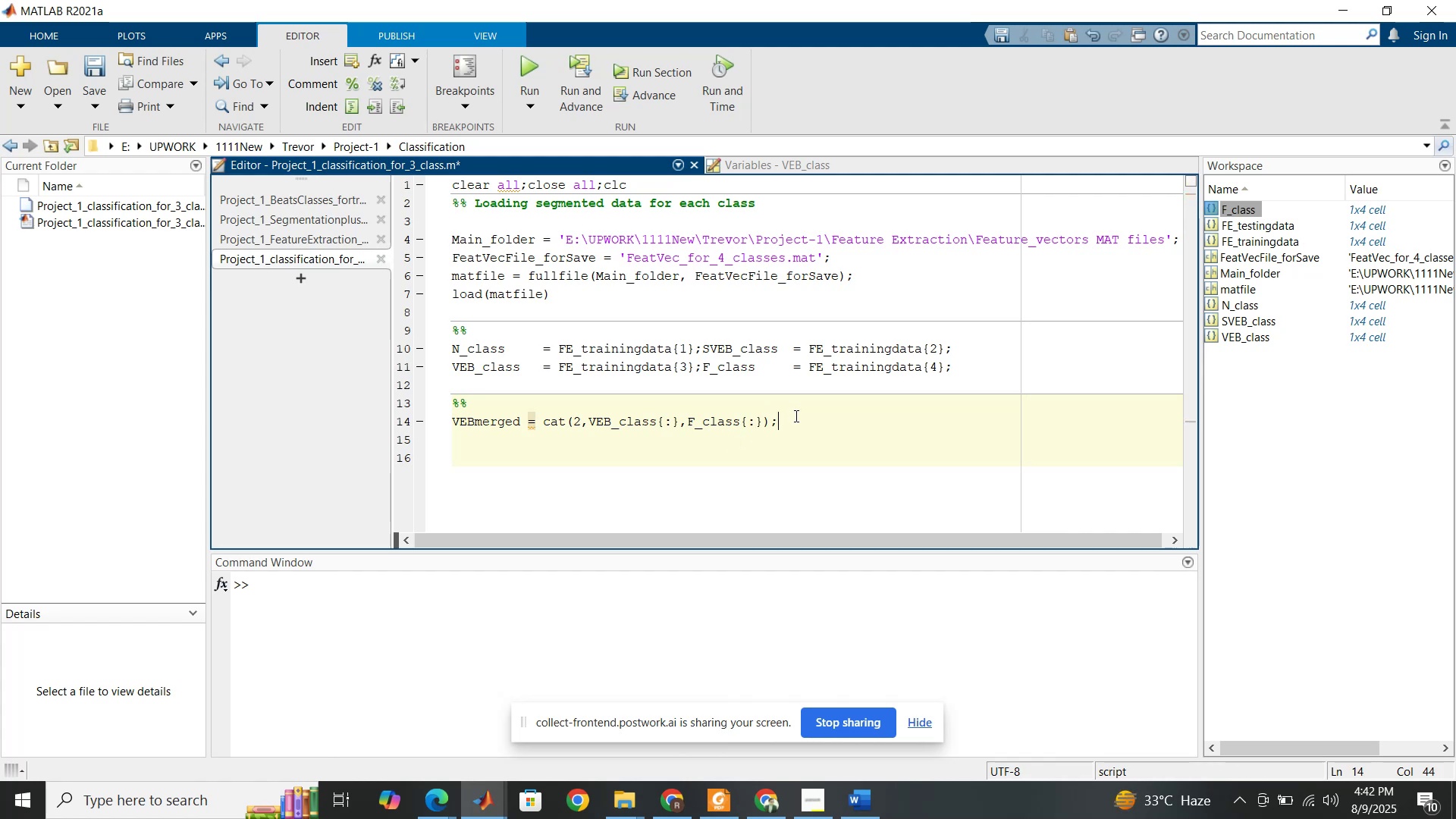 
left_click([795, 416])
 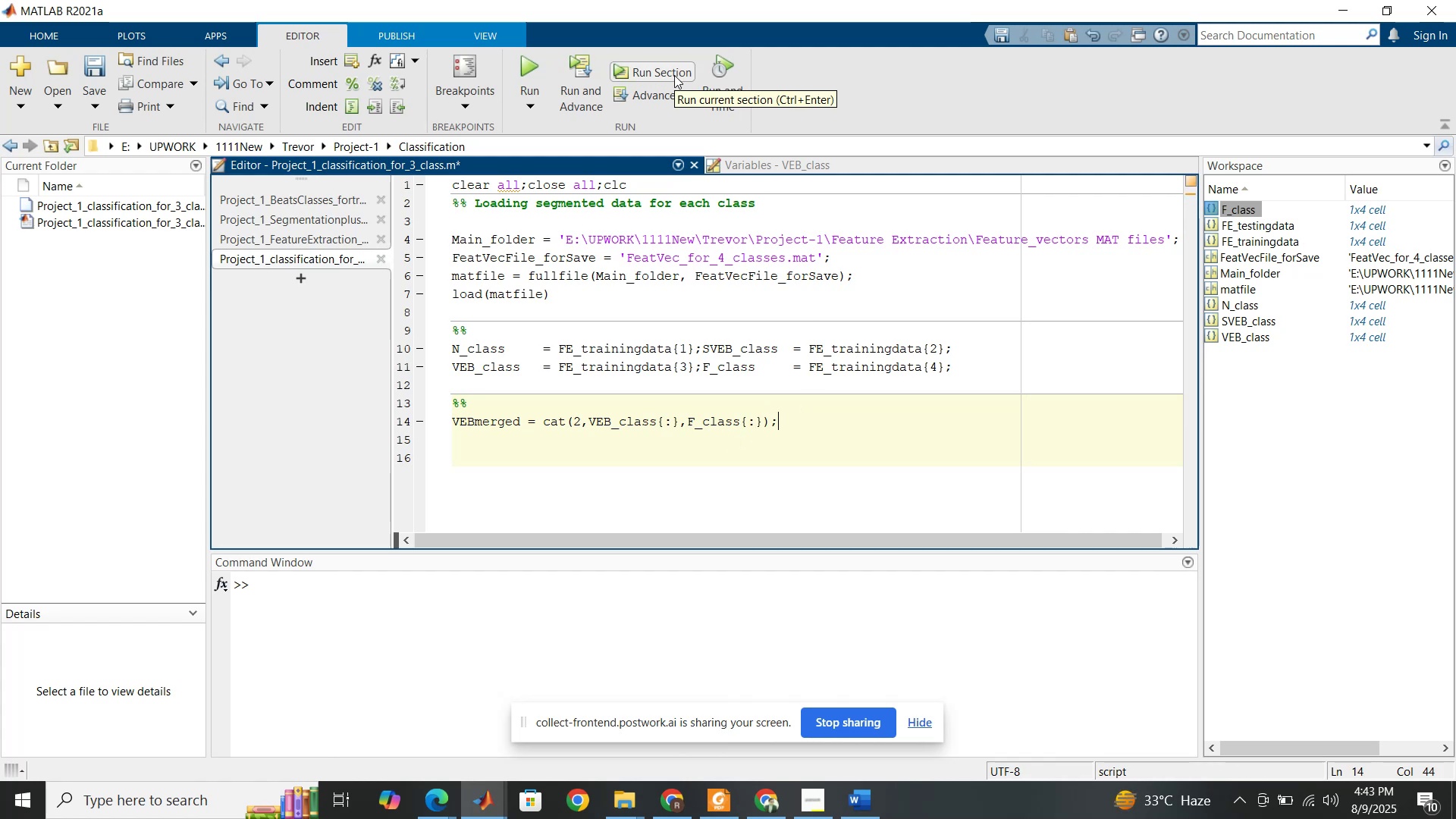 
wait(5.81)
 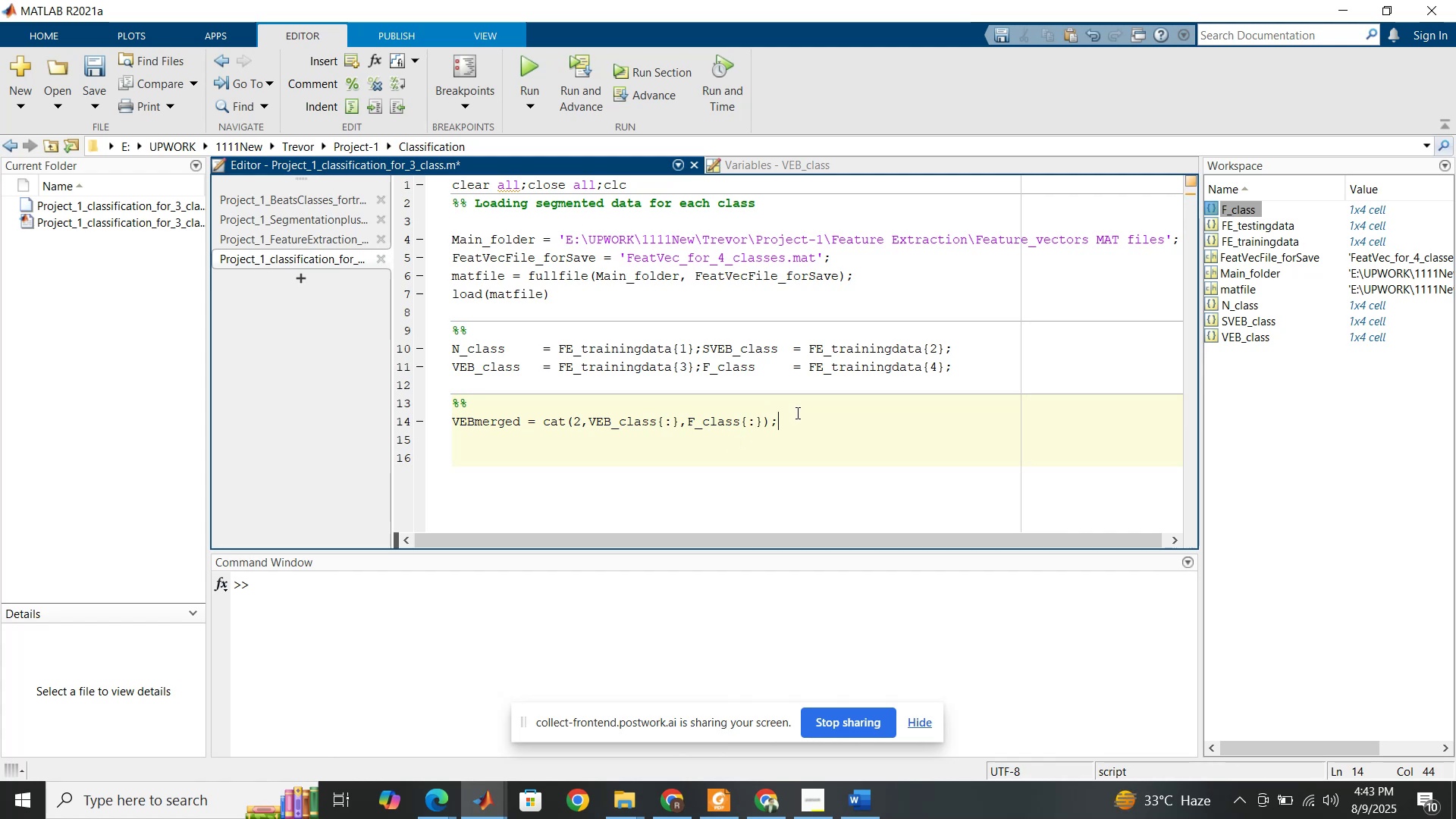 
left_click([674, 75])
 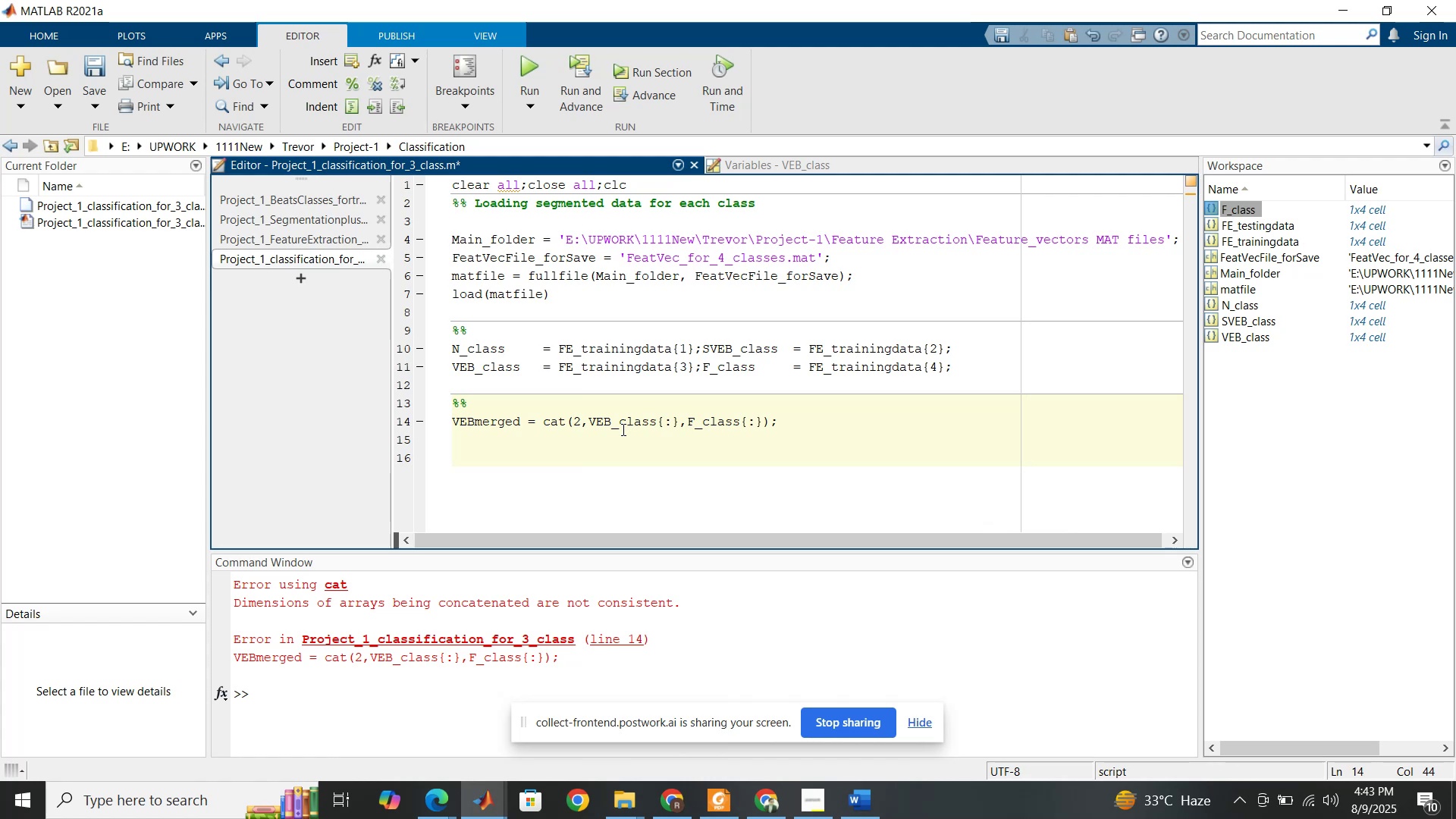 
wait(35.75)
 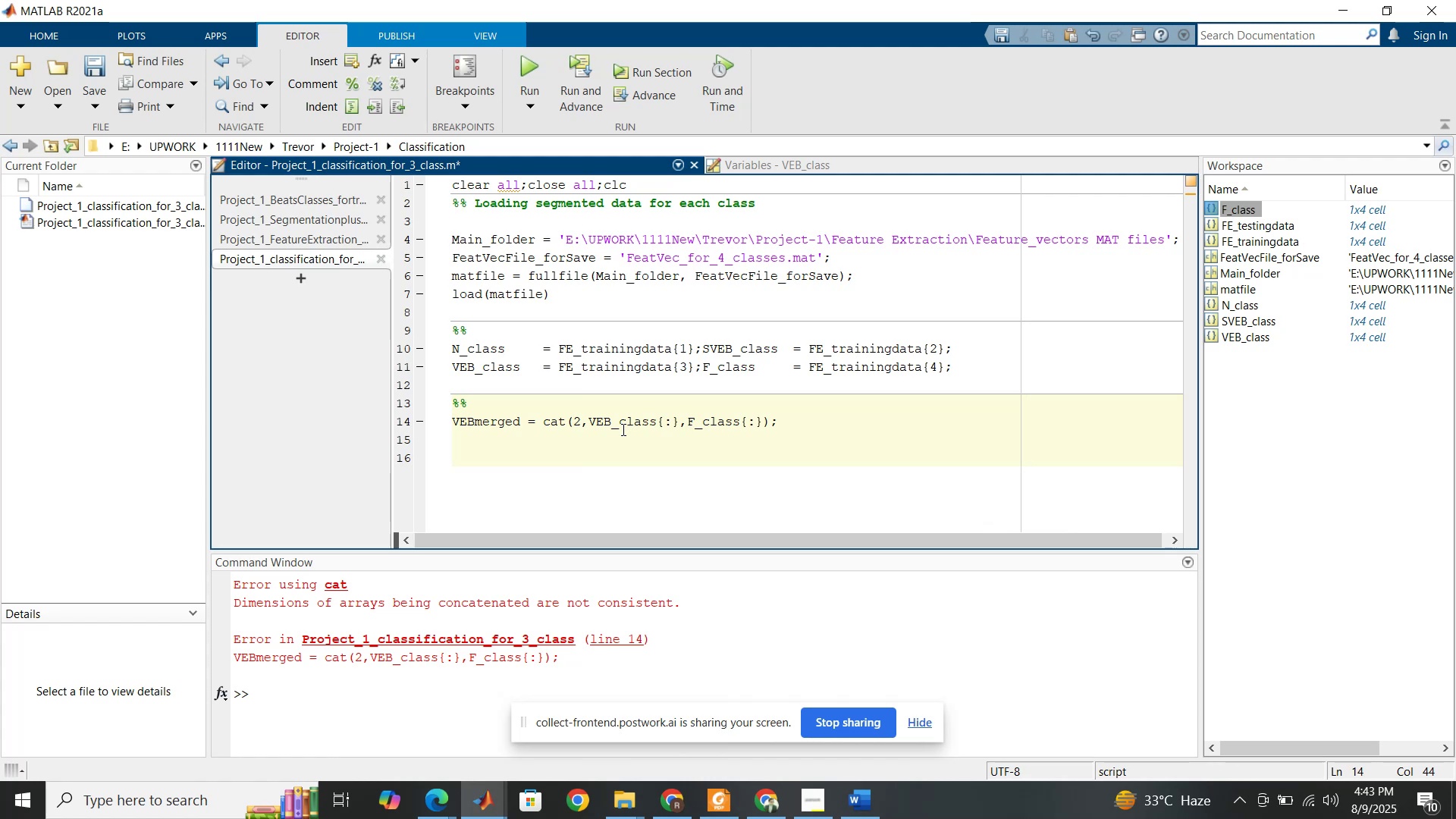 
left_click([809, 163])
 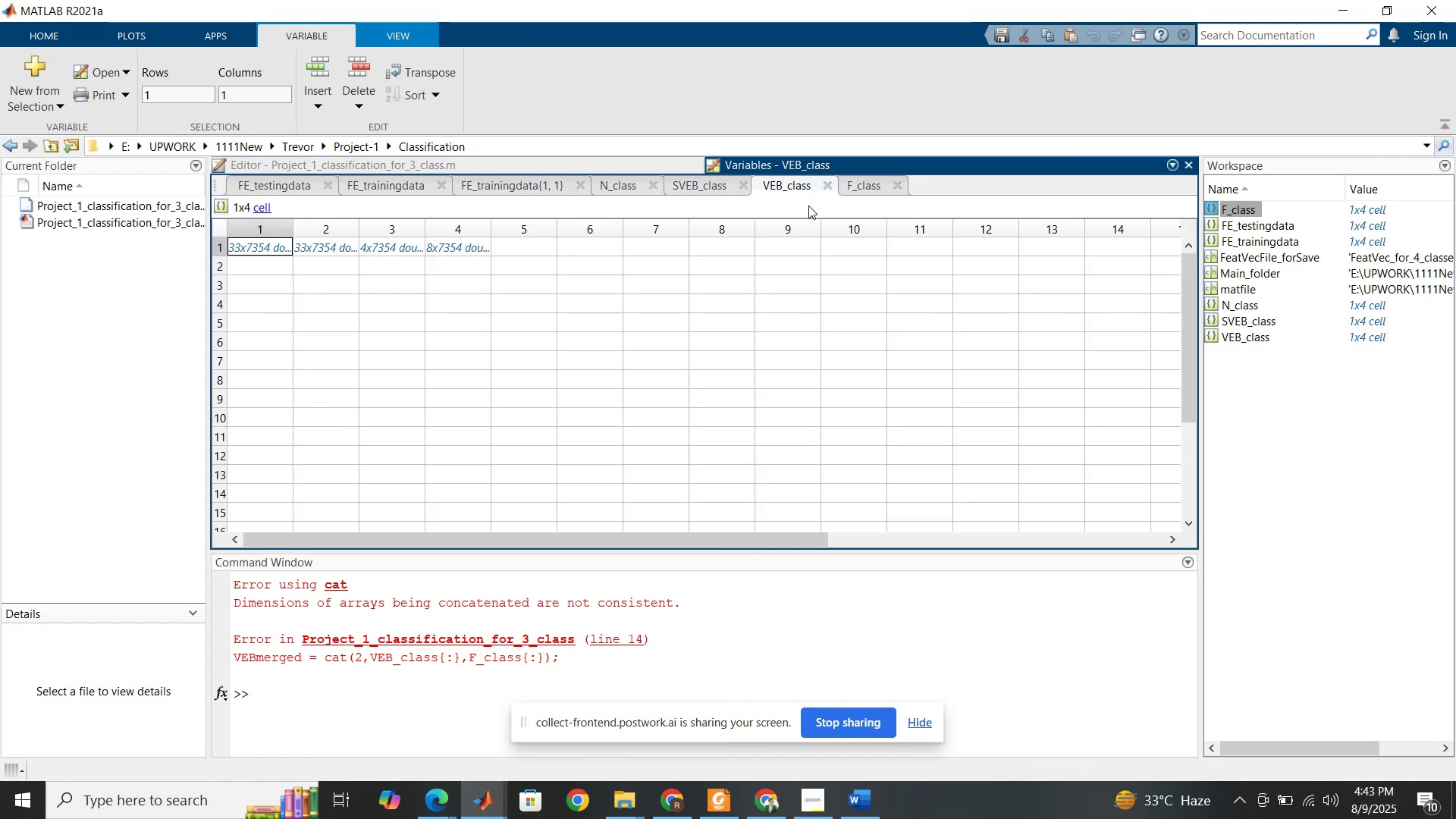 
wait(8.91)
 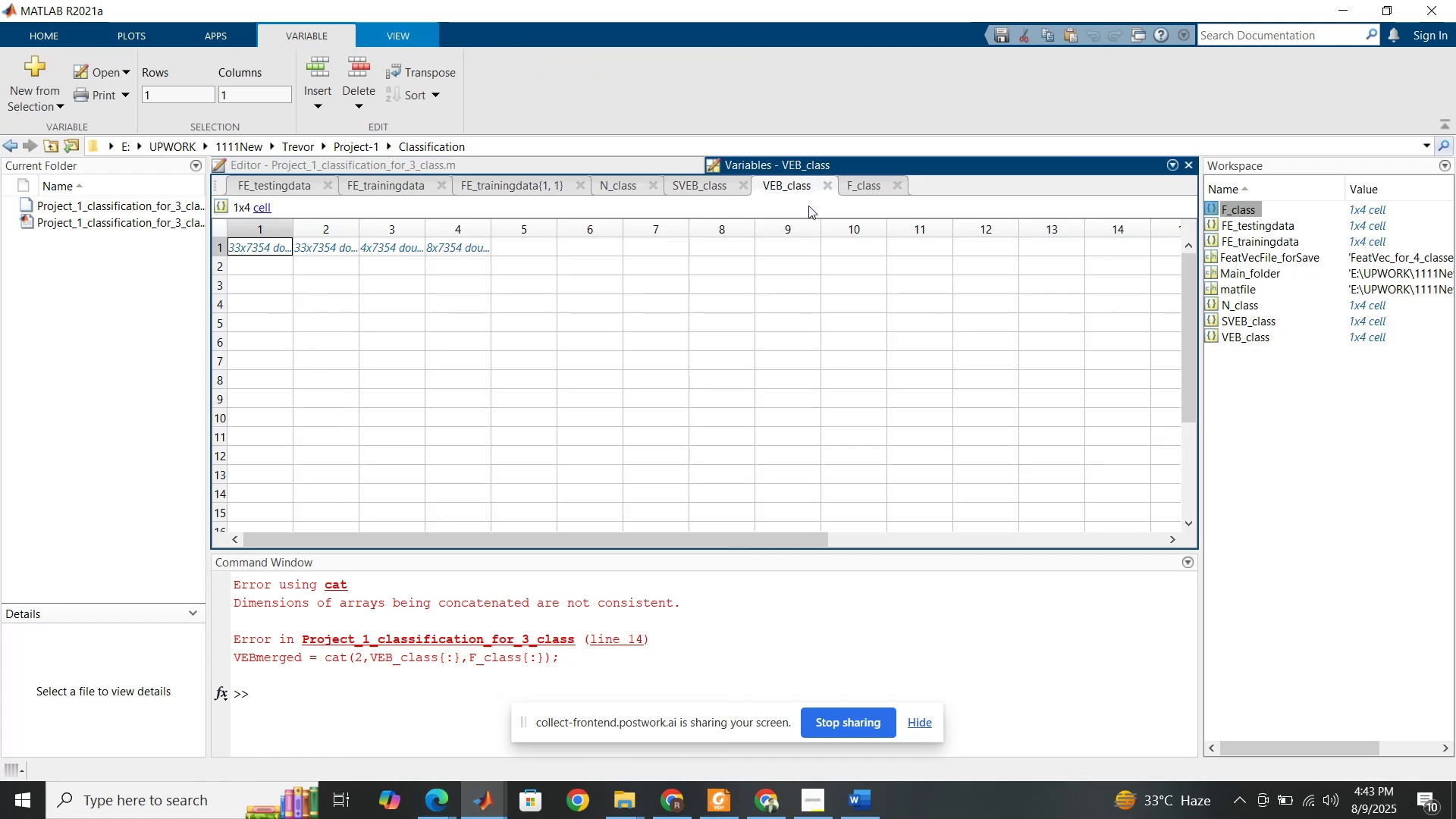 
left_click([755, 809])
 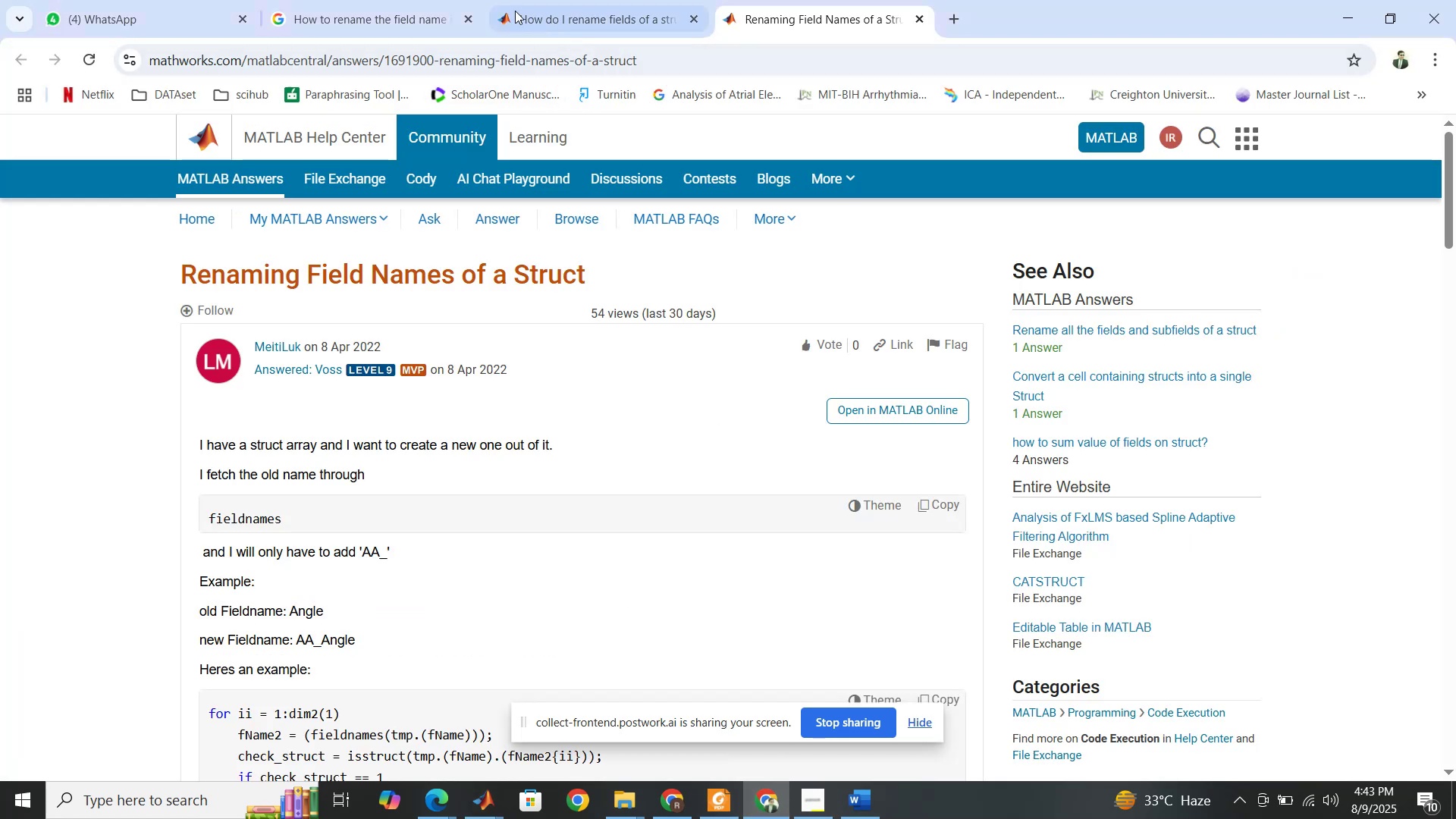 
left_click([416, 0])
 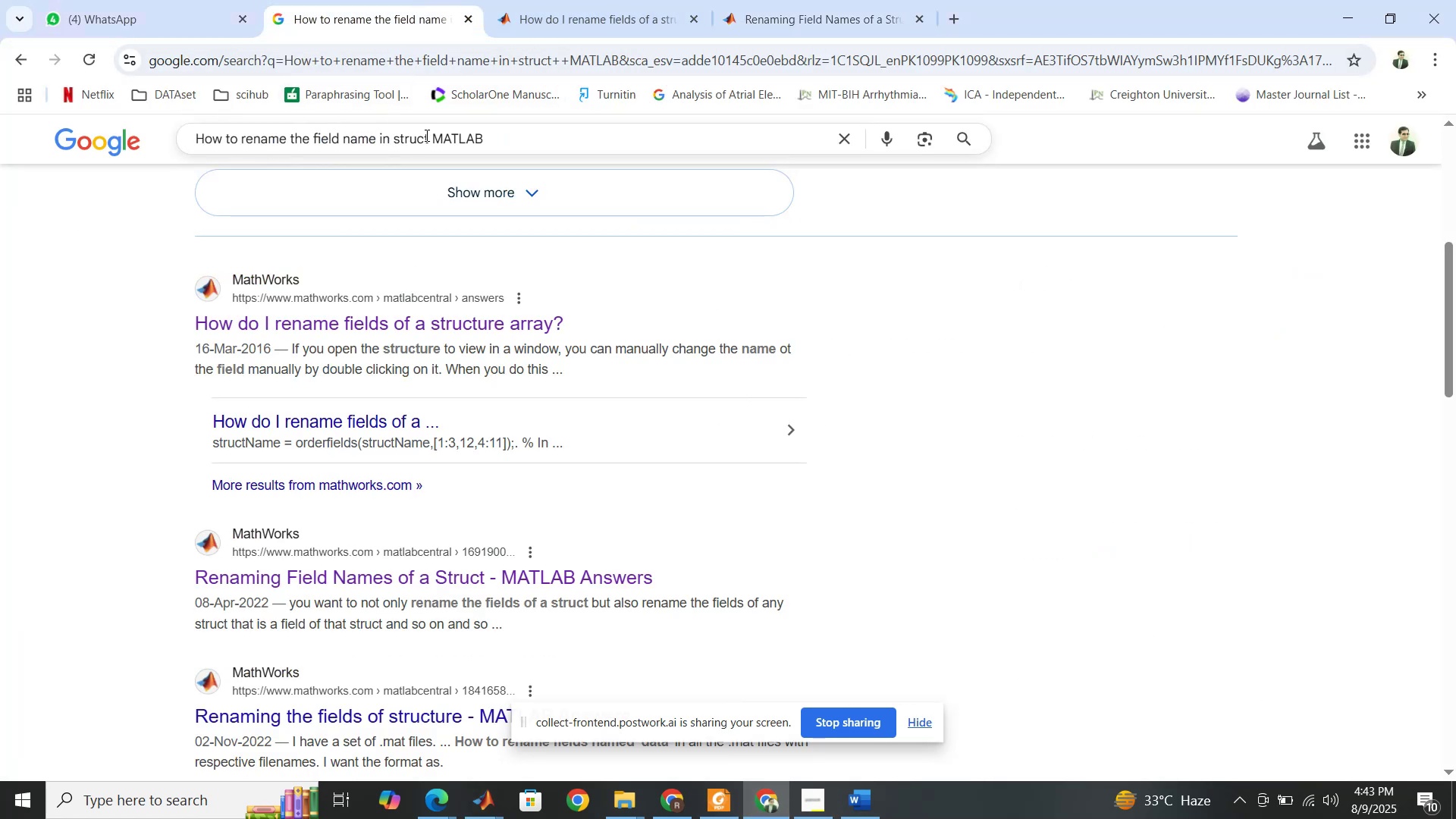 
left_click_drag(start_coordinate=[428, 139], to_coordinate=[197, 138])
 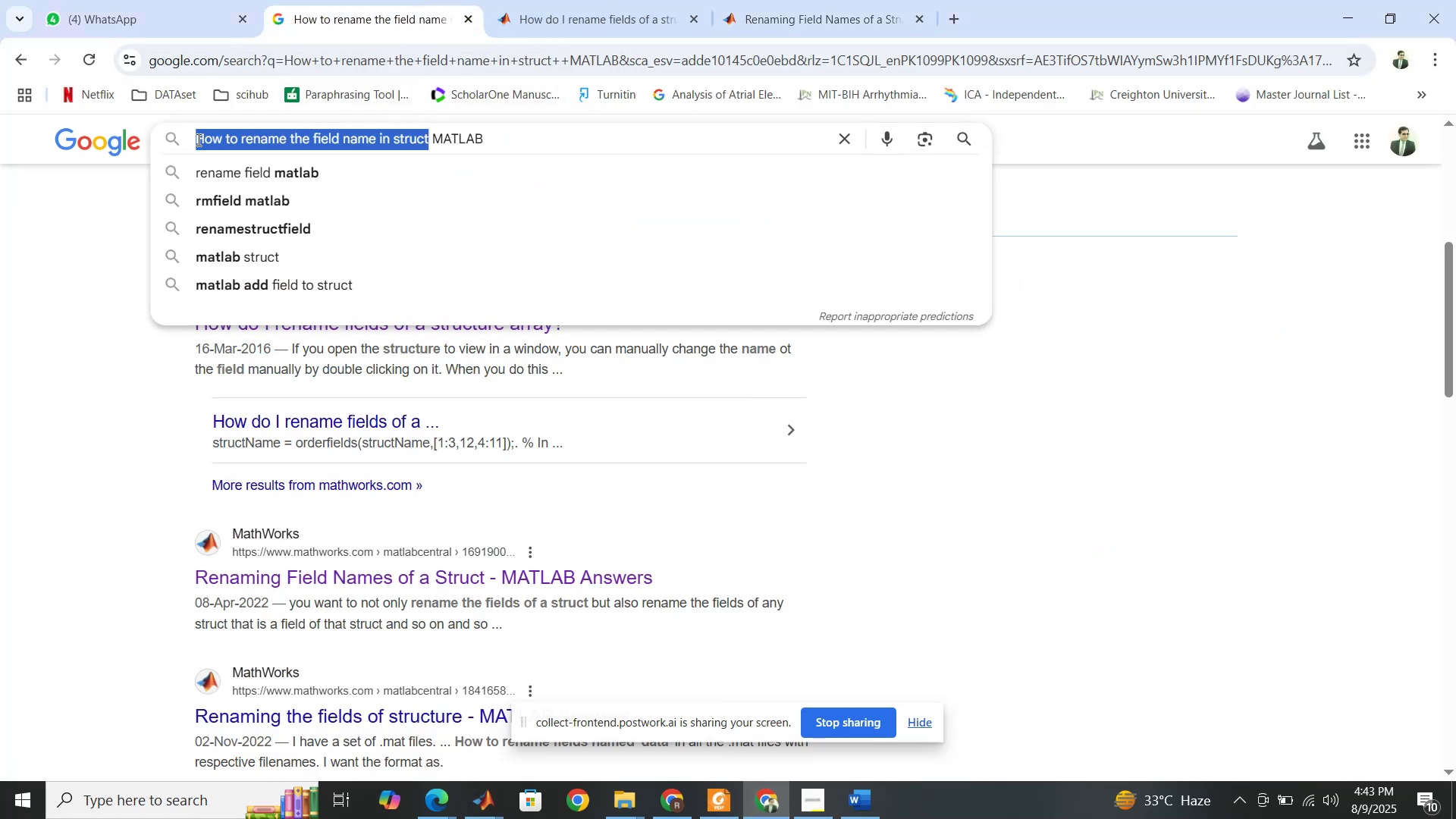 
type(concatenate the)
key(Backspace)
key(Backspace)
key(Backspace)
type(matricex nist)
key(Backspace)
key(Backspace)
key(Backspace)
key(Backspace)
type(inside )
 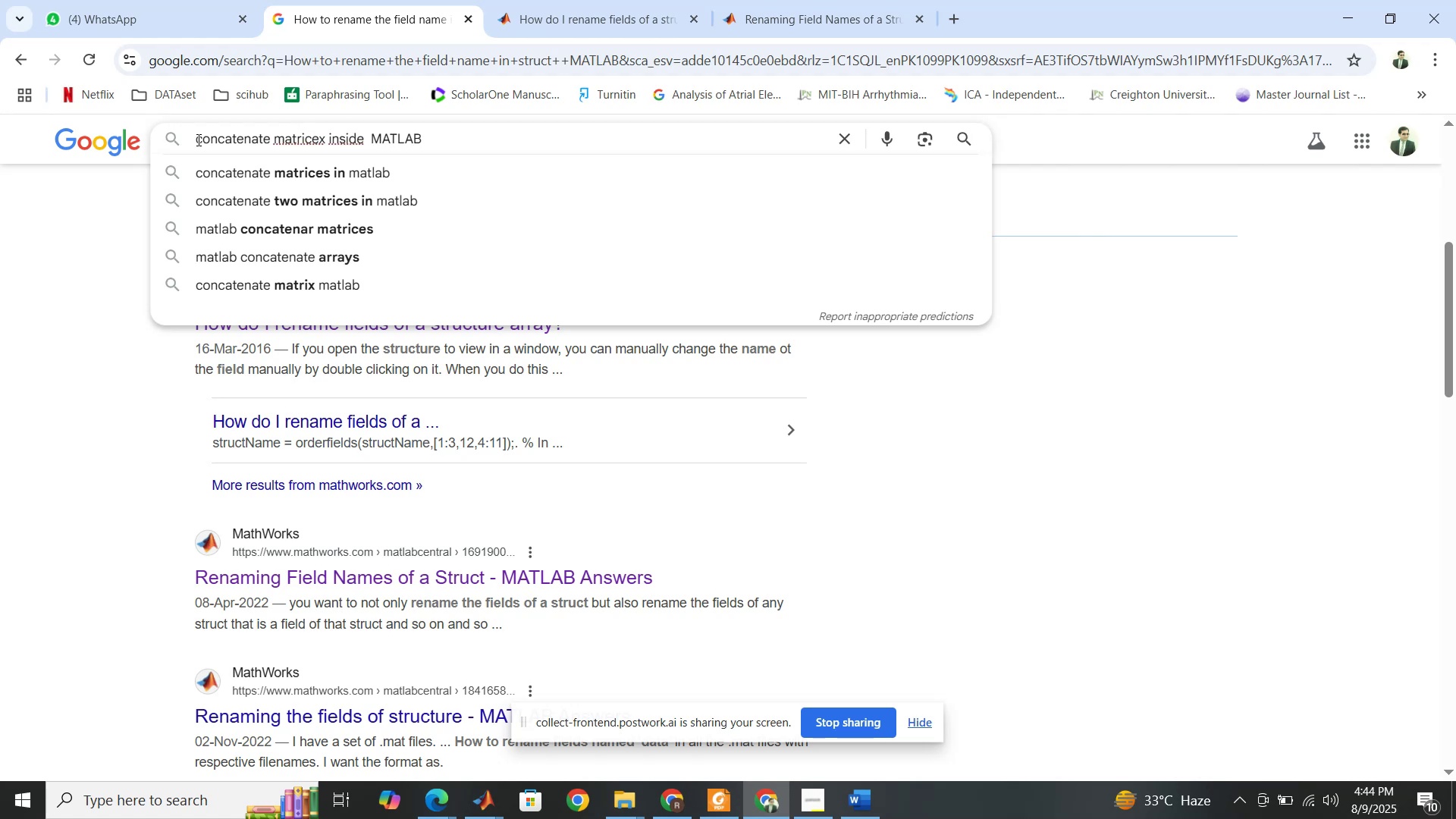 
wait(5.62)
 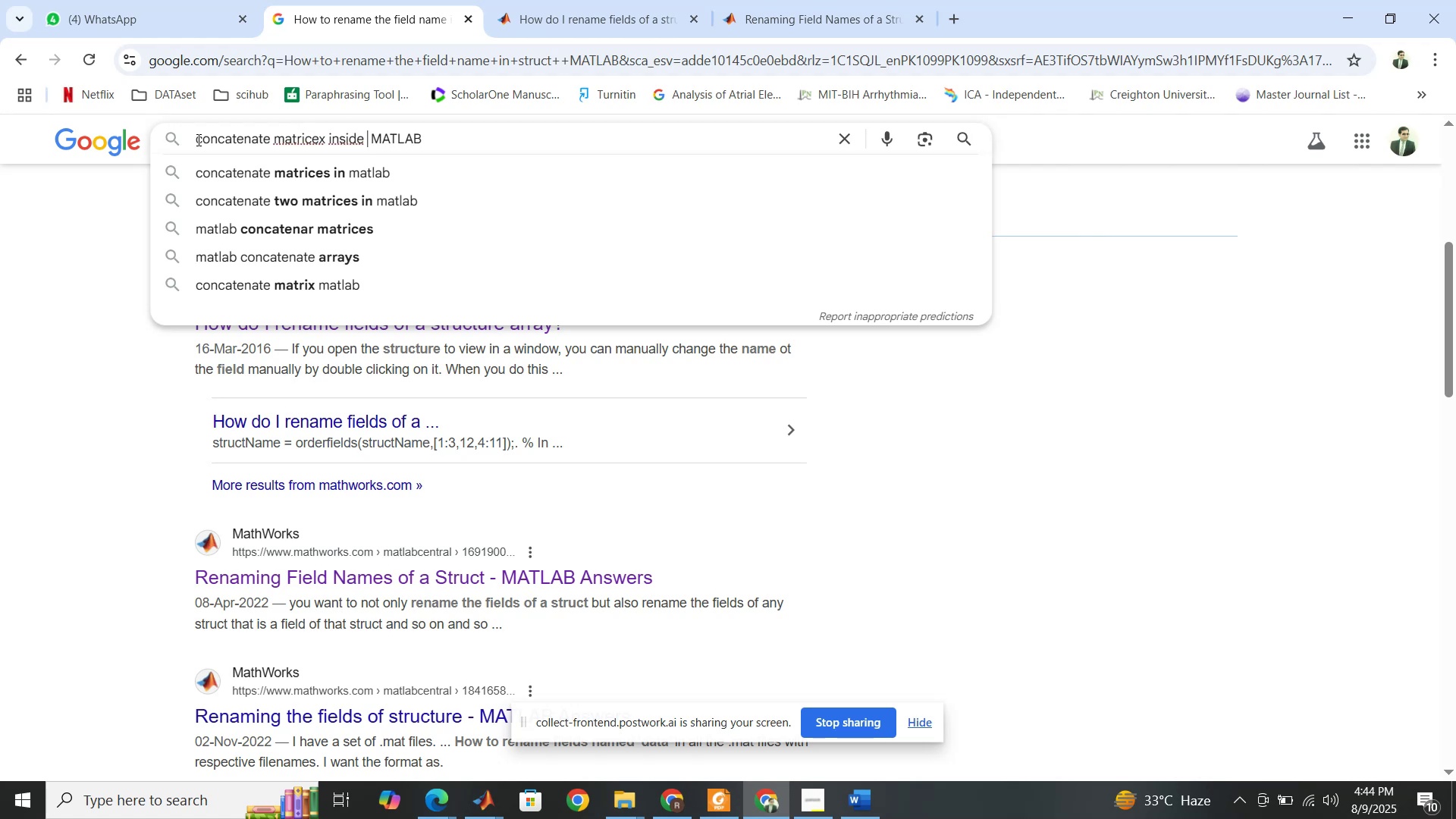 
hold_key(key=Backspace, duration=0.66)
 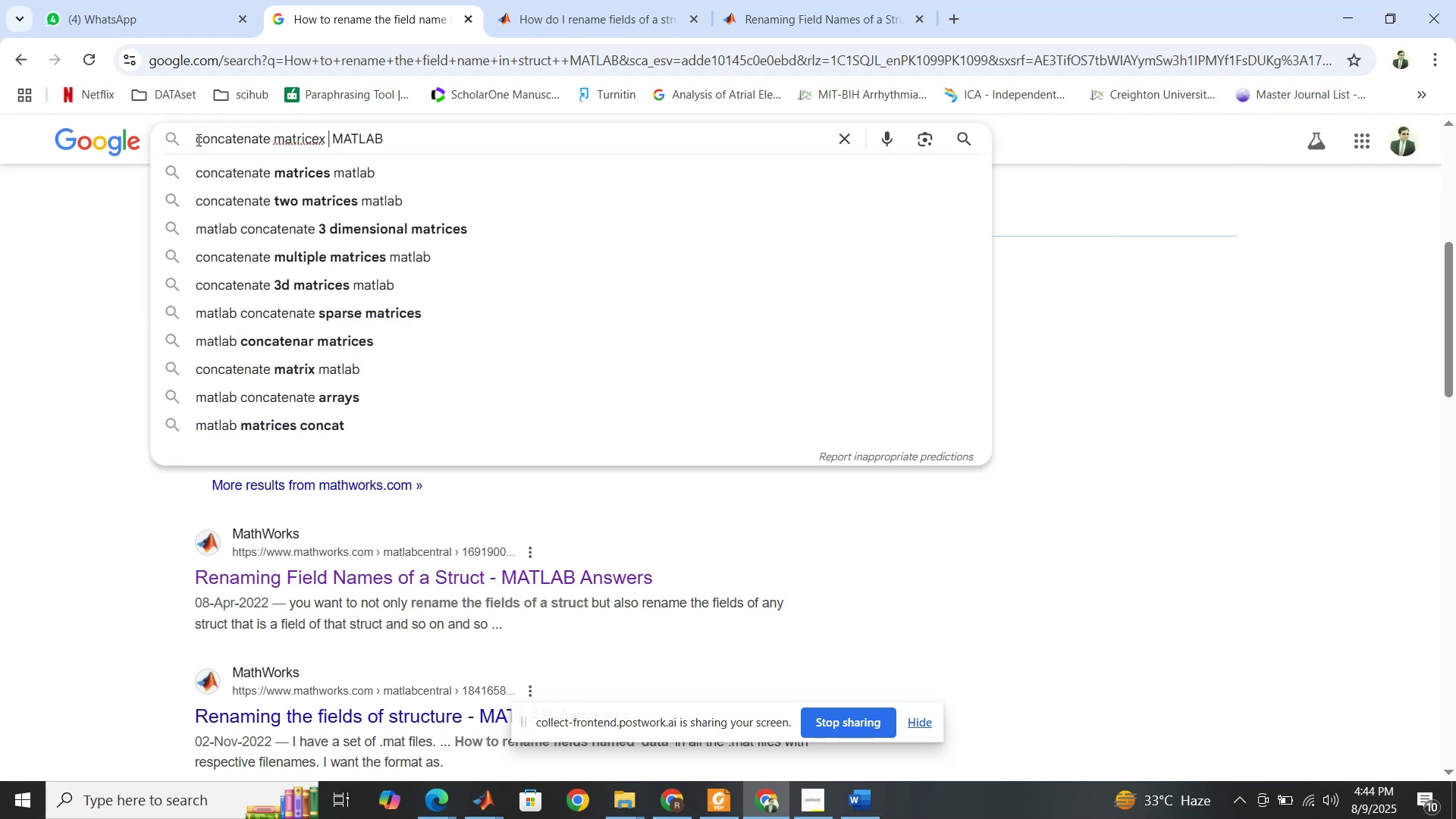 
type(incide the 2 cell arrays )
 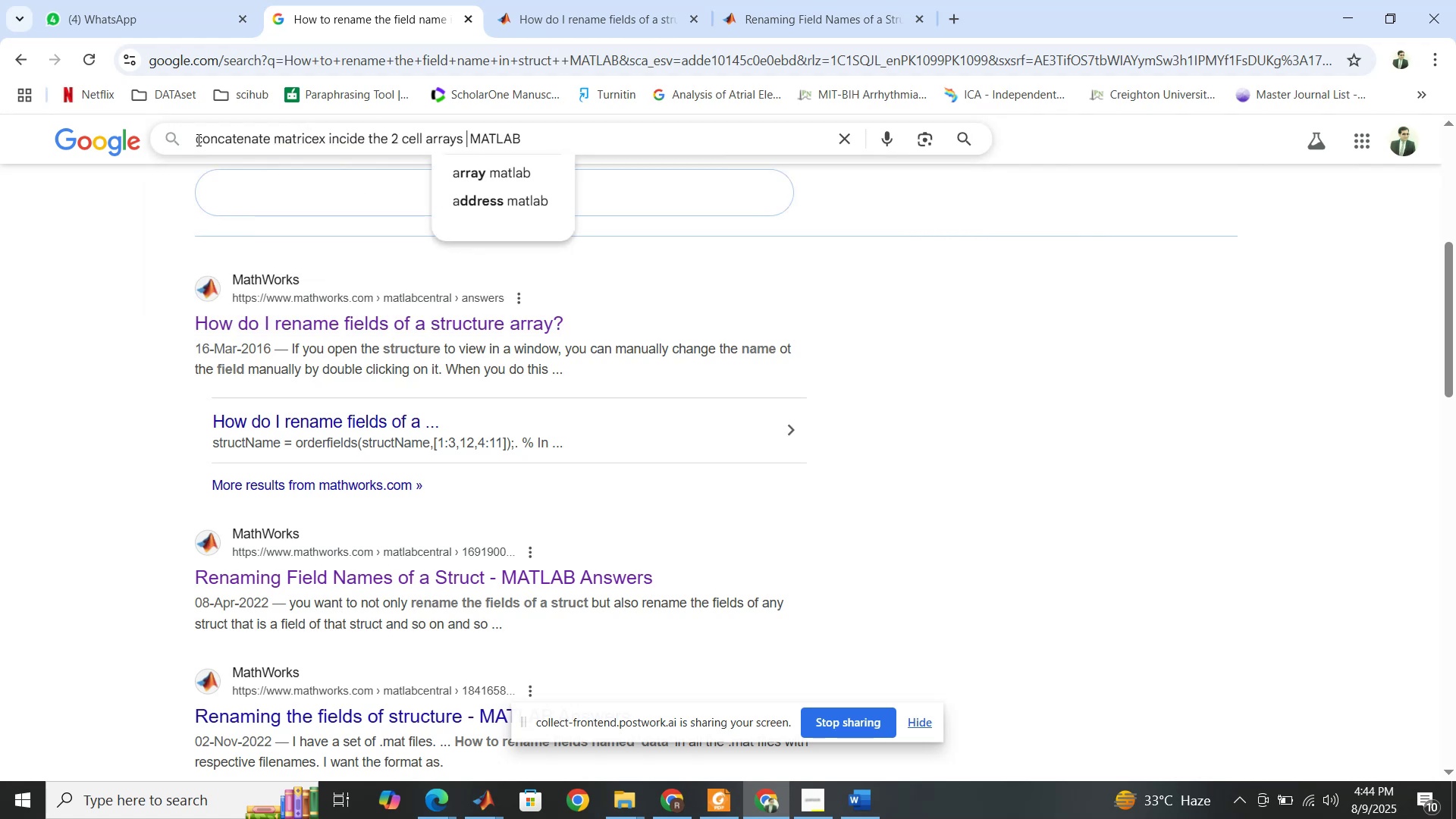 
key(Enter)
 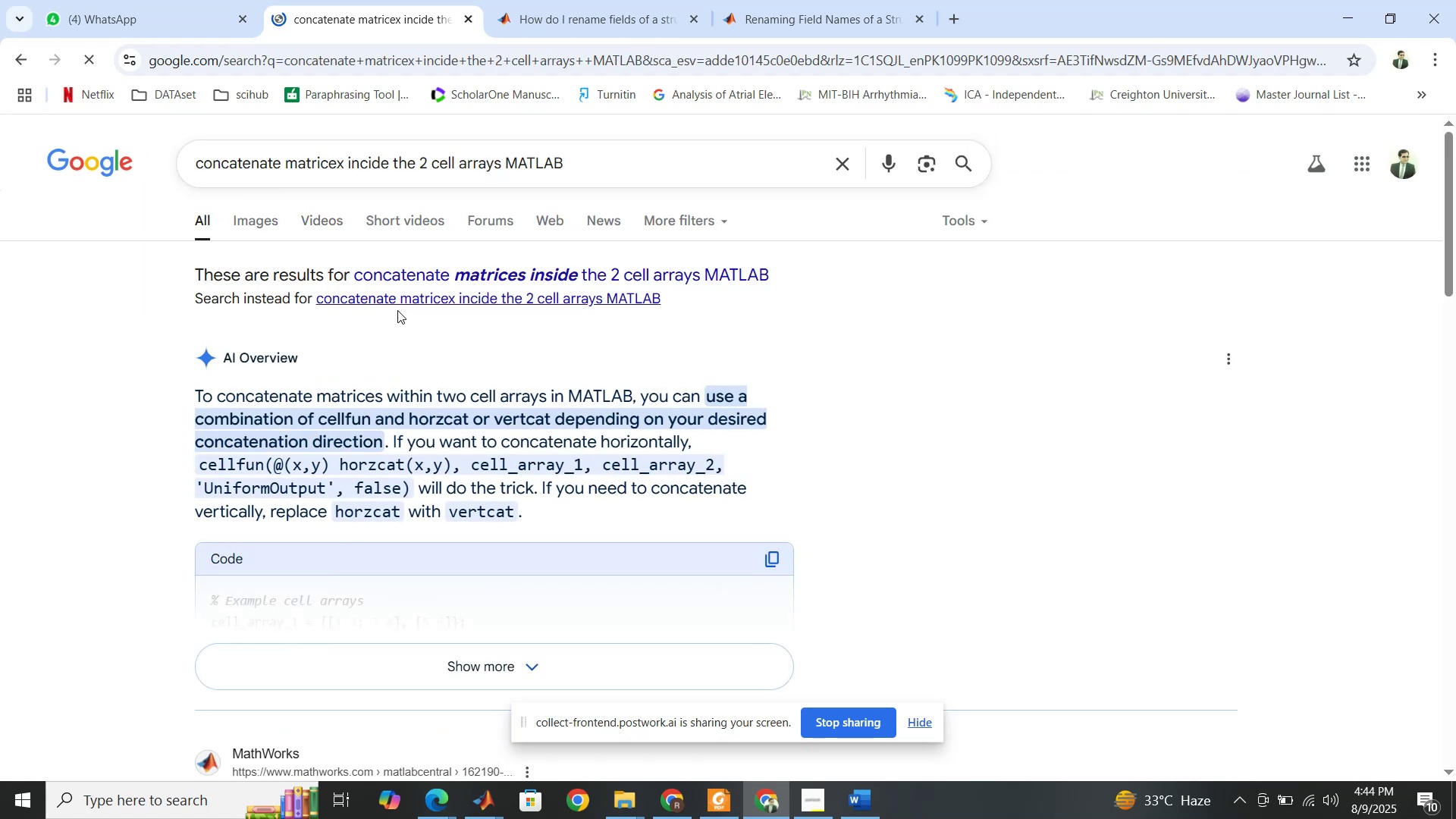 
scroll: coordinate [414, 312], scroll_direction: down, amount: 3.0
 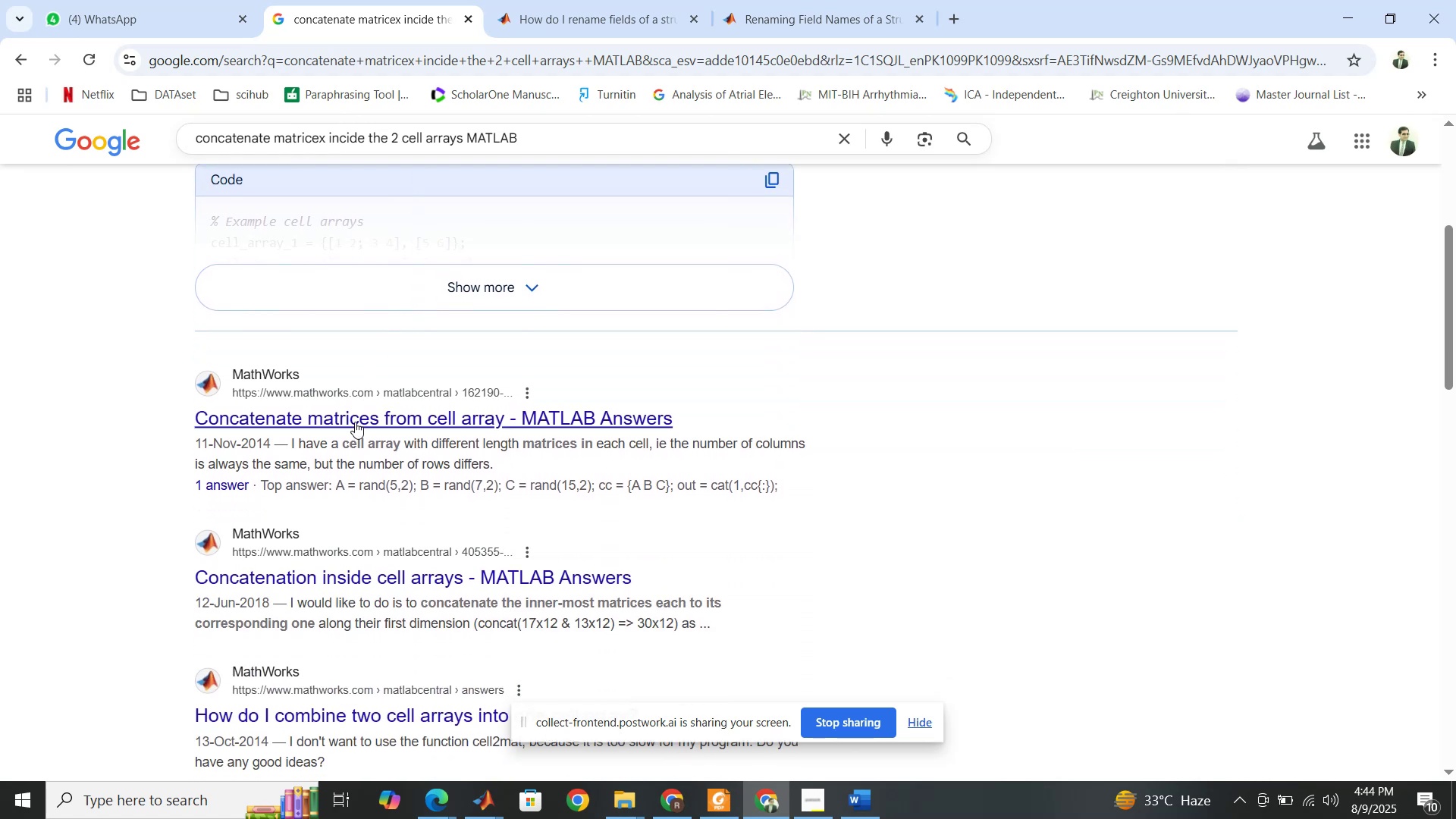 
right_click([355, 422])
 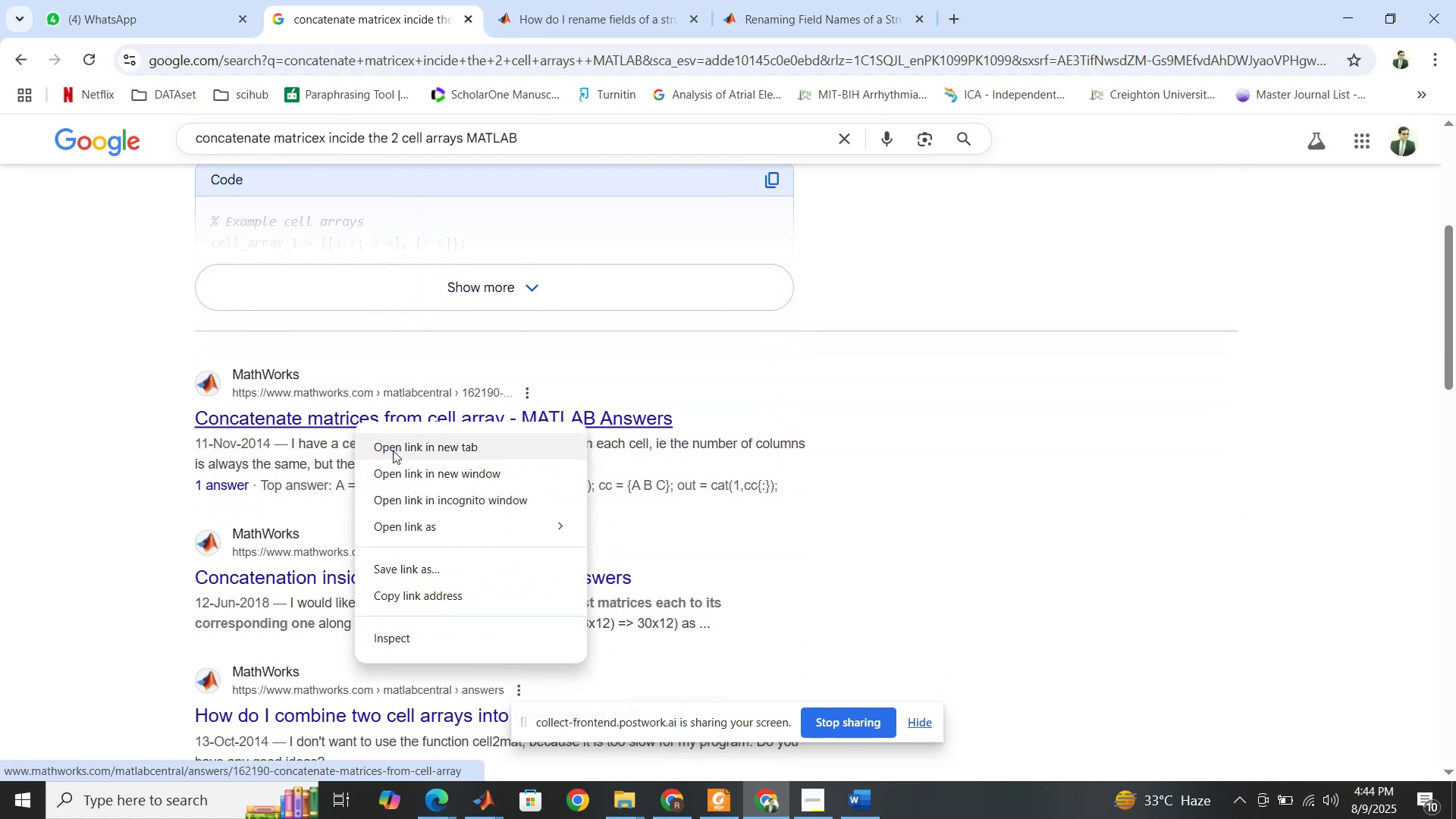 
left_click([393, 450])
 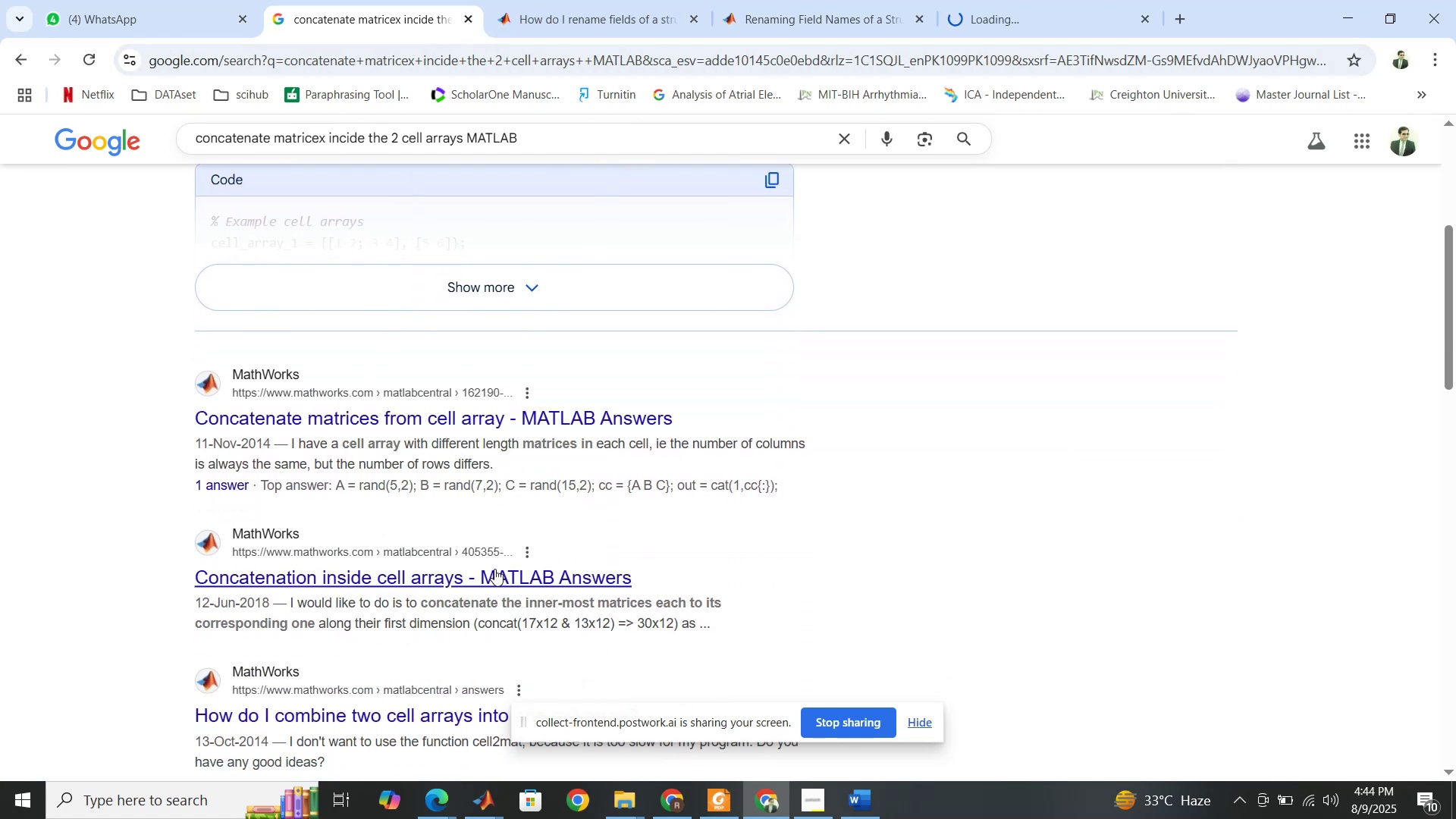 
right_click([489, 579])
 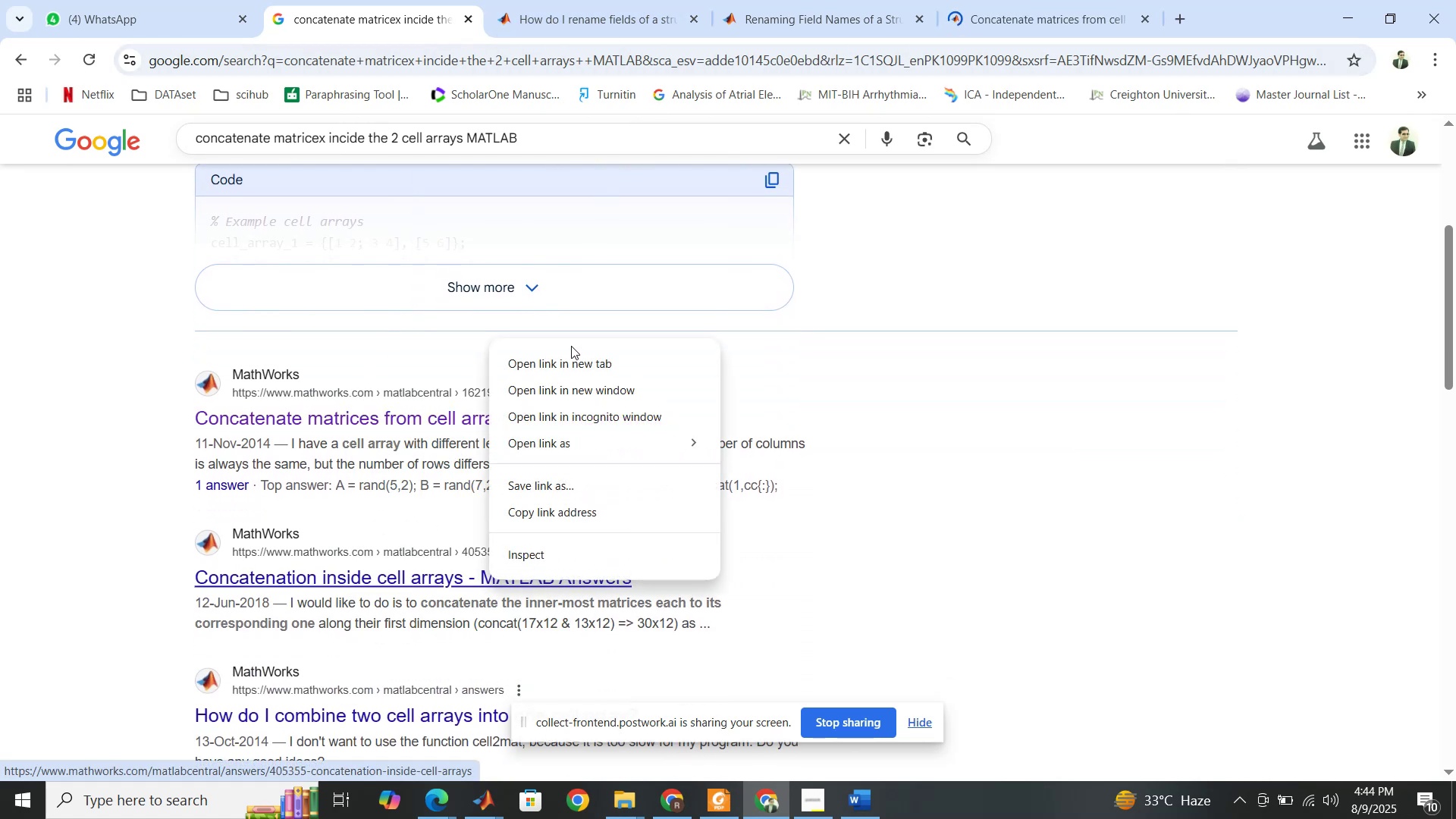 
left_click([571, 346])
 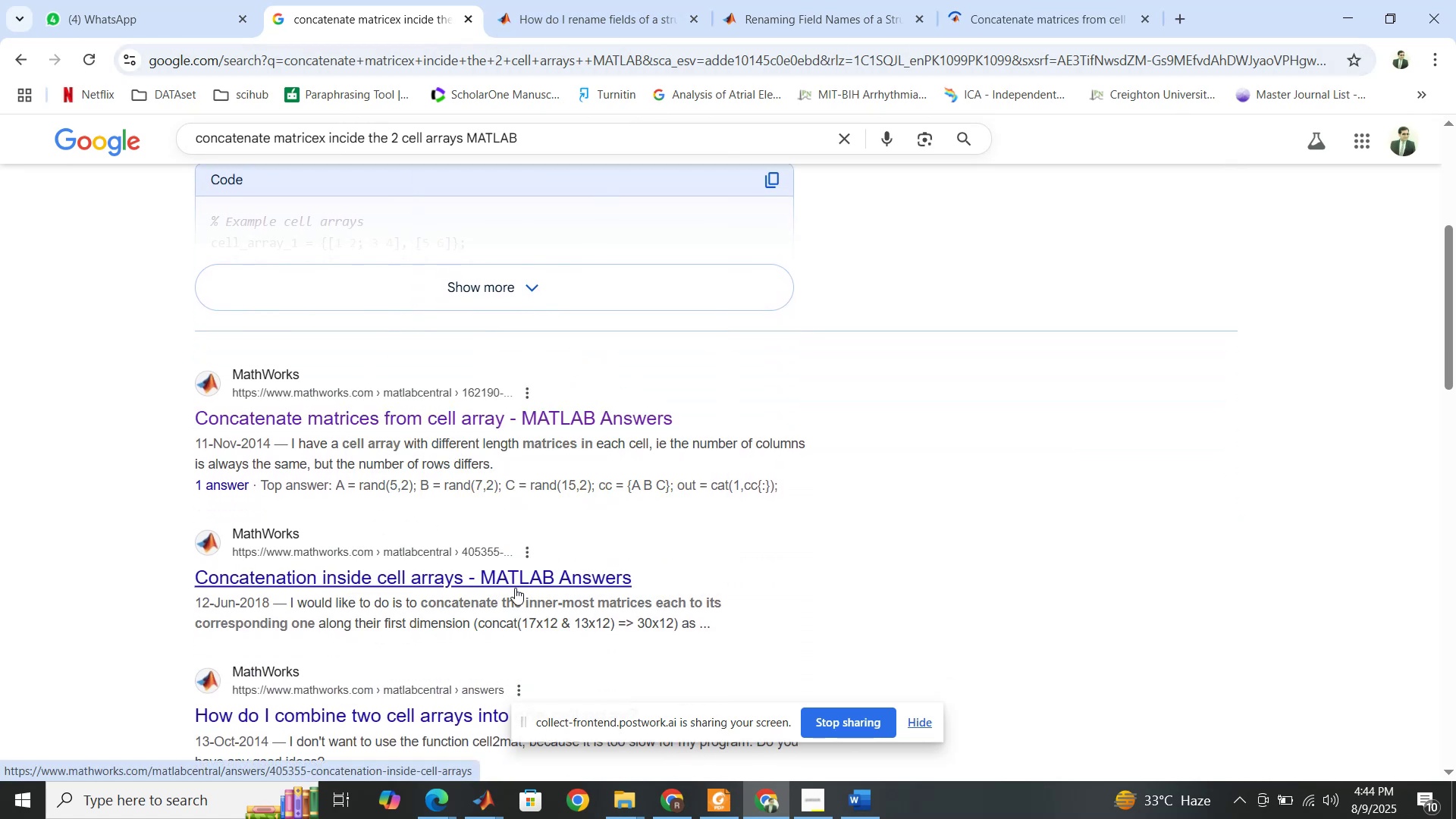 
right_click([527, 577])
 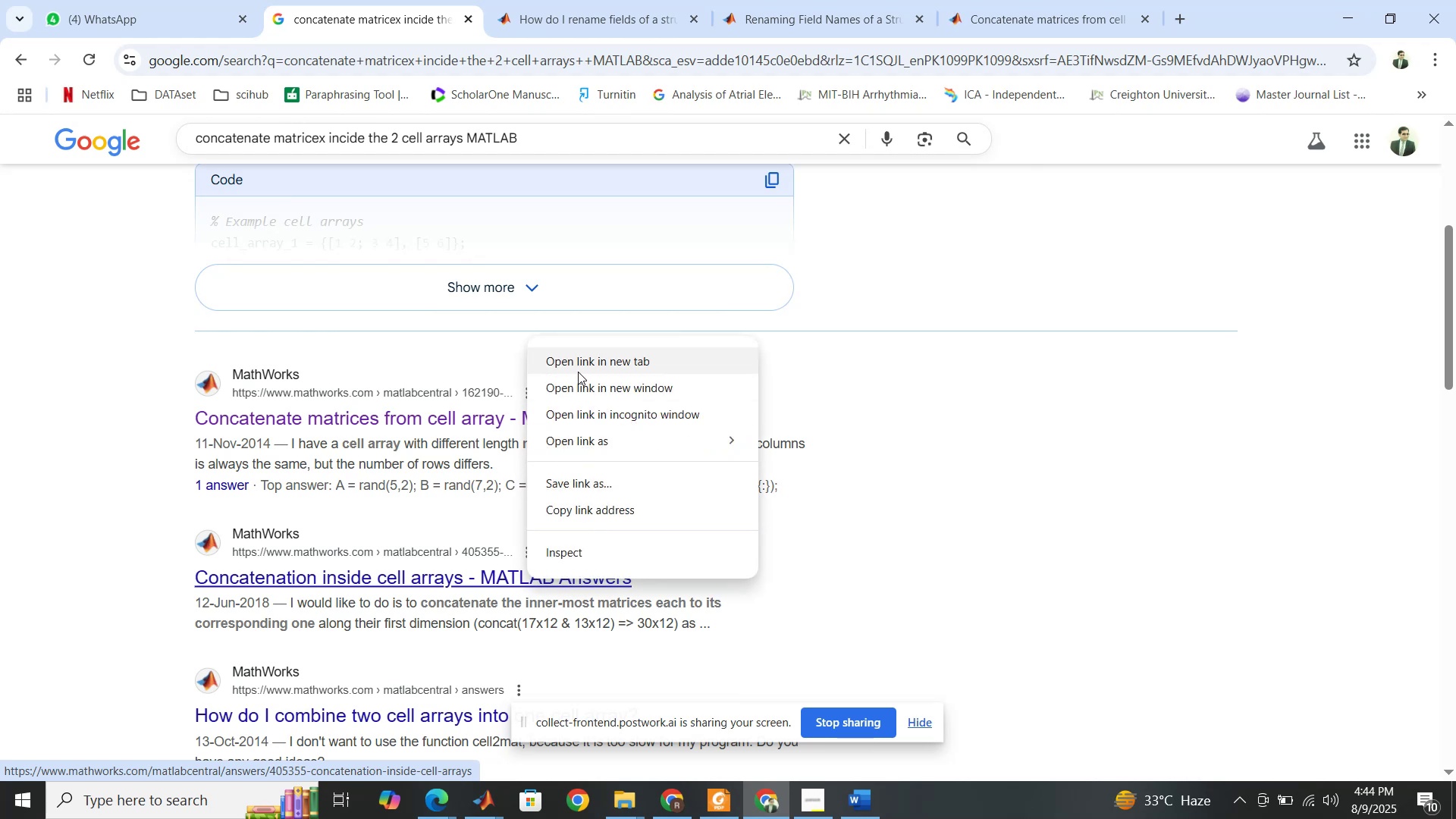 
left_click([578, 372])
 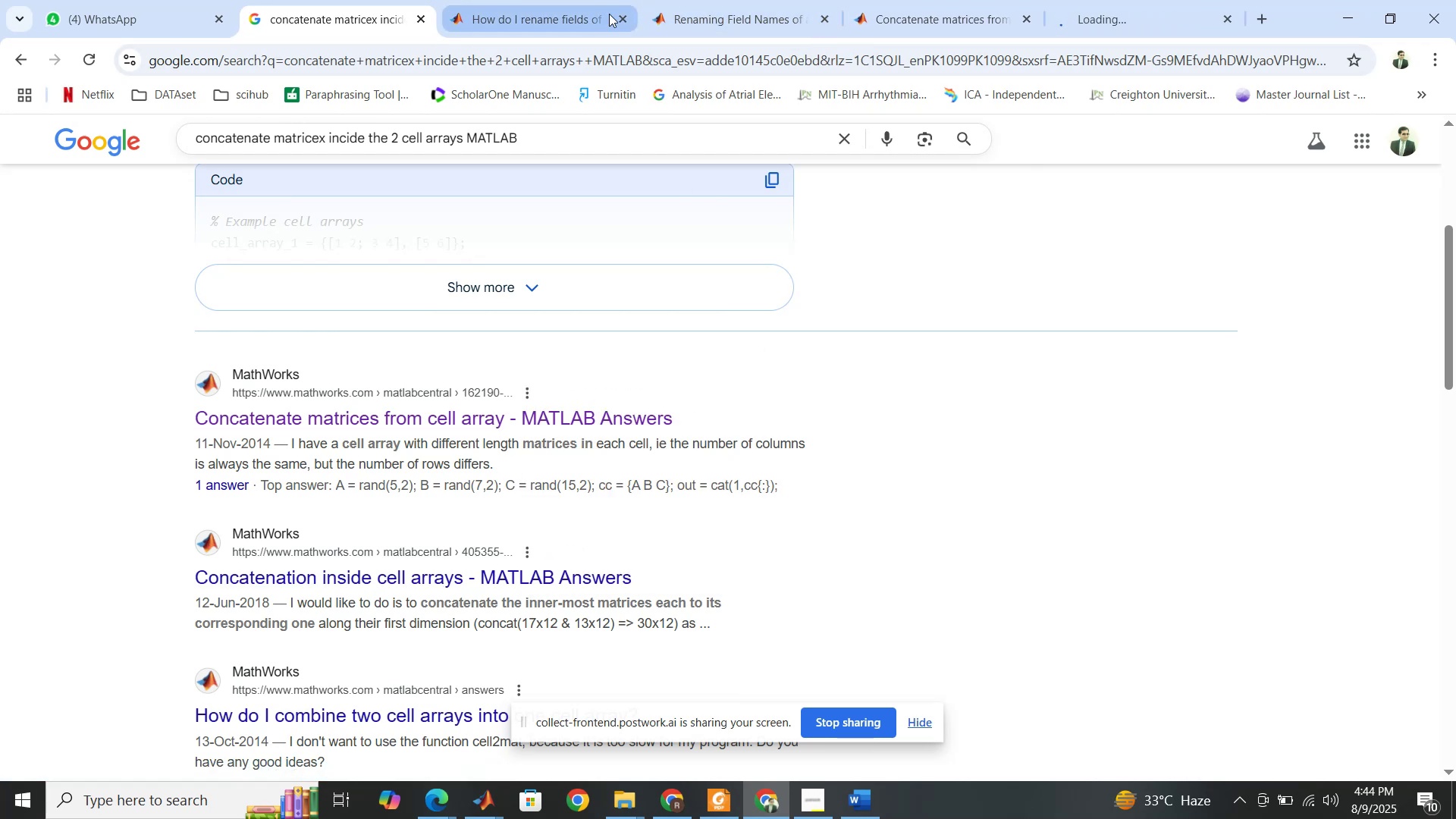 
left_click([623, 13])
 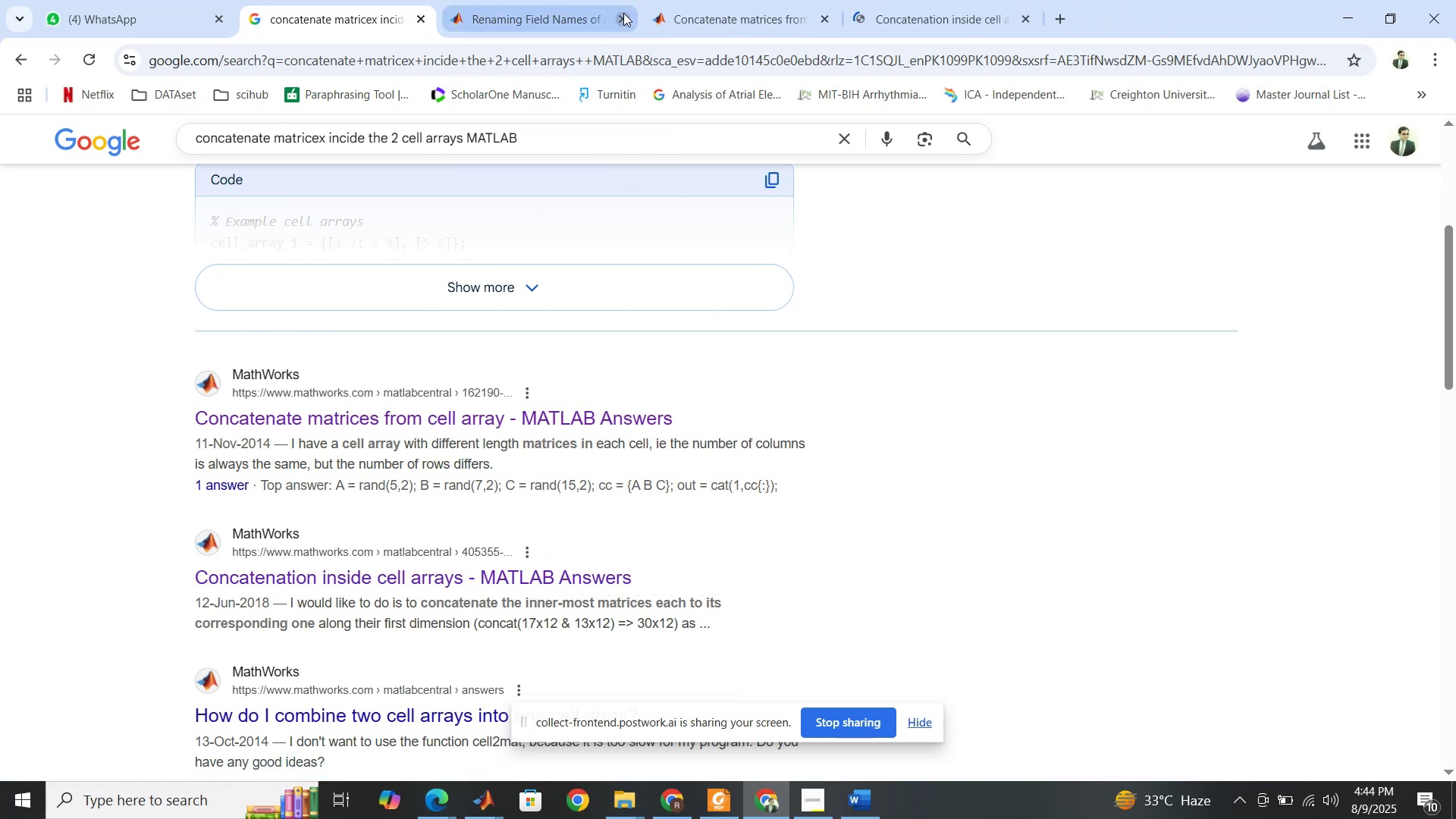 
left_click([623, 13])
 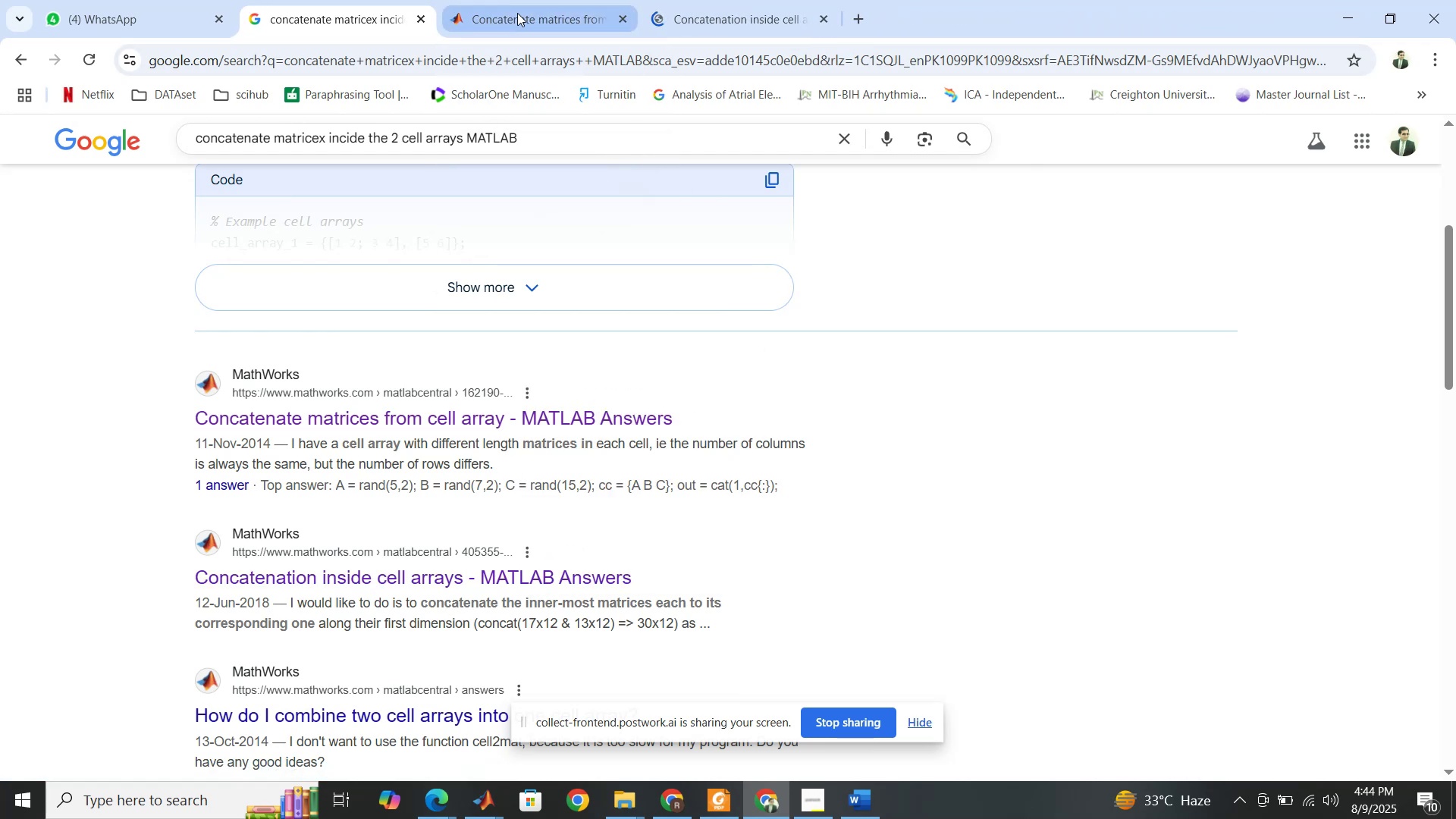 
left_click([517, 13])
 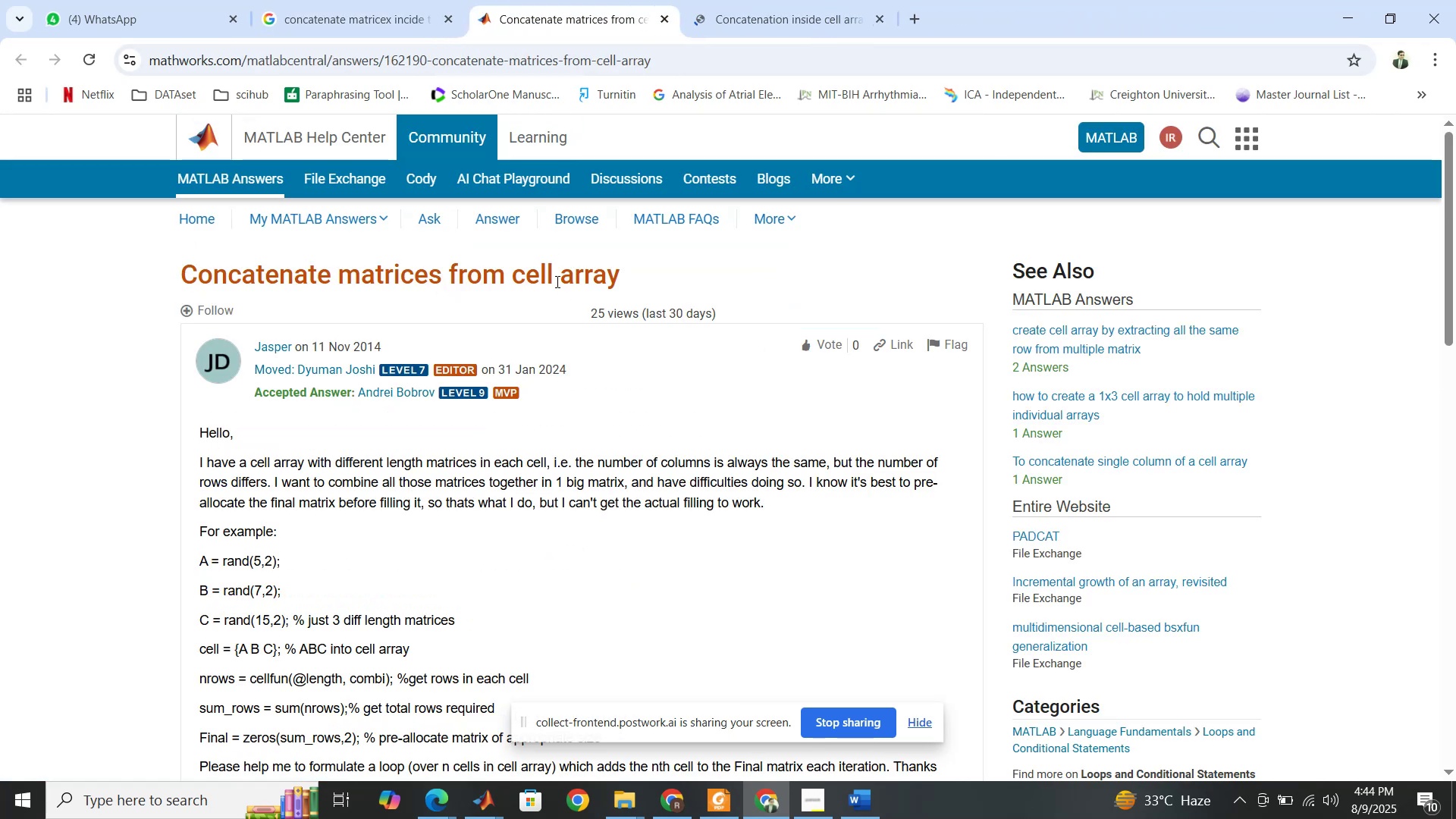 
scroll: coordinate [532, 460], scroll_direction: down, amount: 2.0
 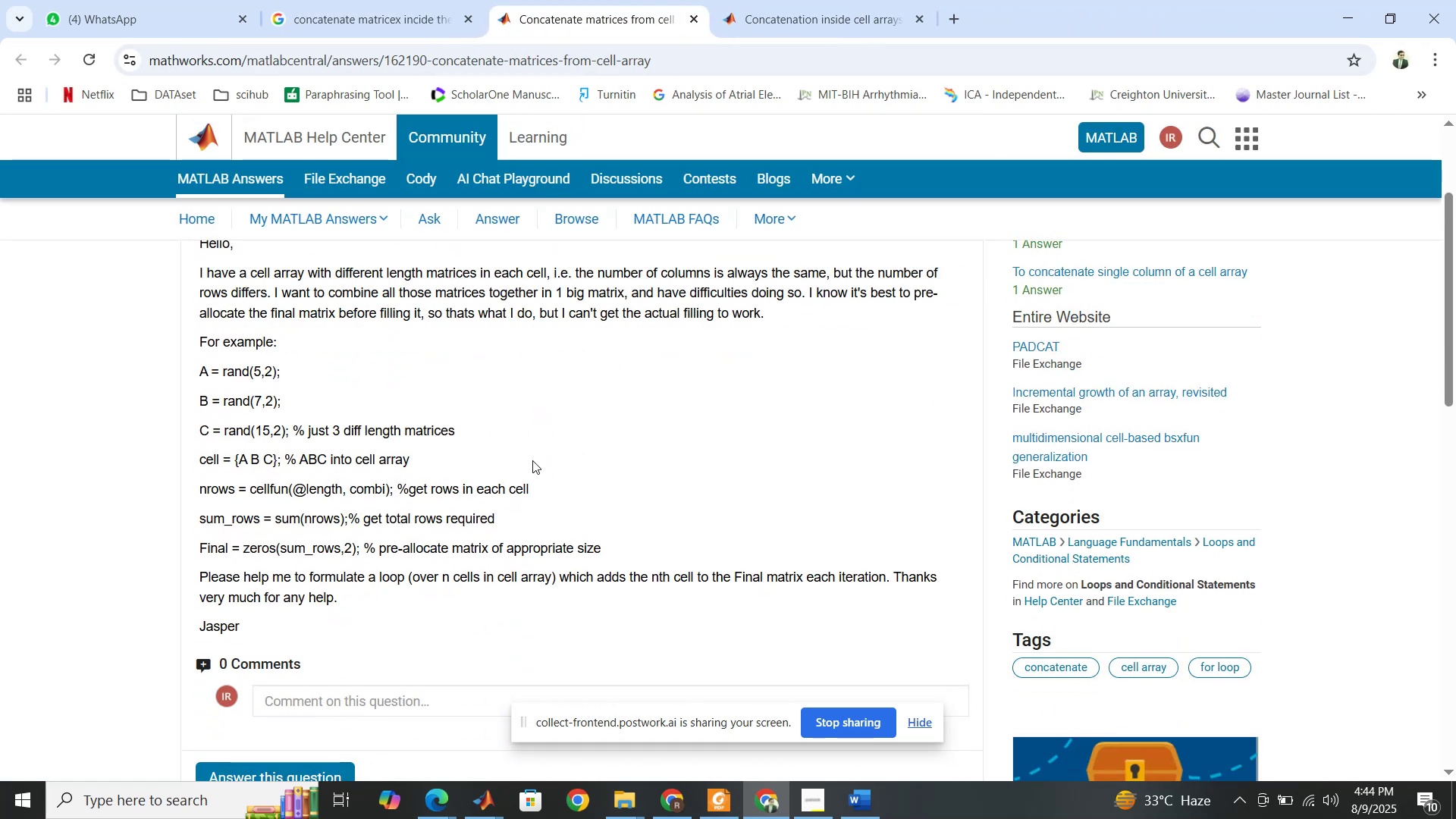 
wait(5.68)
 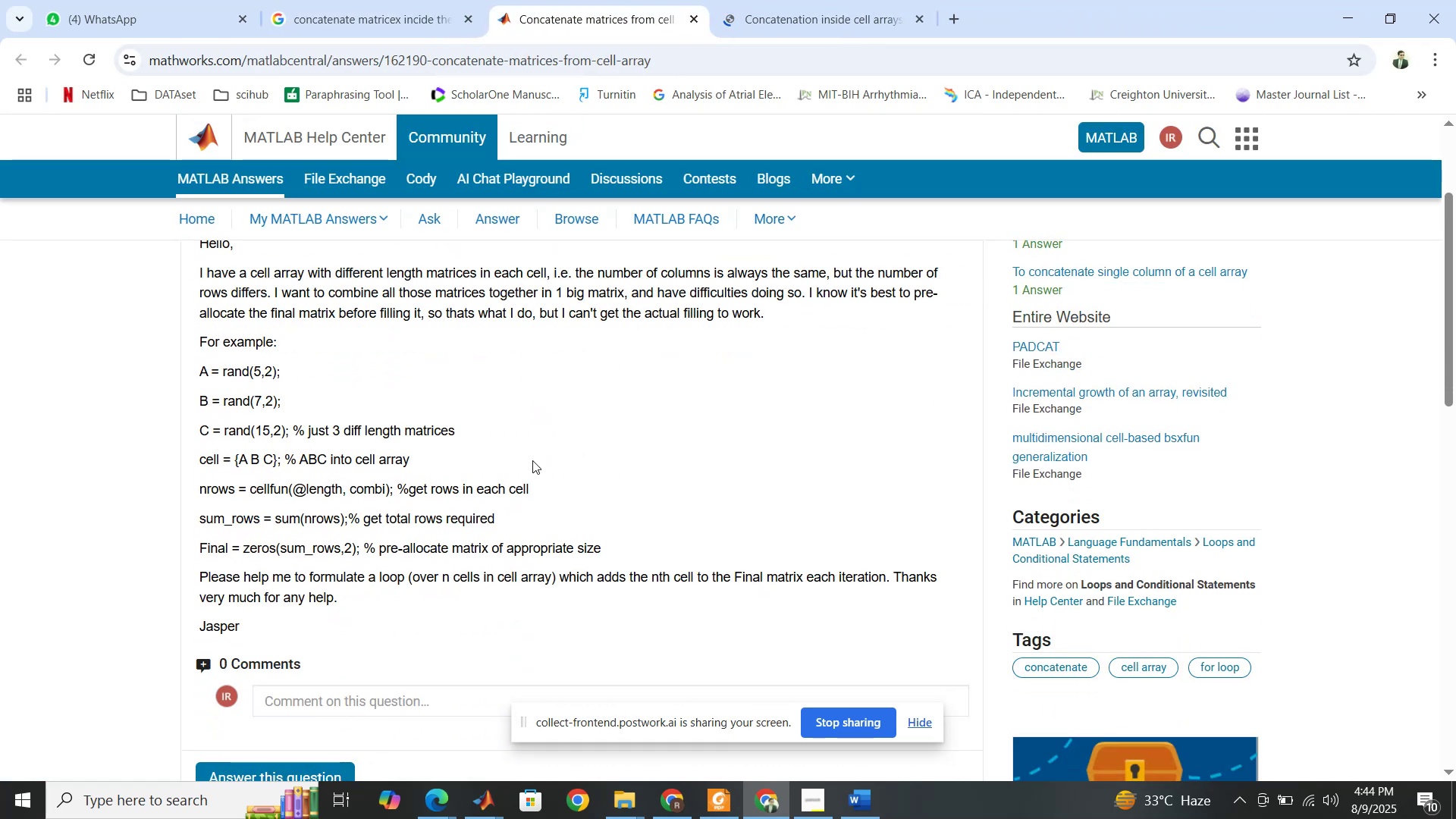 
scroll: coordinate [532, 460], scroll_direction: down, amount: 4.0
 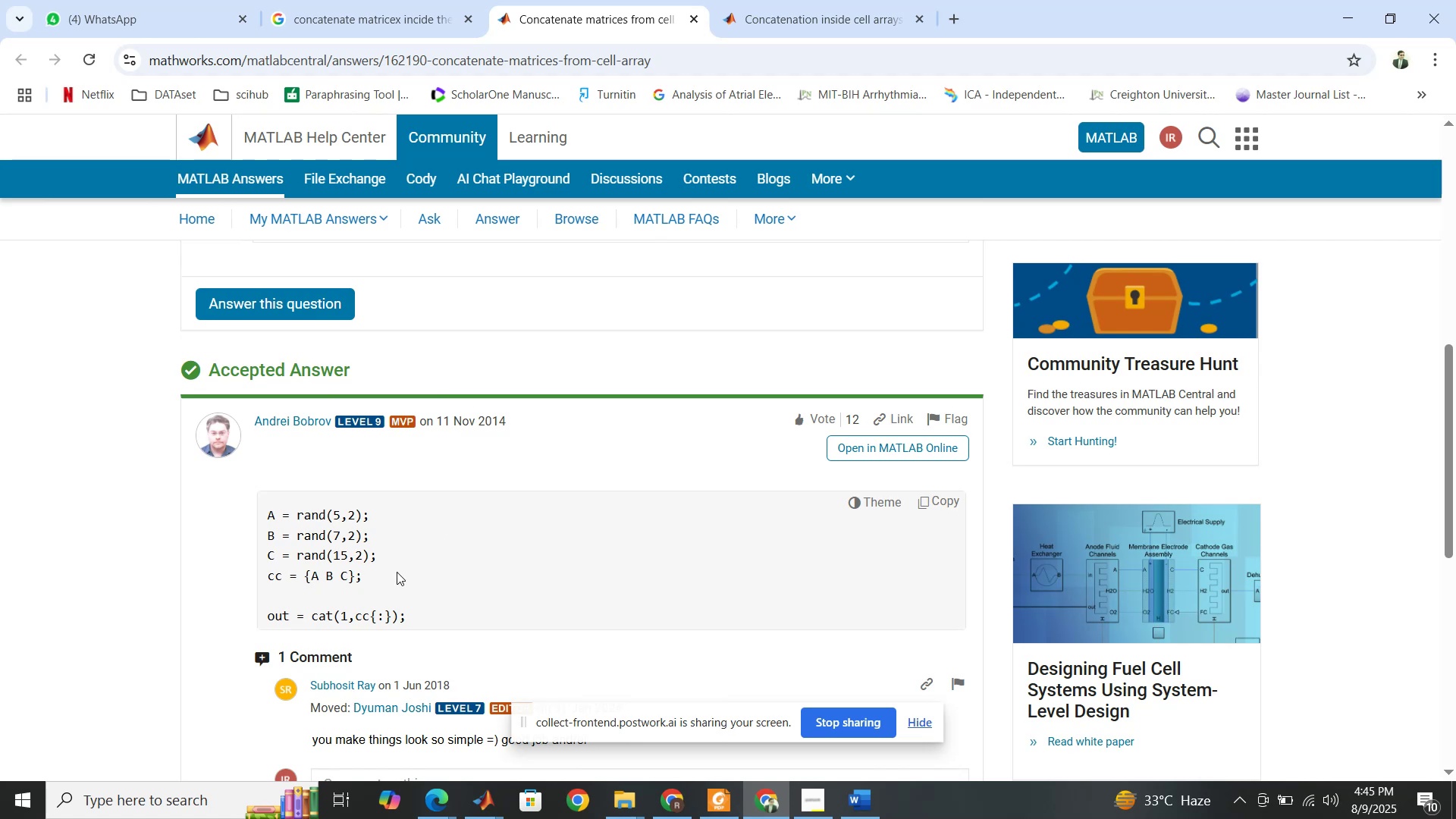 
wait(17.71)
 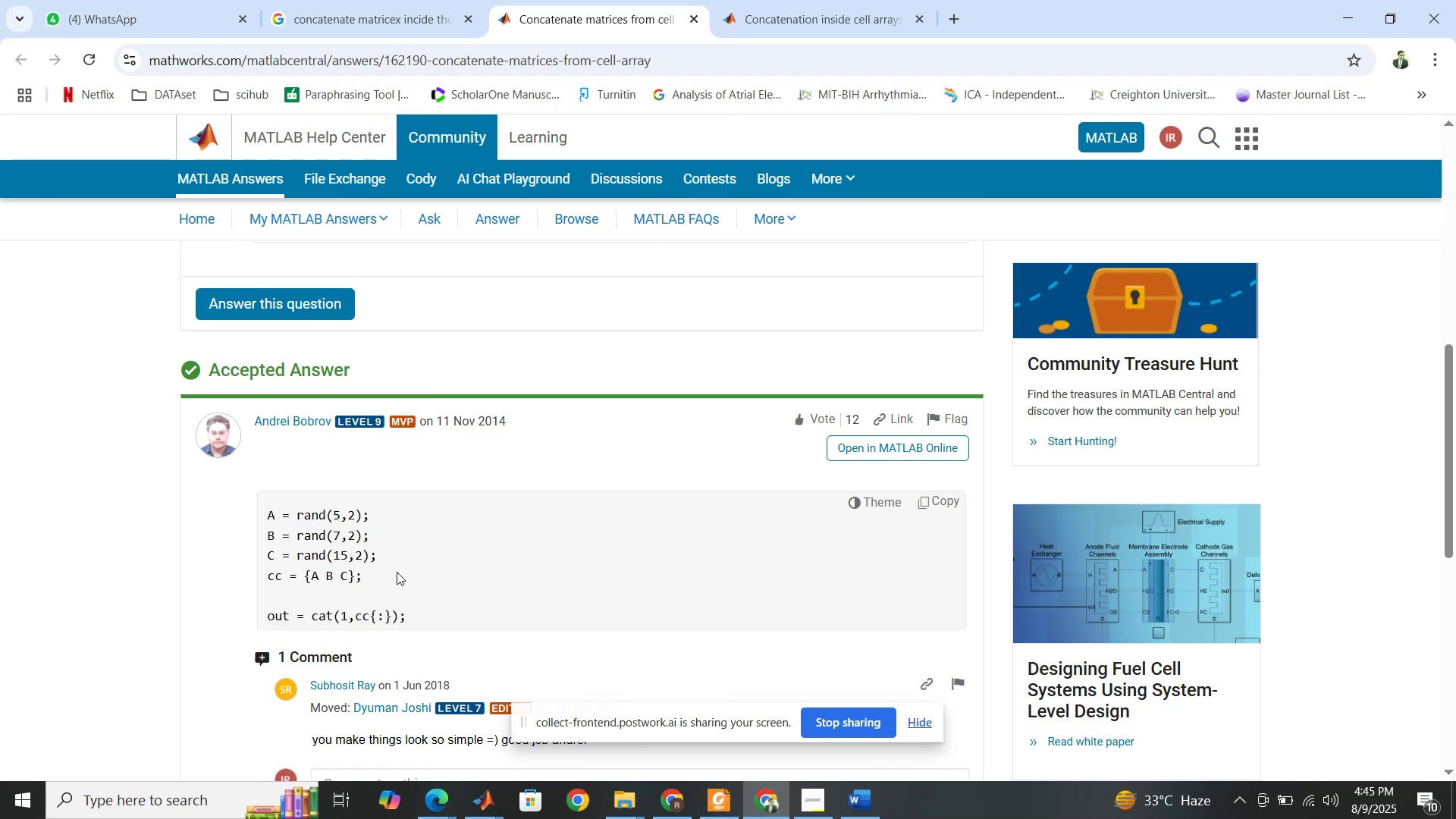 
left_click([827, 16])
 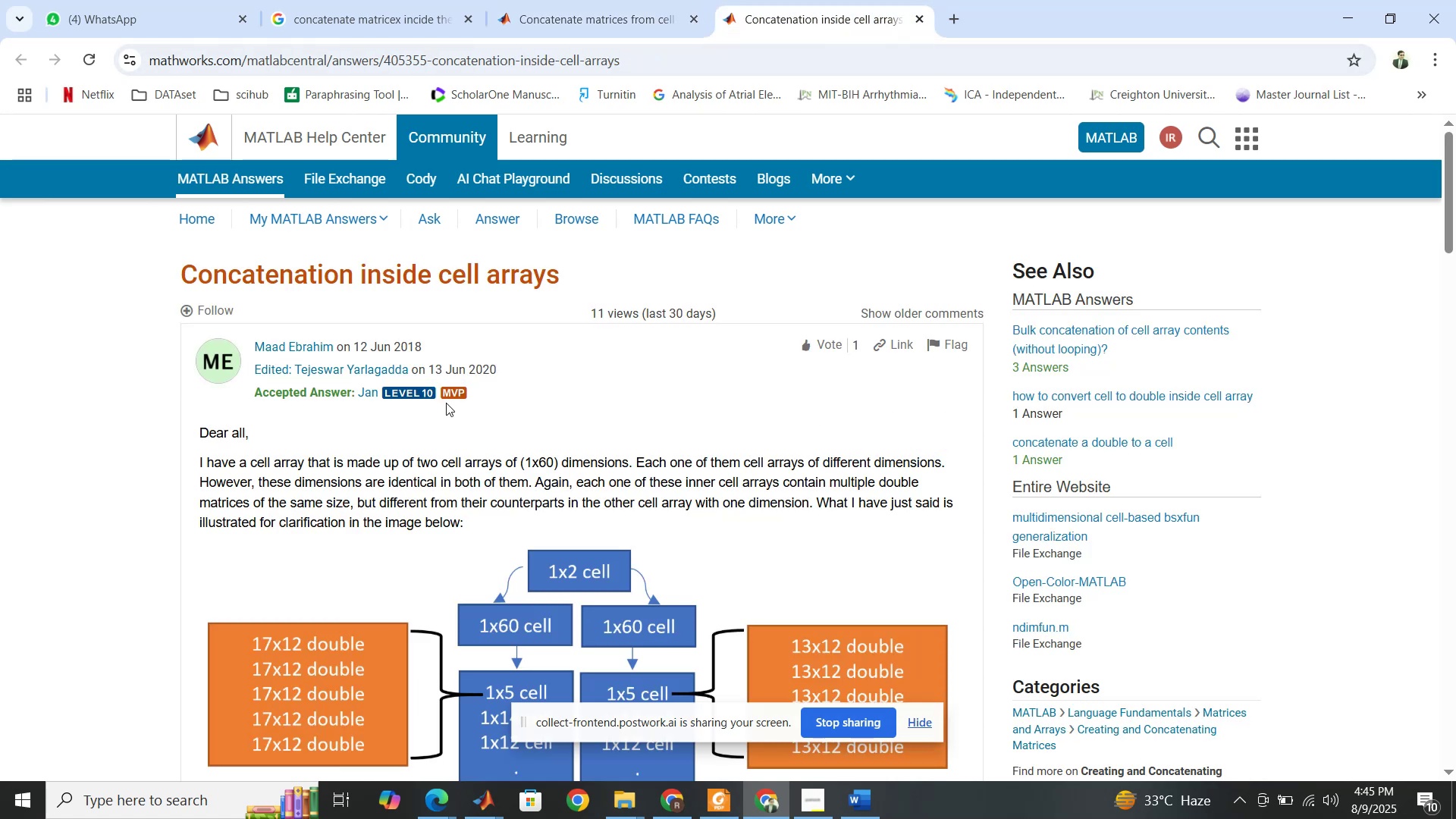 
scroll: coordinate [444, 414], scroll_direction: down, amount: 7.0
 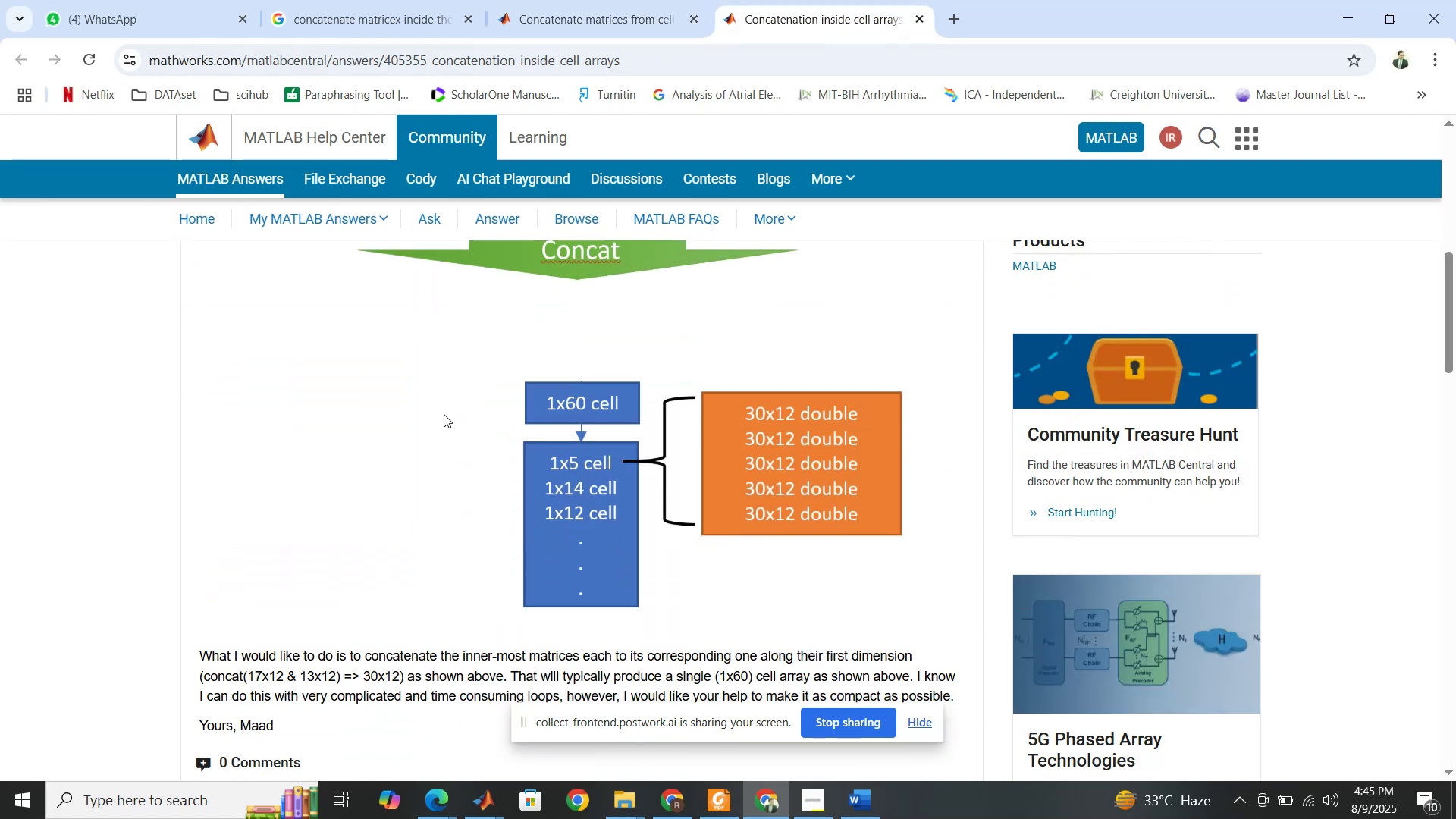 
scroll: coordinate [444, 414], scroll_direction: up, amount: 5.0
 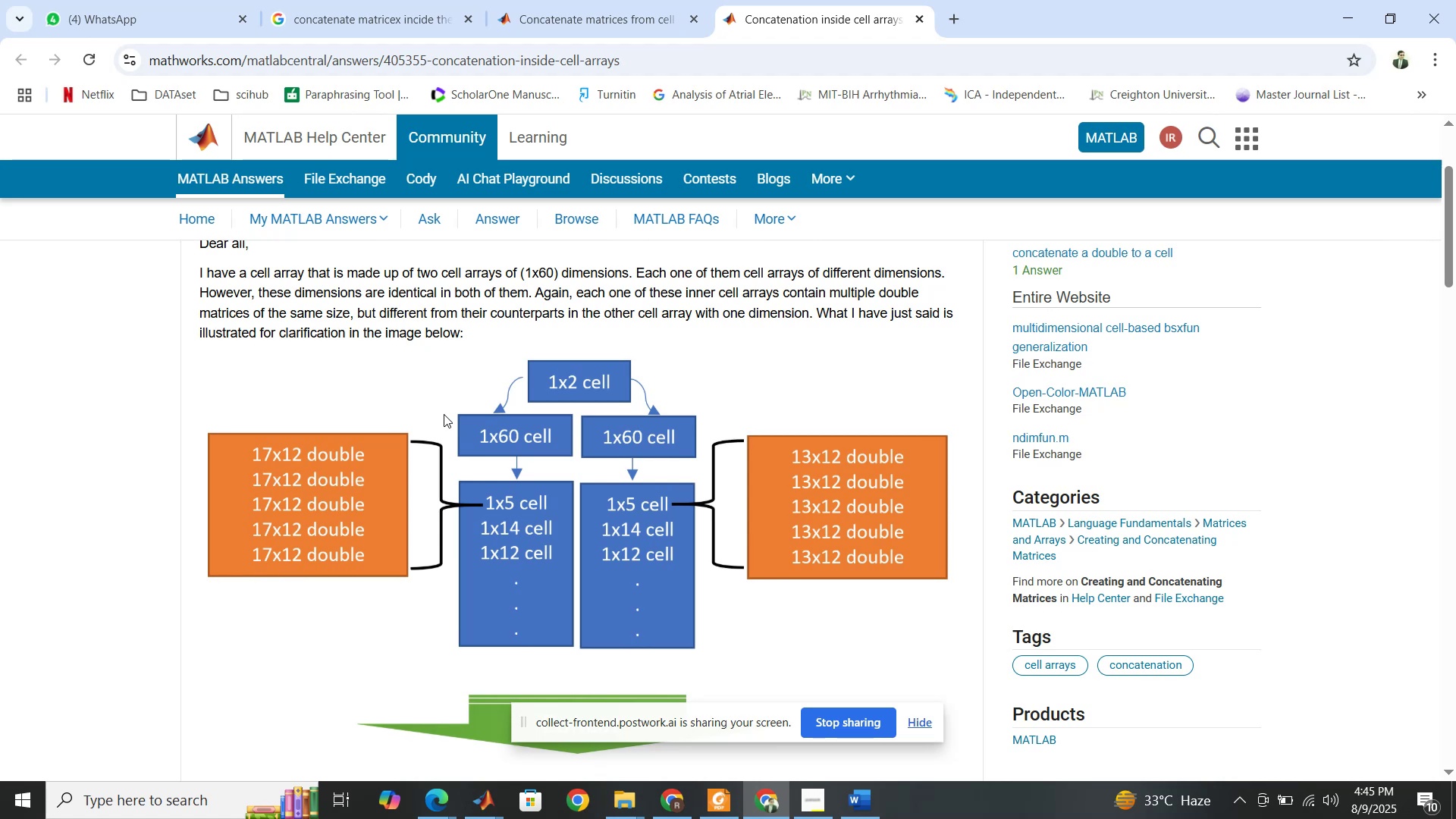 
wait(6.59)
 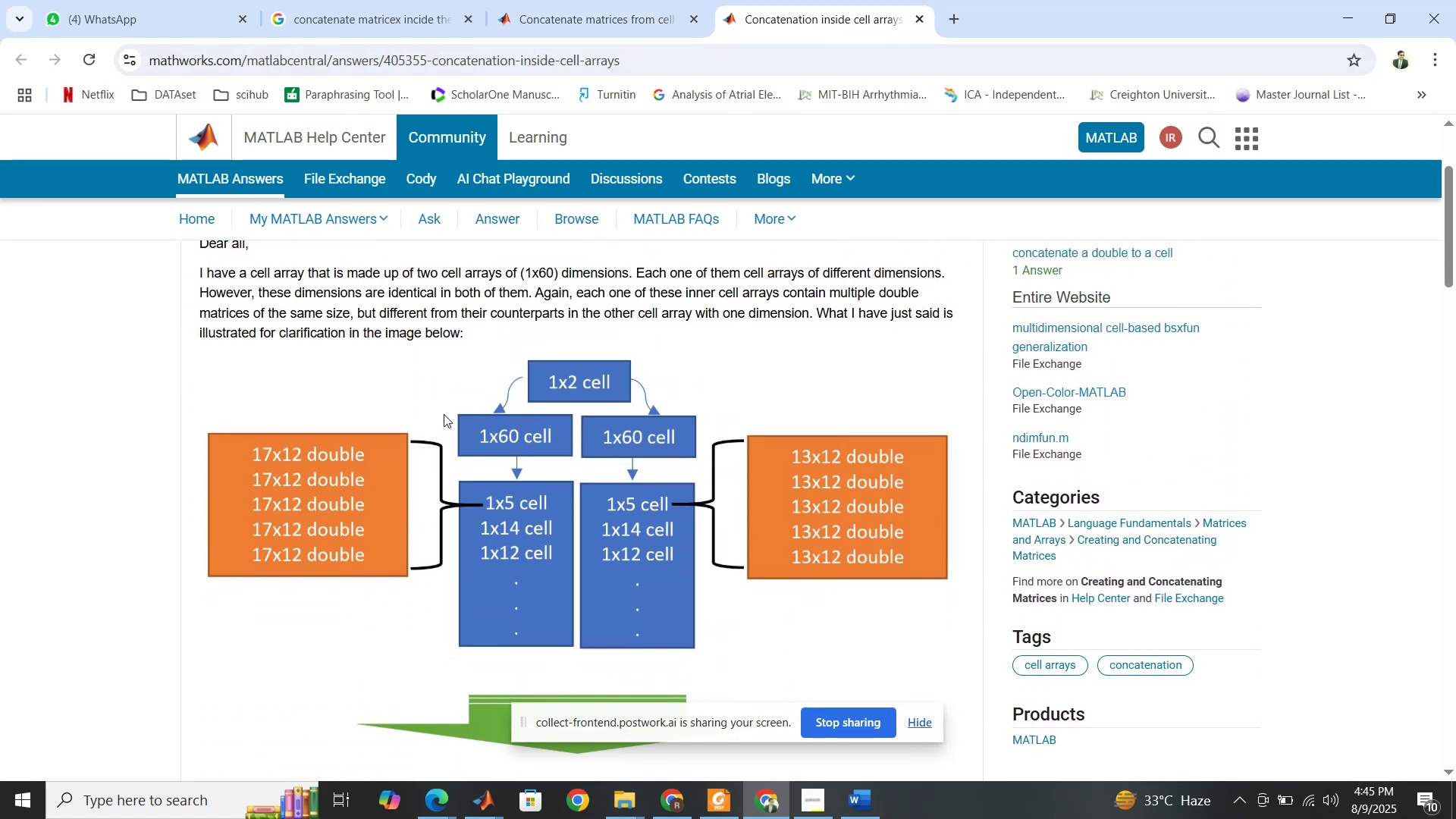 
scroll: coordinate [444, 414], scroll_direction: down, amount: 12.0
 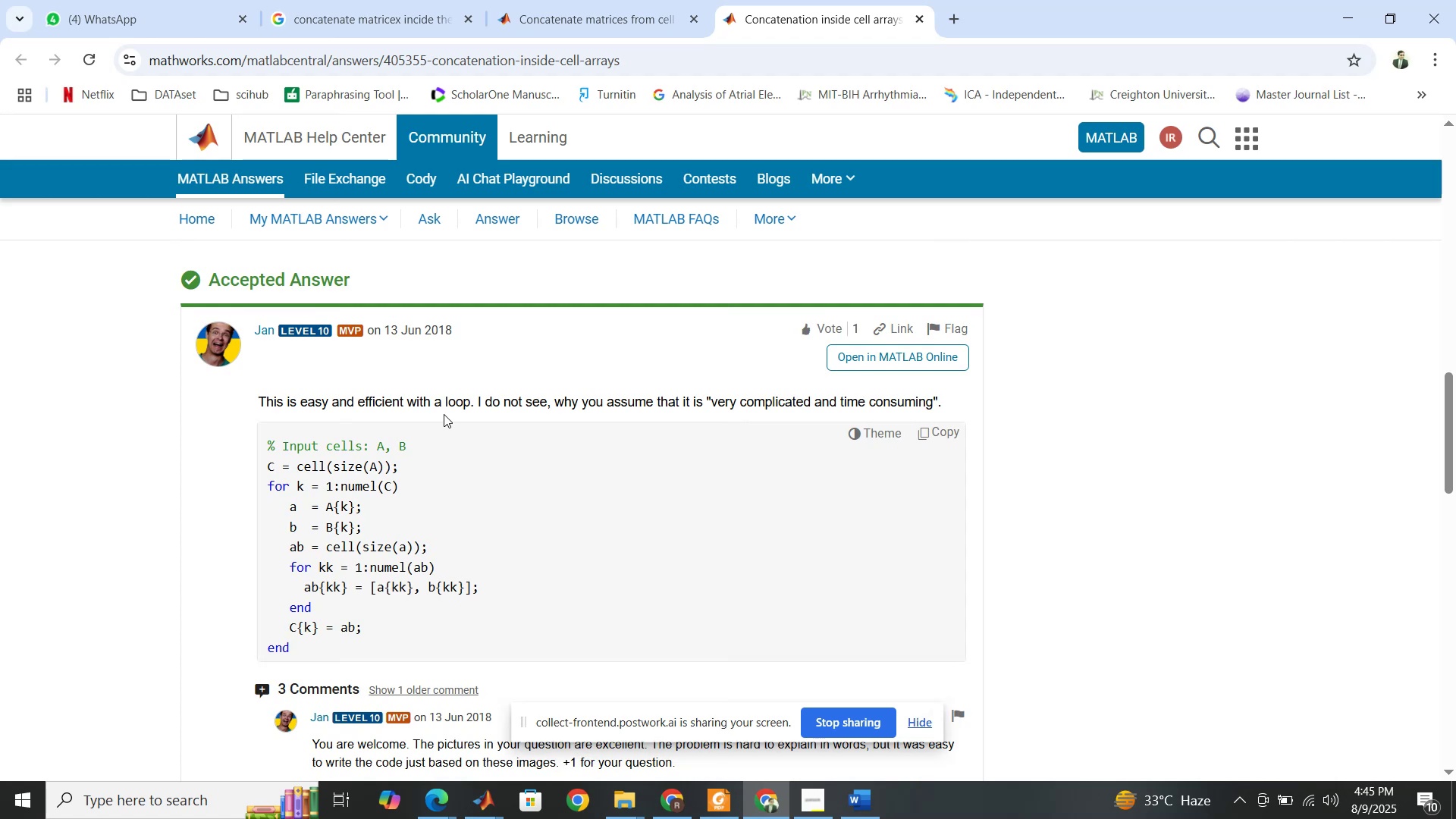 
wait(7.1)
 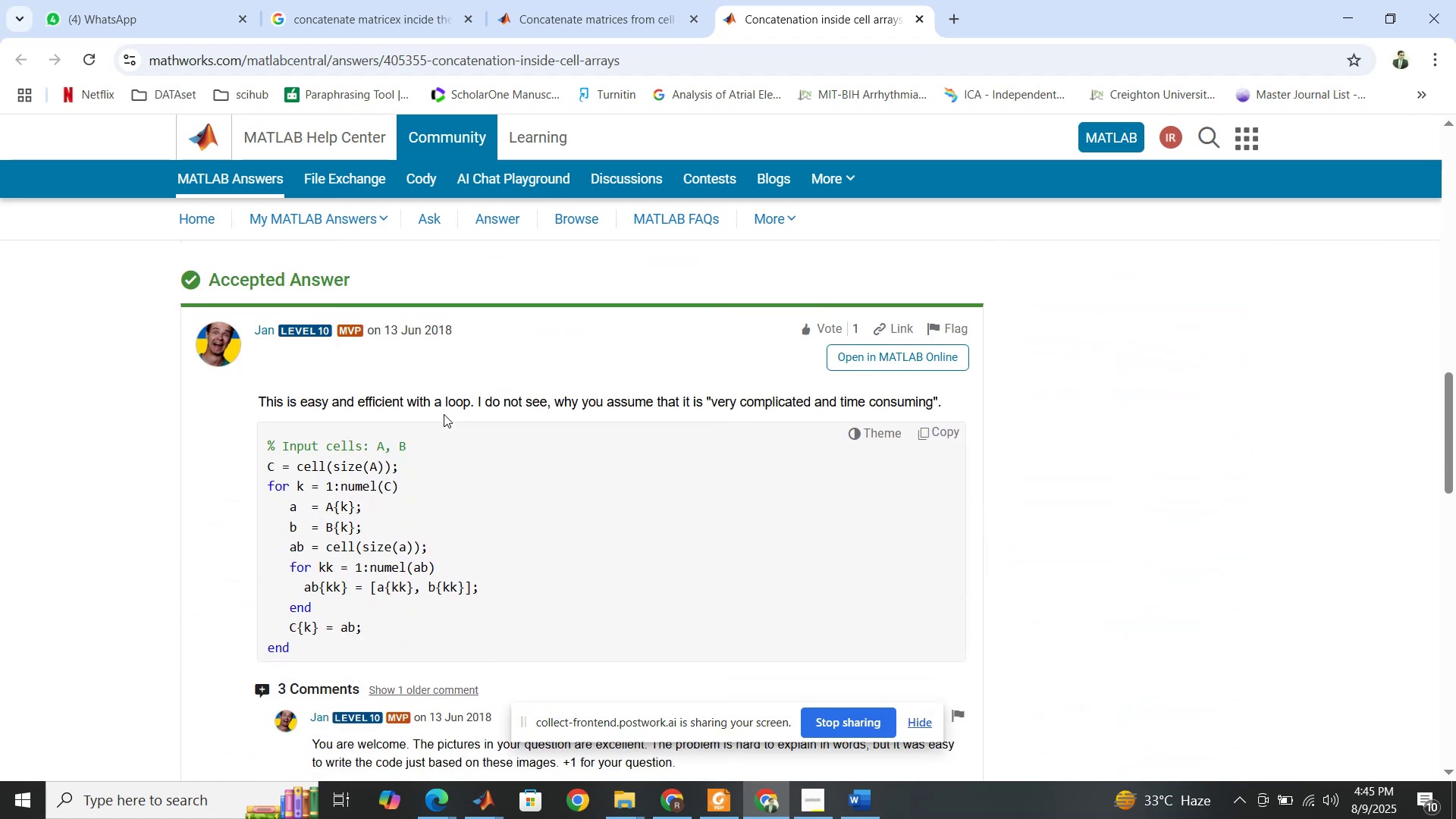 
scroll: coordinate [444, 414], scroll_direction: down, amount: 2.0
 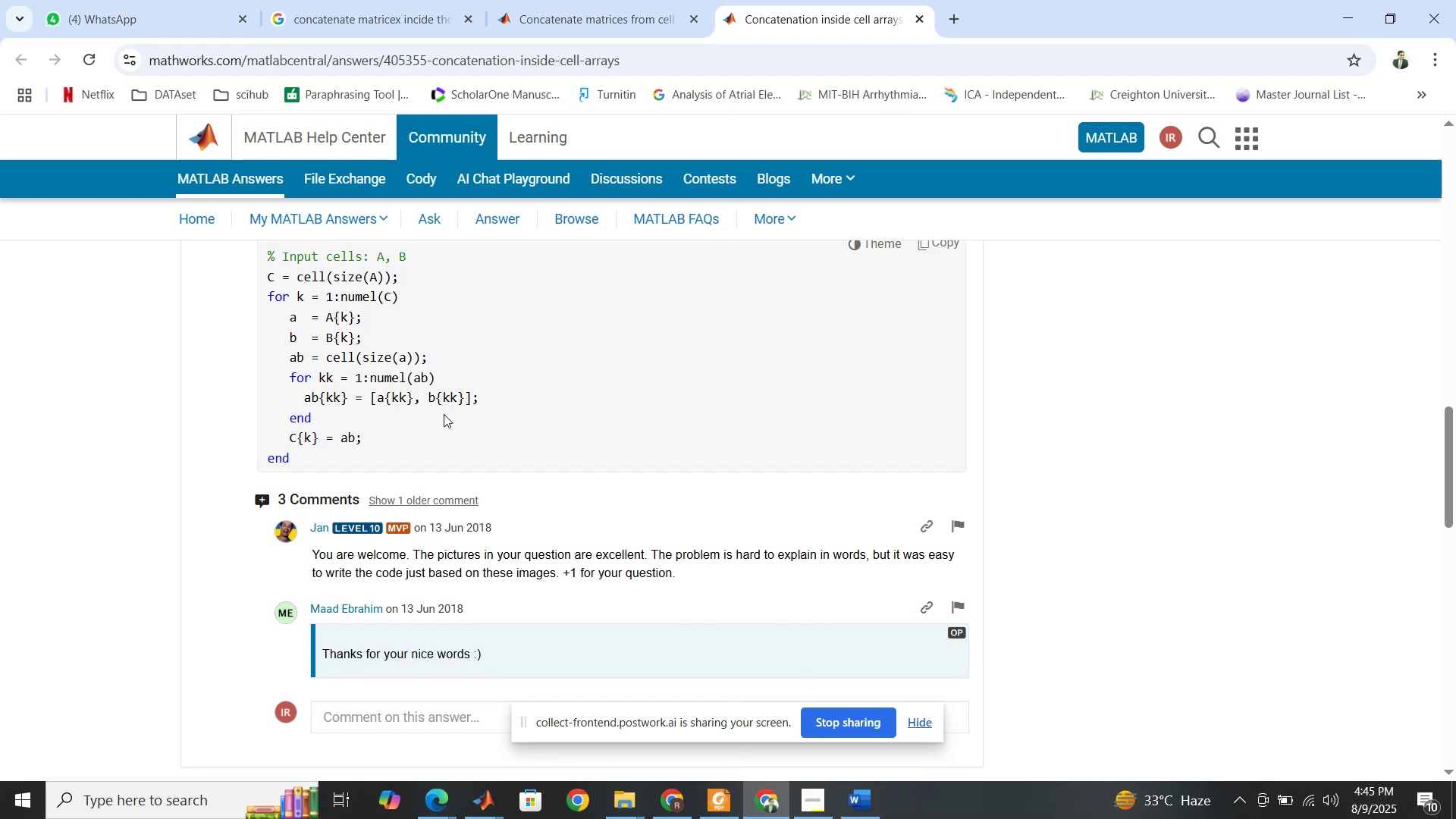 
wait(12.95)
 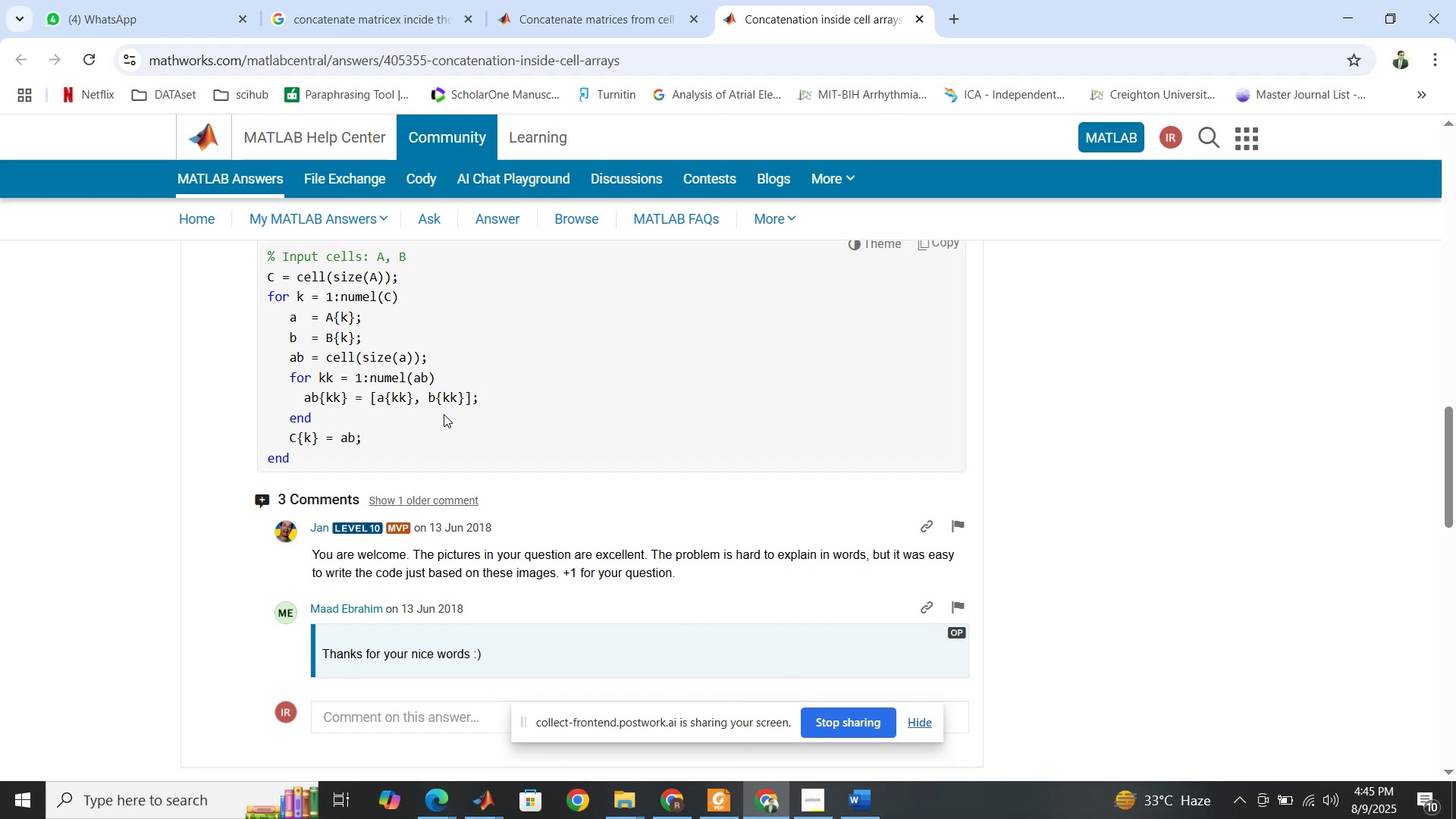 
scroll: coordinate [444, 414], scroll_direction: up, amount: 2.0
 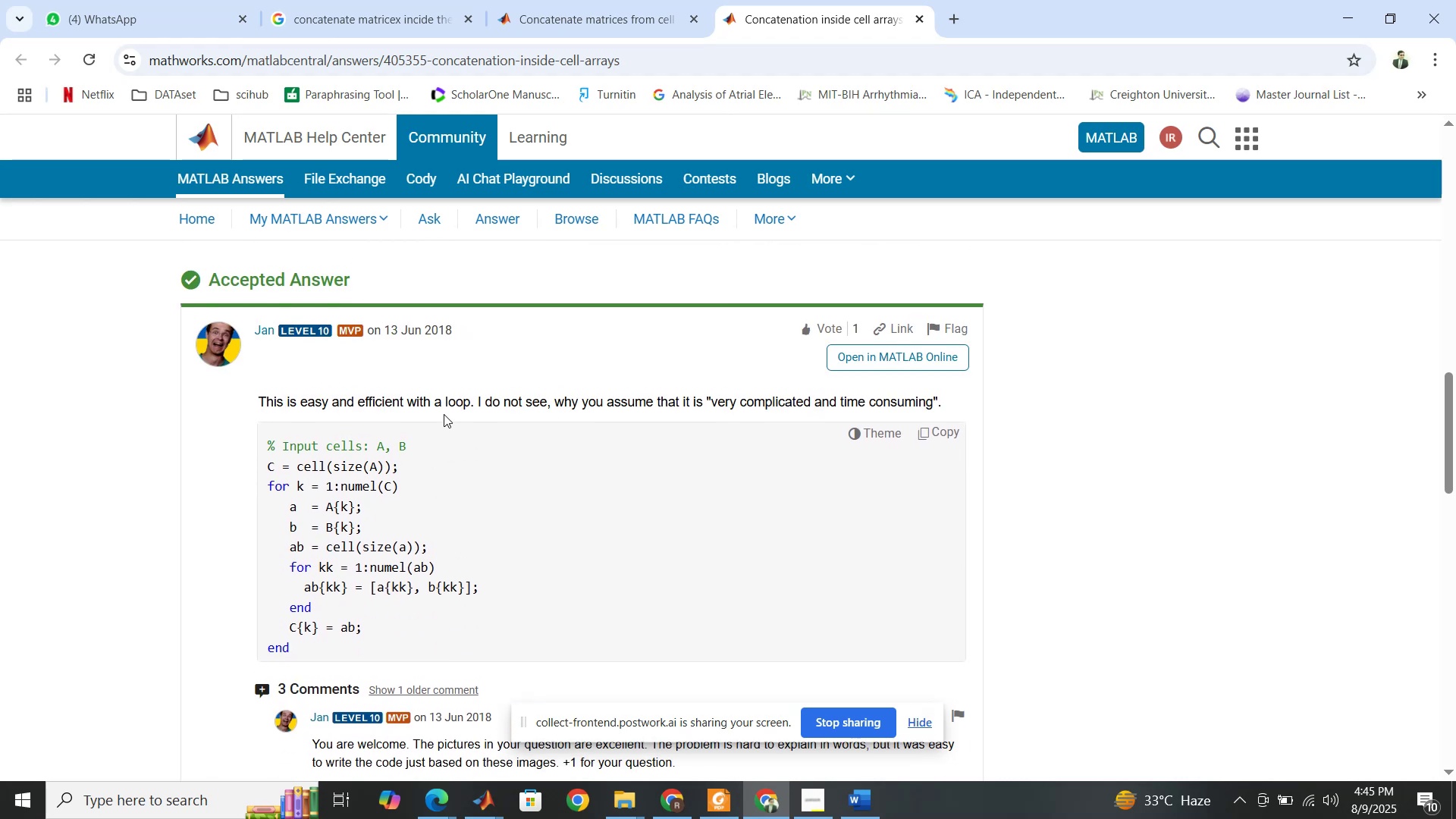 
scroll: coordinate [444, 414], scroll_direction: down, amount: 2.0
 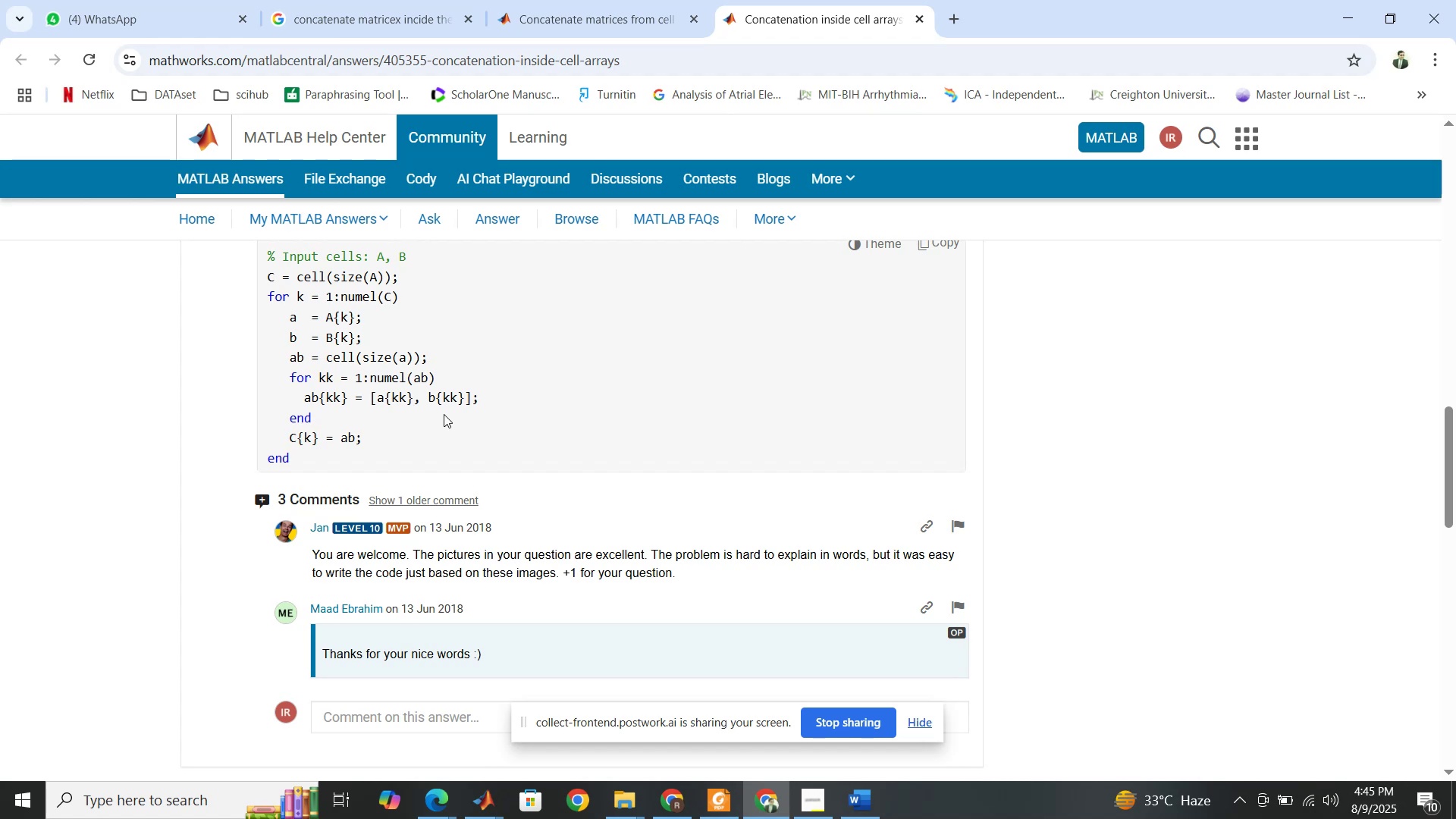 
scroll: coordinate [444, 414], scroll_direction: up, amount: 2.0
 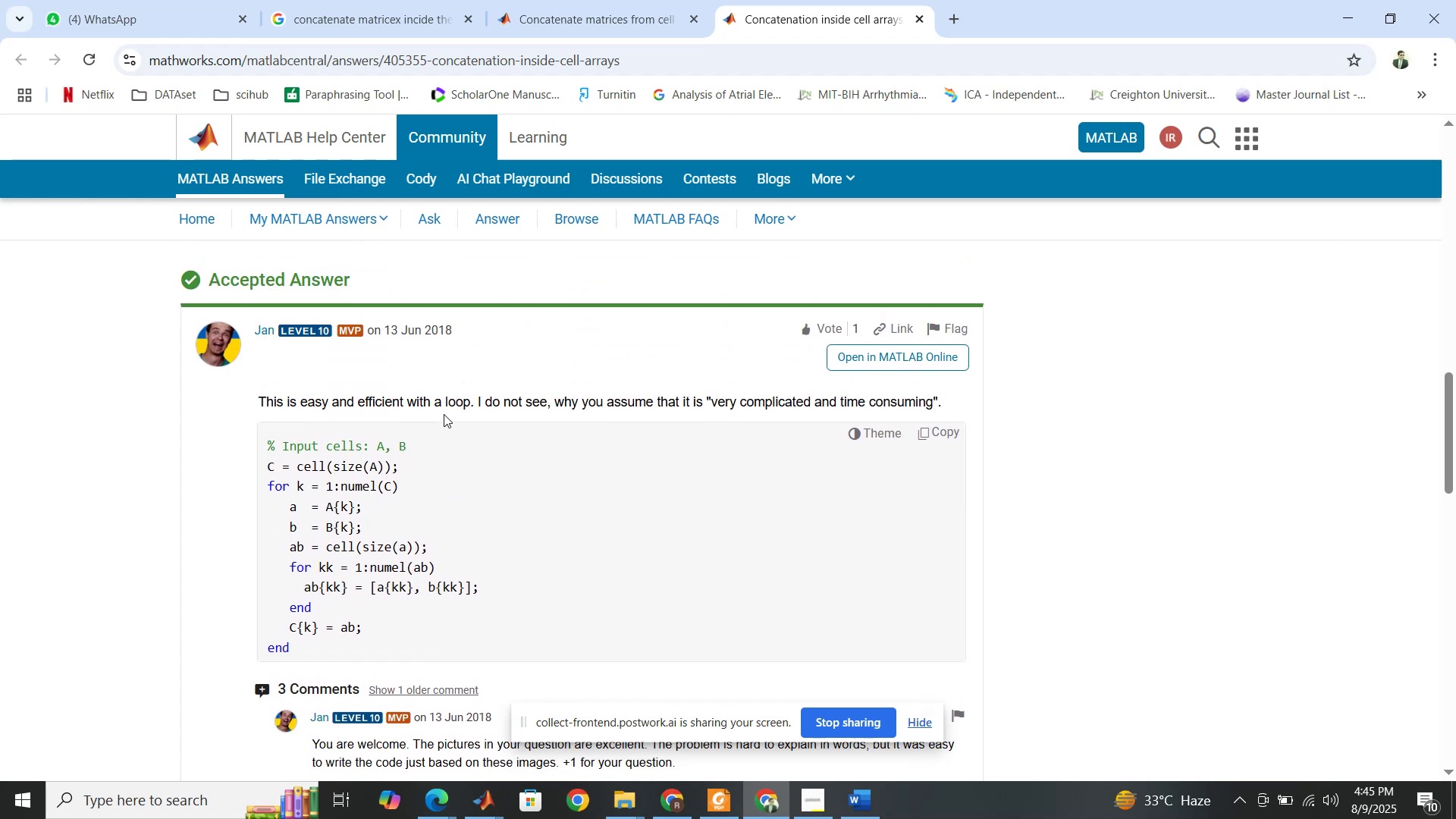 
wait(7.7)
 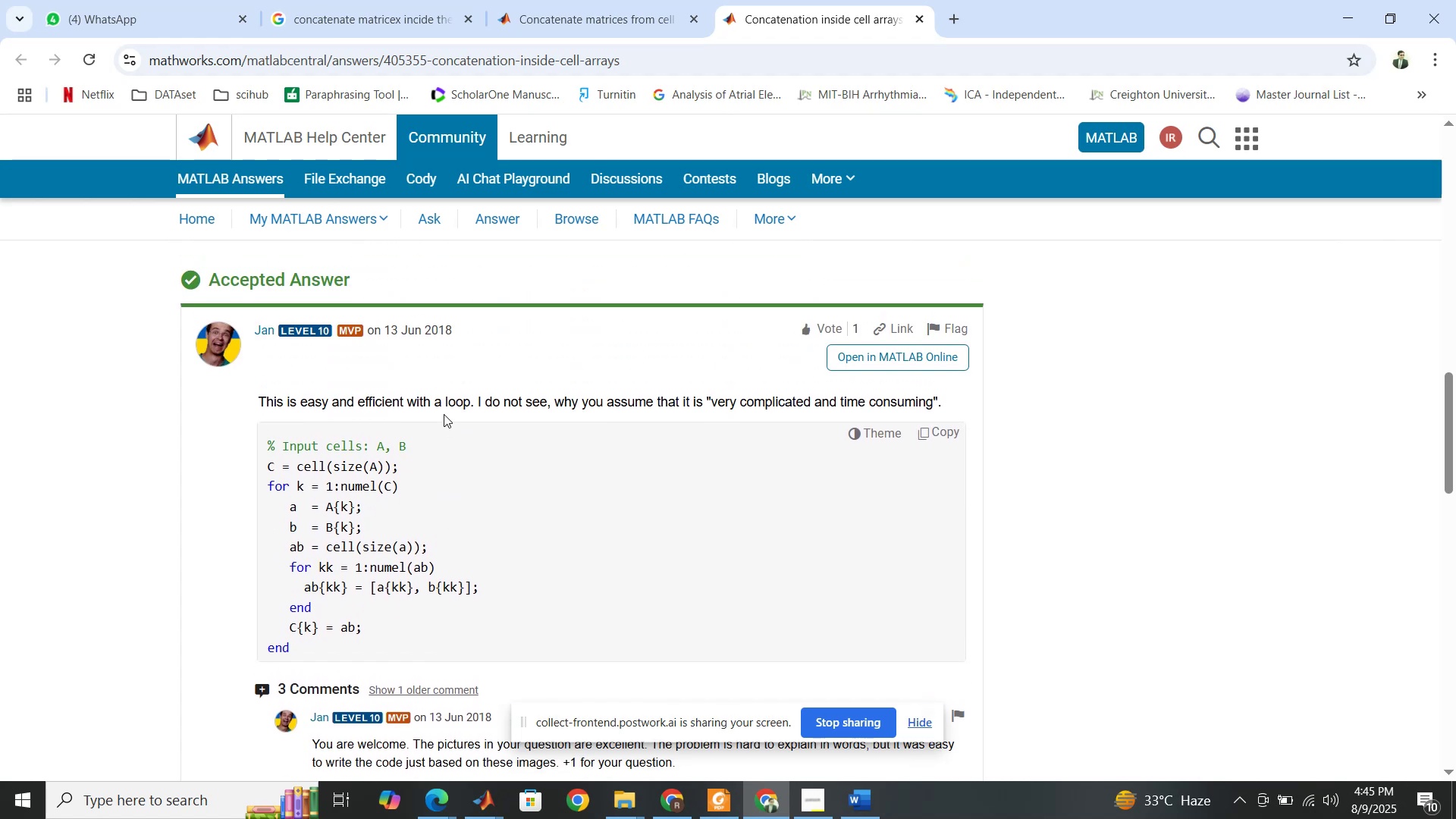 
scroll: coordinate [444, 414], scroll_direction: up, amount: 10.0
 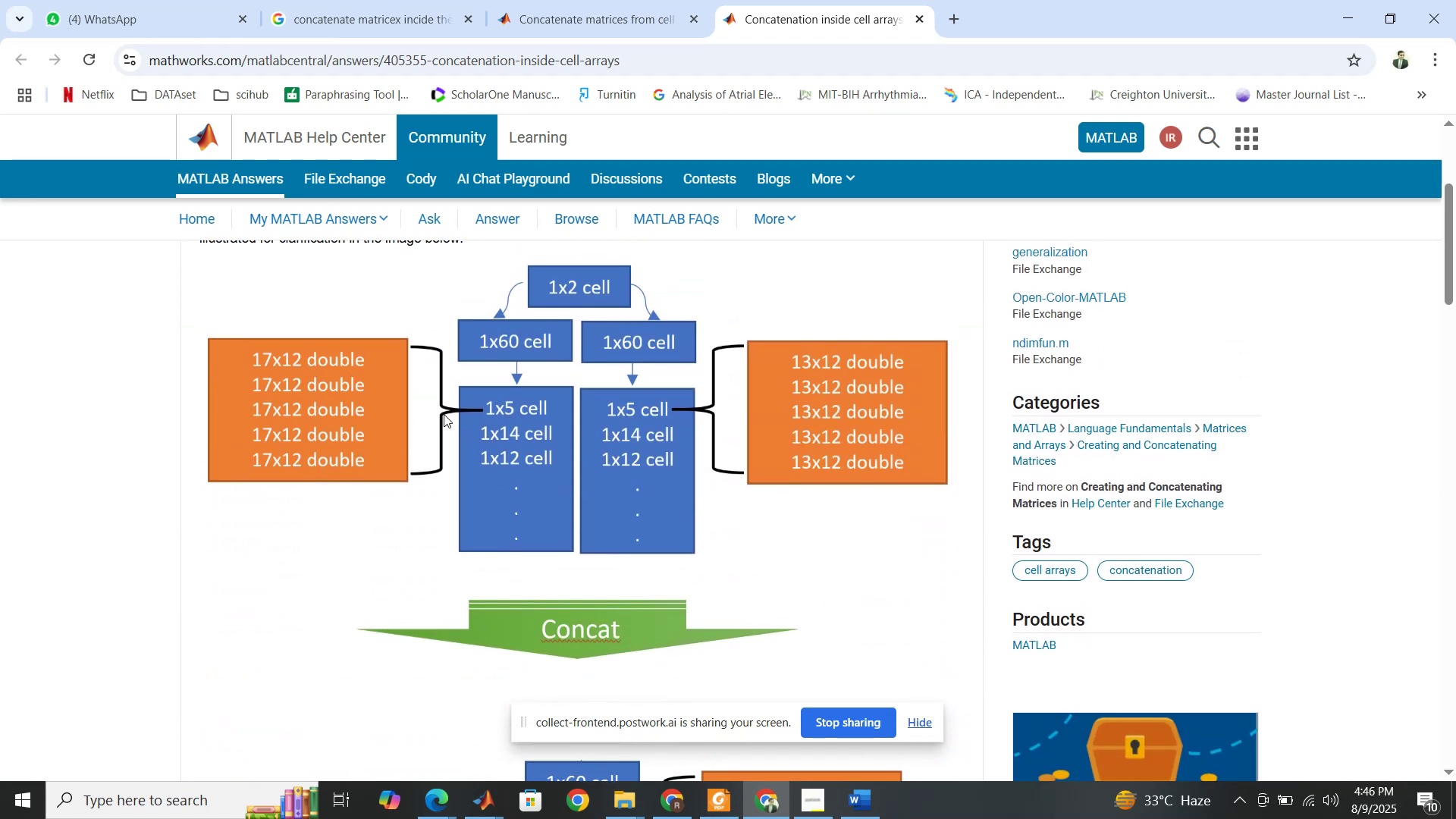 
scroll: coordinate [444, 414], scroll_direction: down, amount: 2.0
 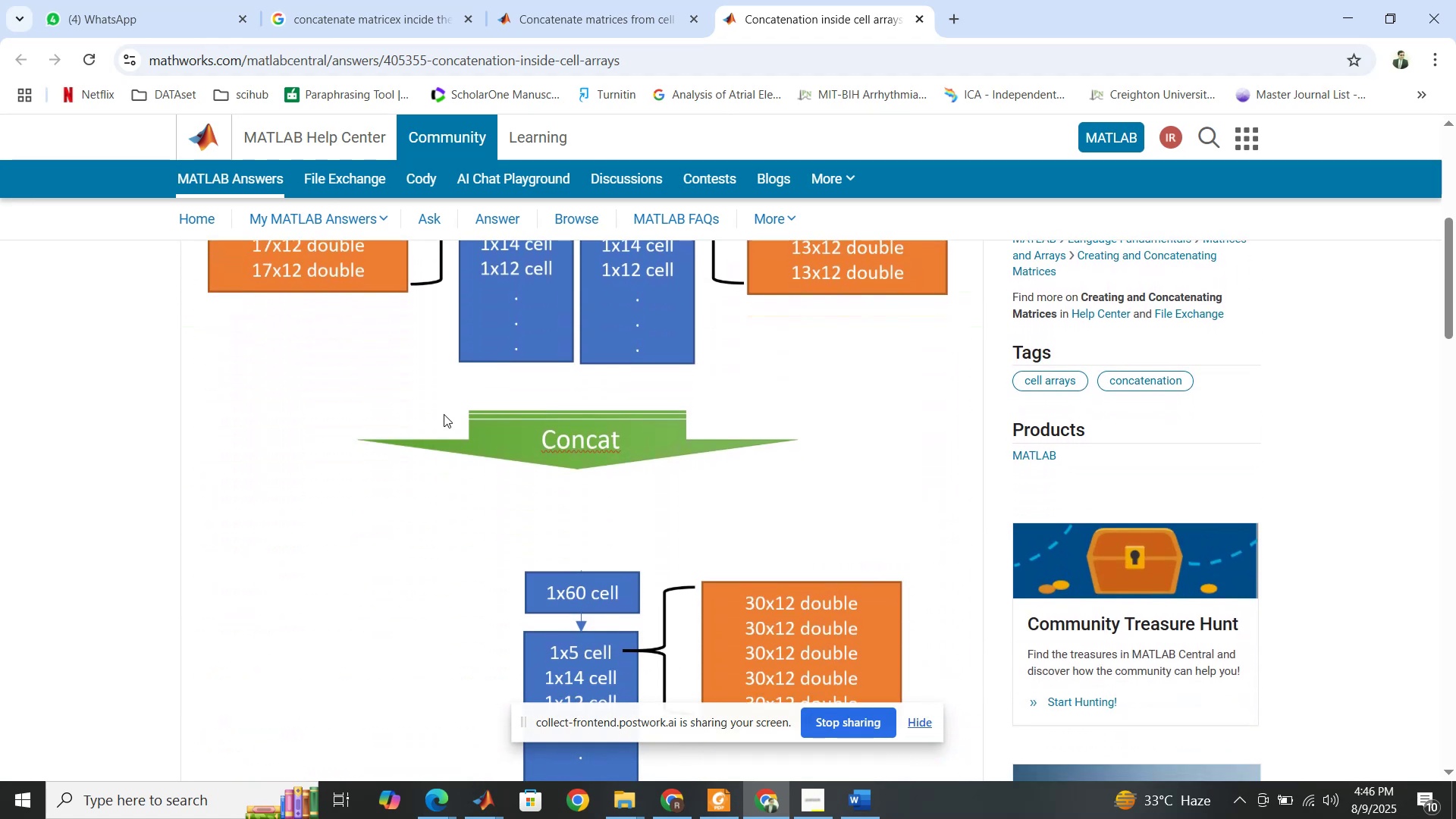 
scroll: coordinate [444, 414], scroll_direction: up, amount: 2.0
 